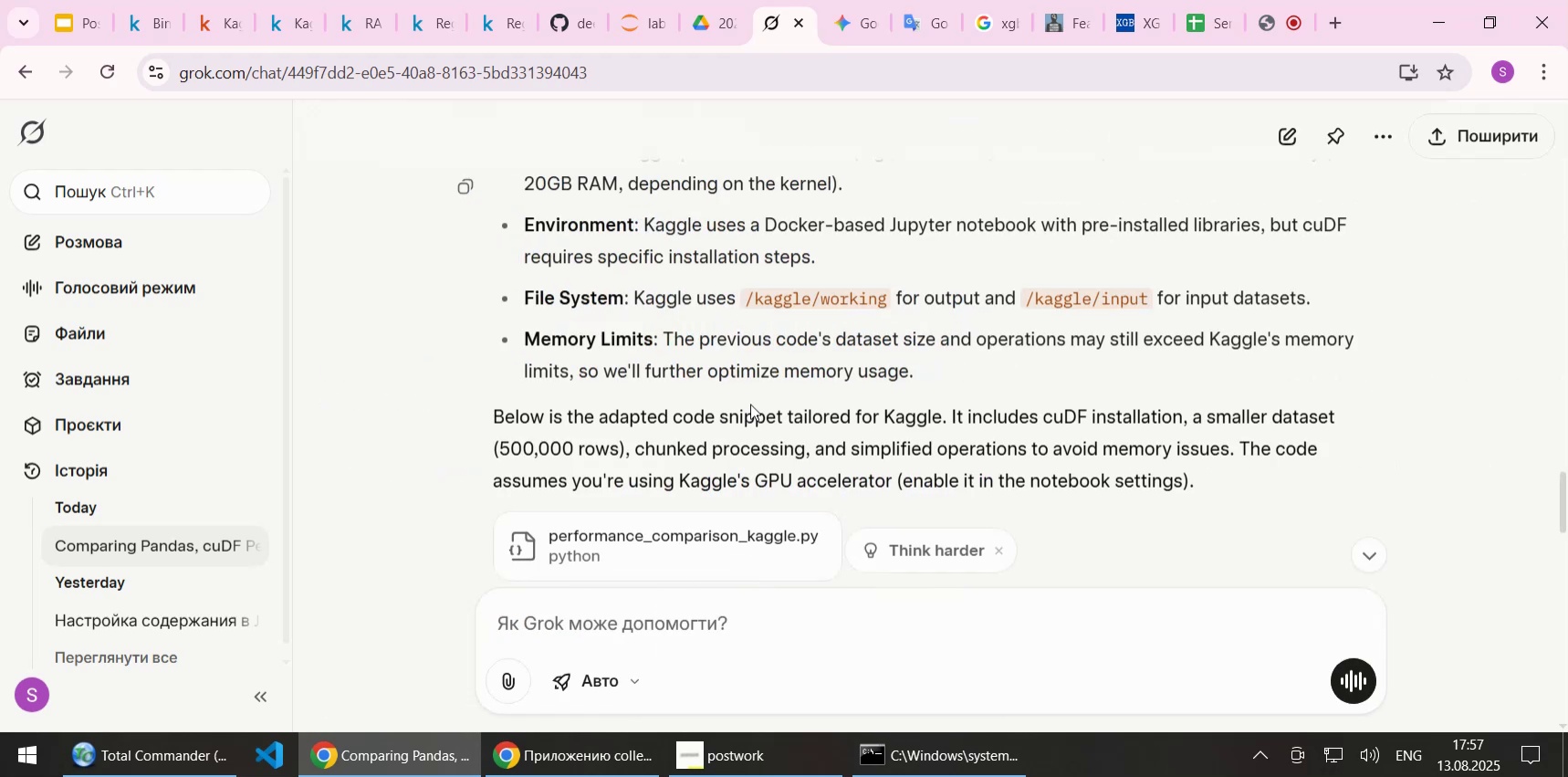 
scroll: coordinate [902, 376], scroll_direction: up, amount: 32.0
 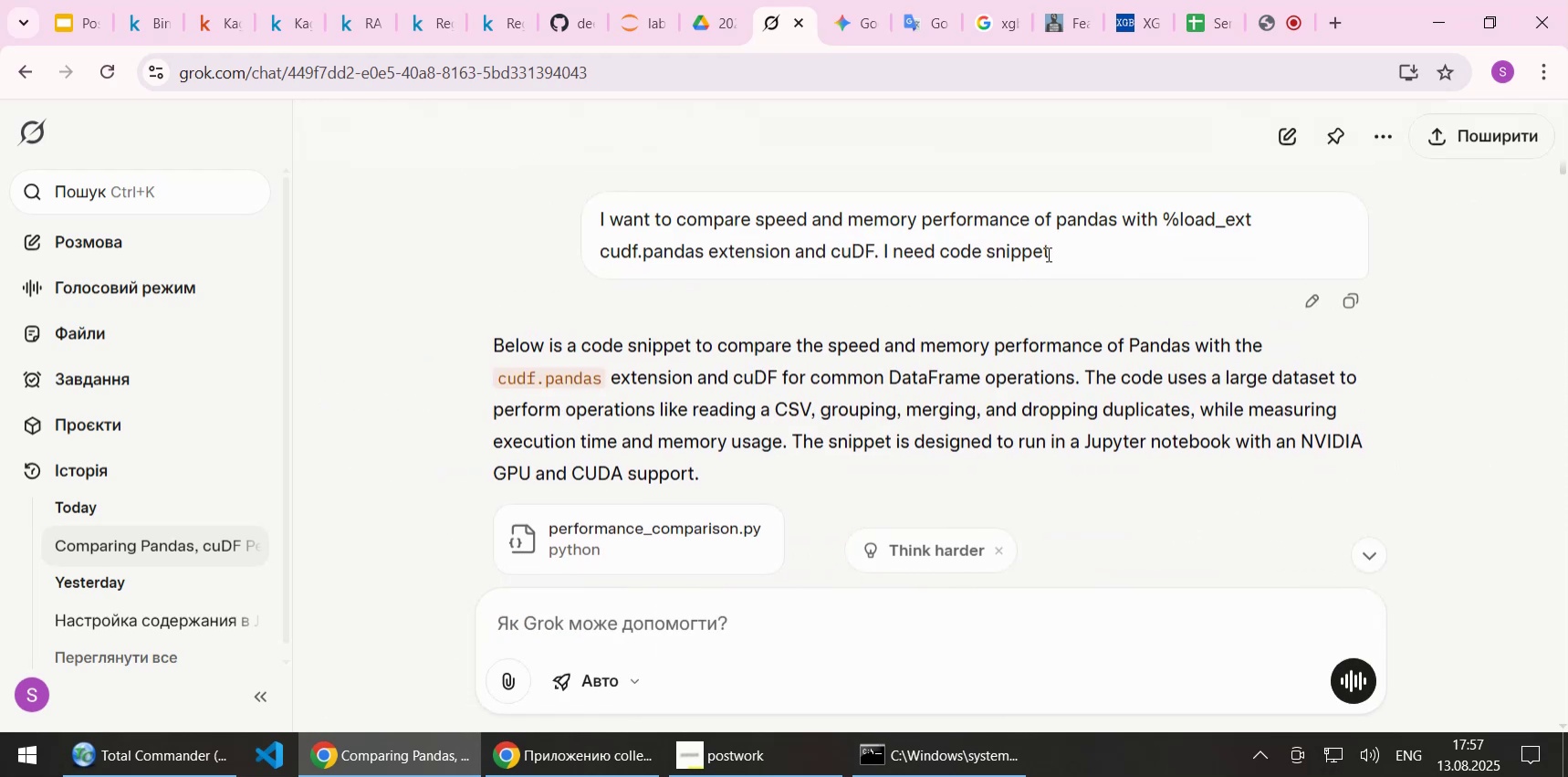 
left_click_drag(start_coordinate=[1056, 253], to_coordinate=[597, 220])
 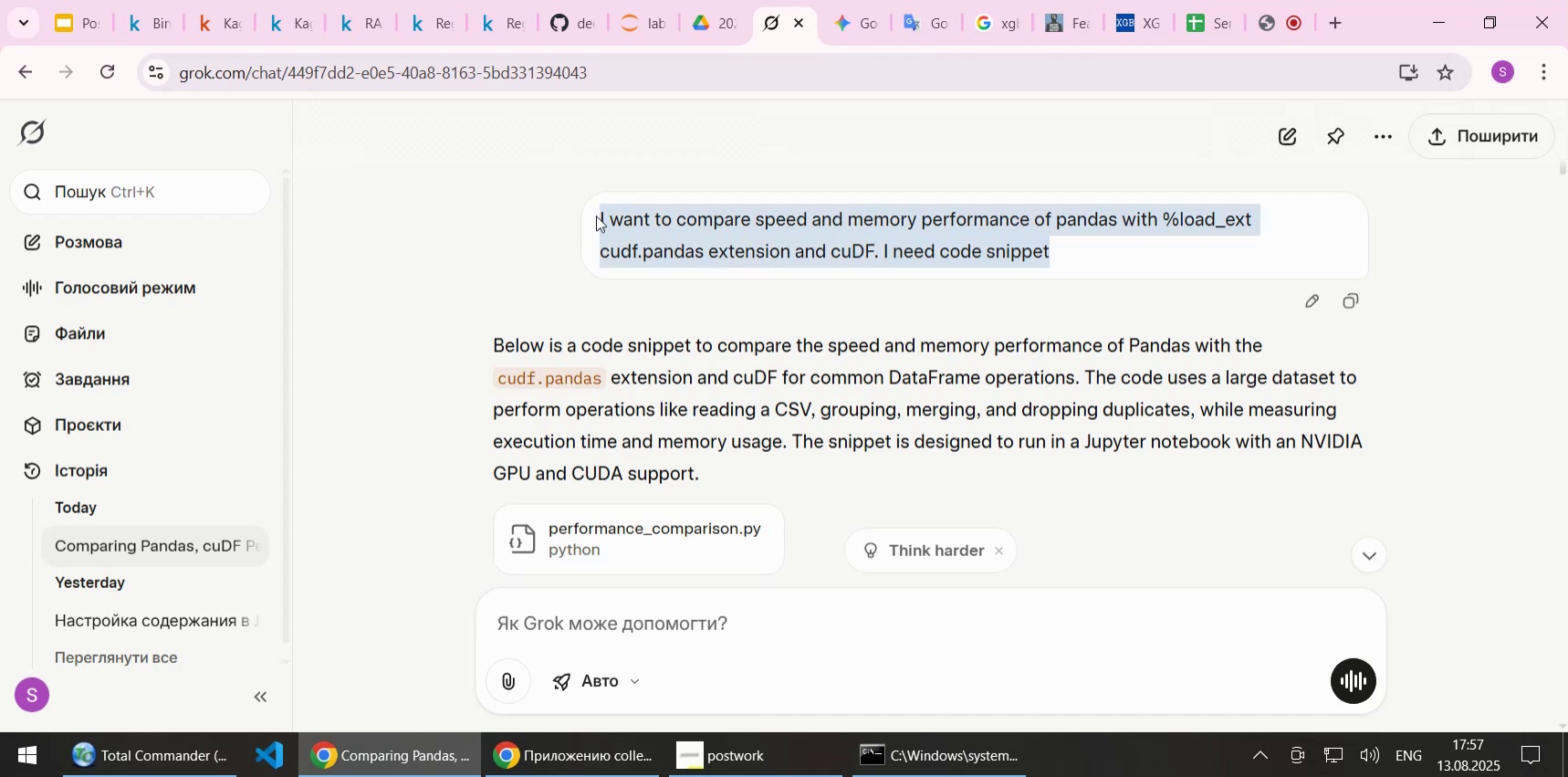 
key(Control+C)
 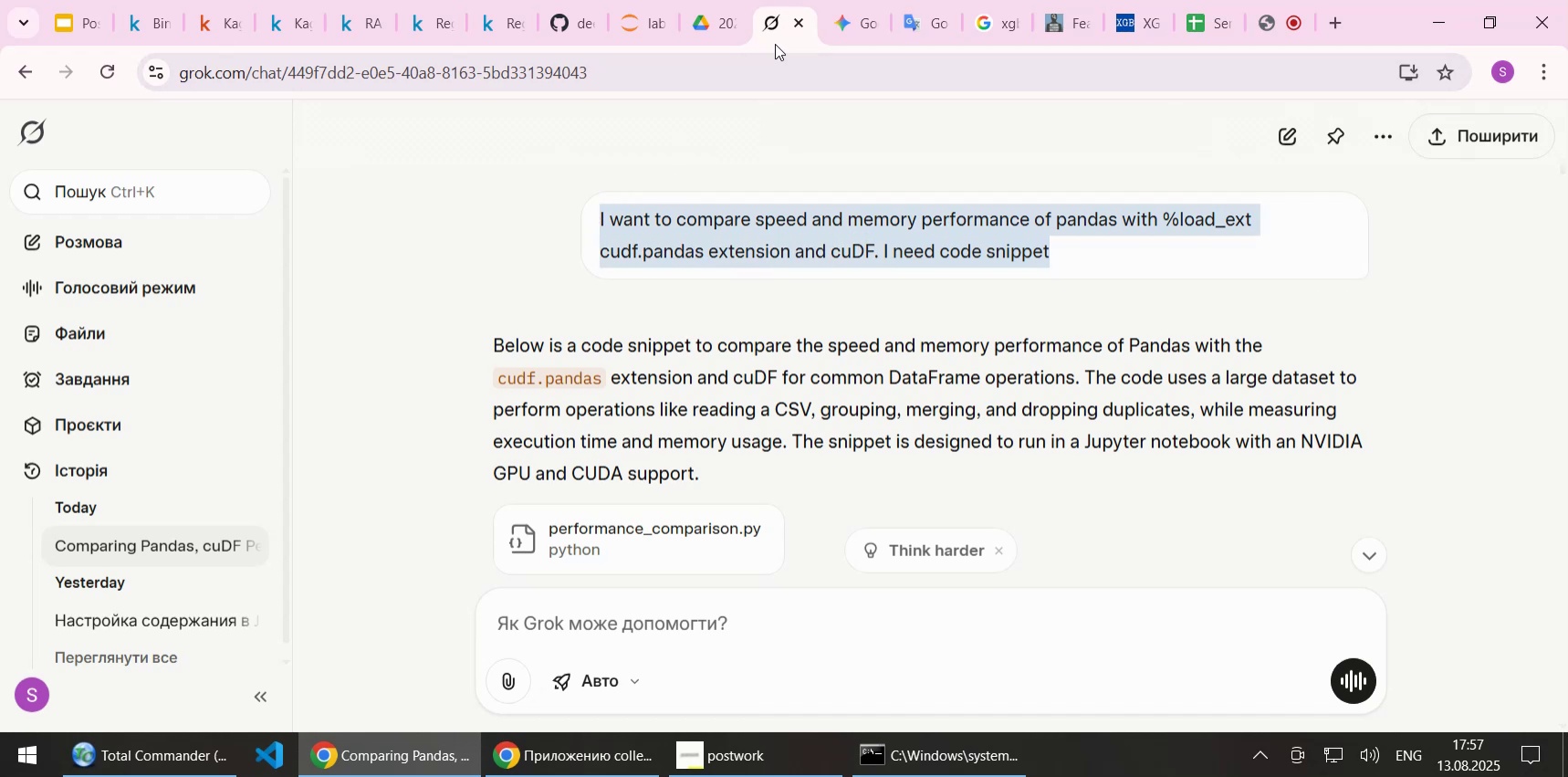 
left_click([828, 24])
 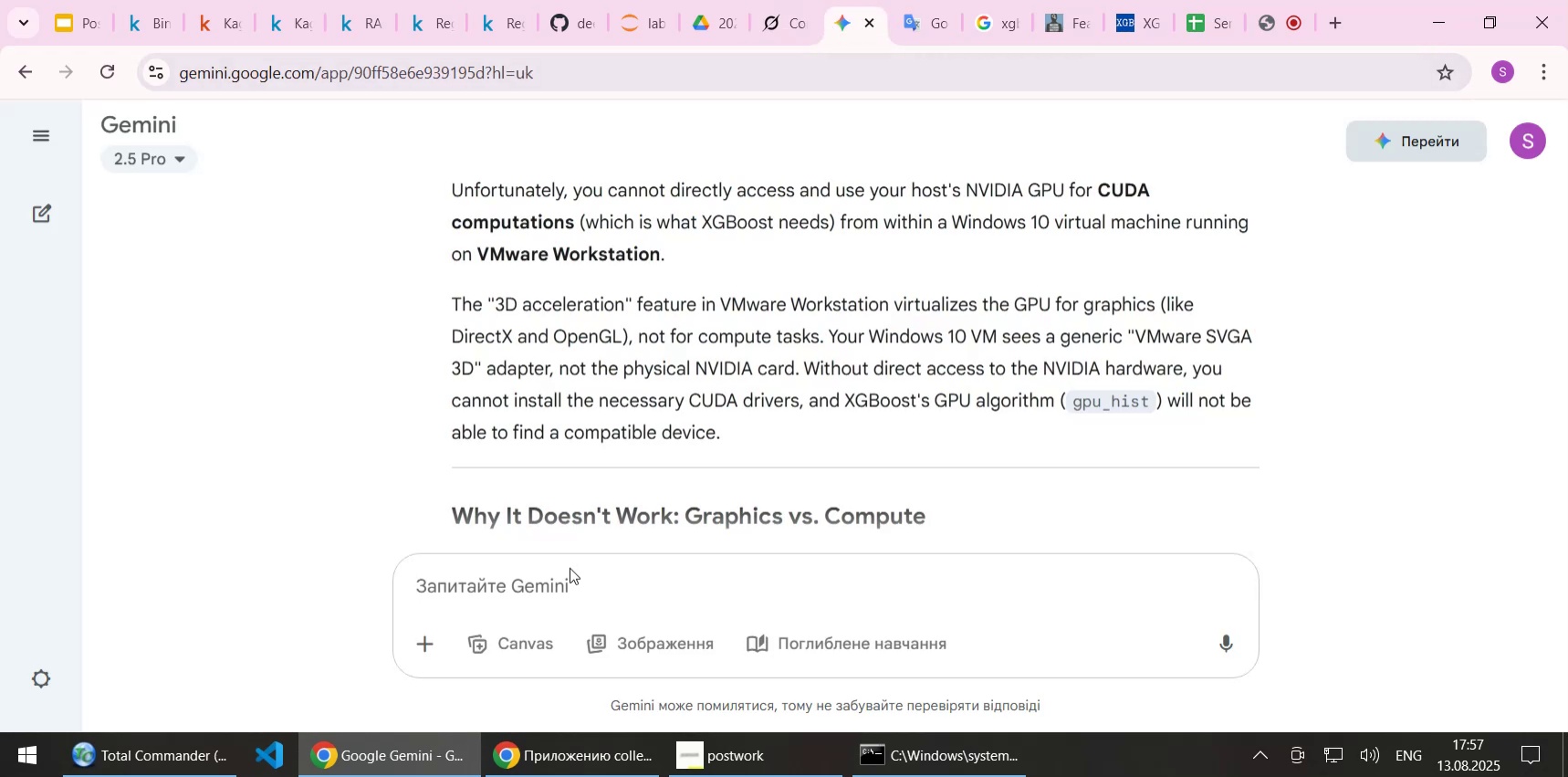 
left_click([554, 576])
 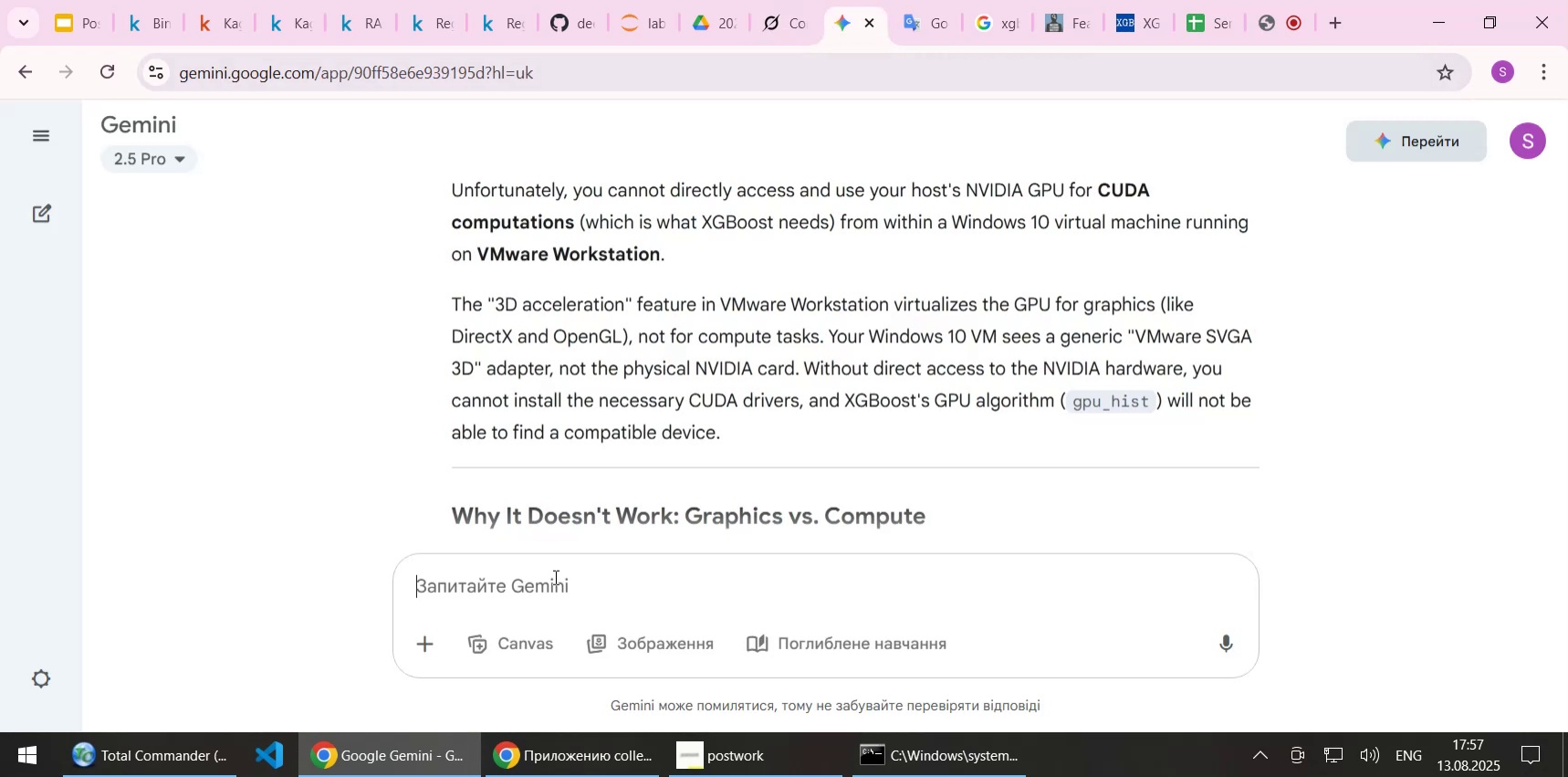 
key(Control+V)
 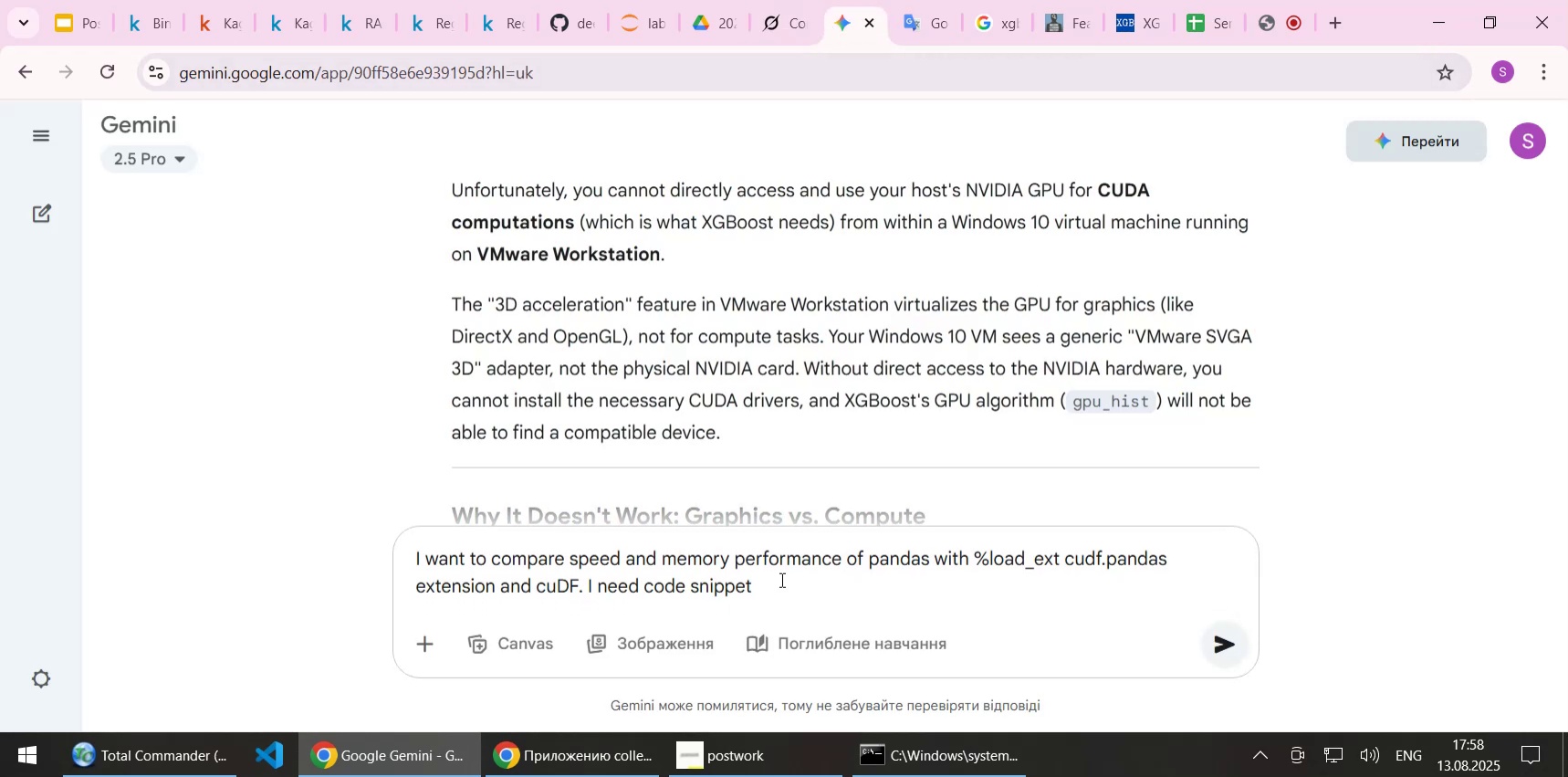 
type( for Fah)
key(Backspace)
type(ggle notebook with P4 video)
 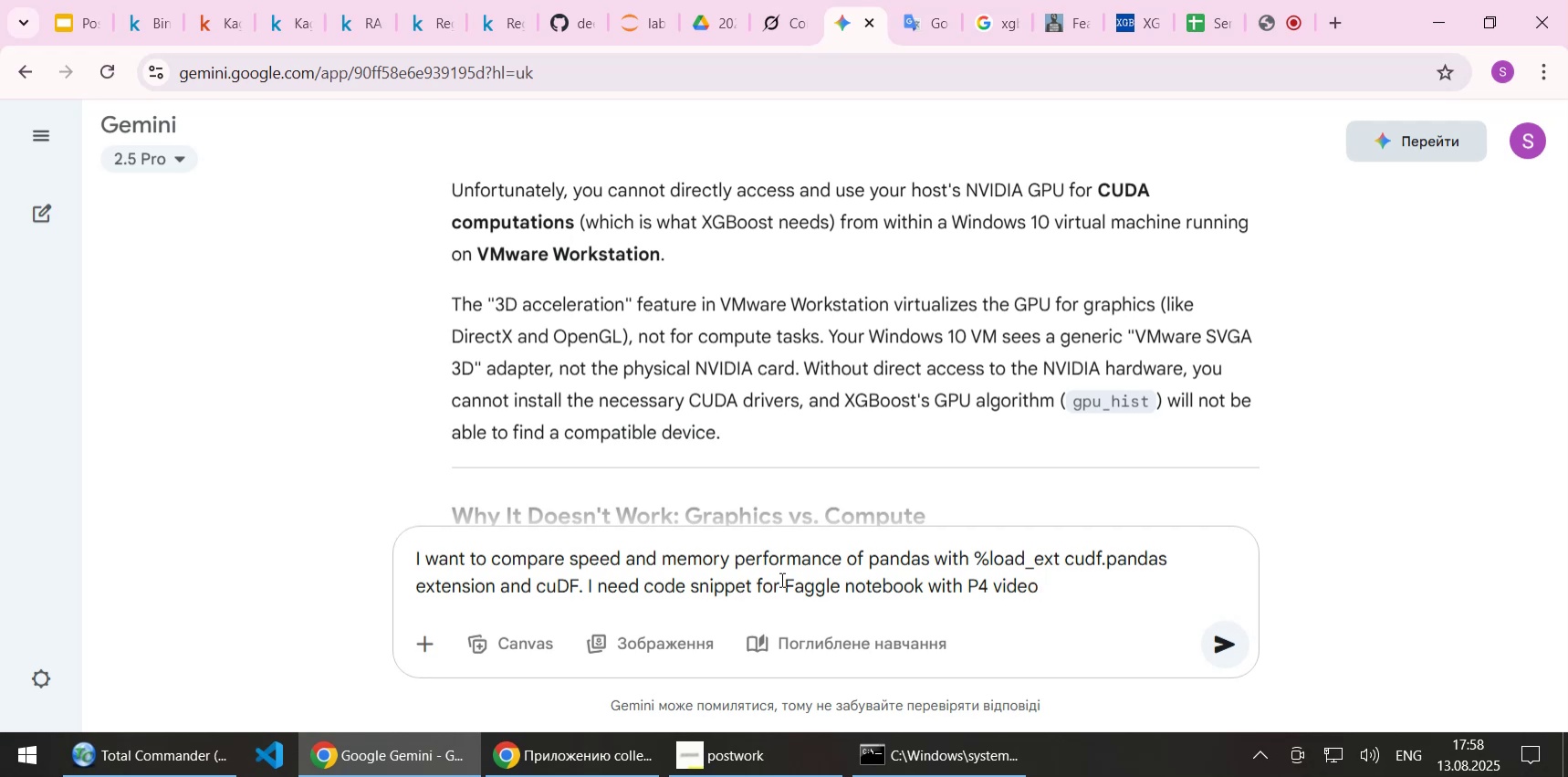 
type( )
key(Backspace)
type(card)
 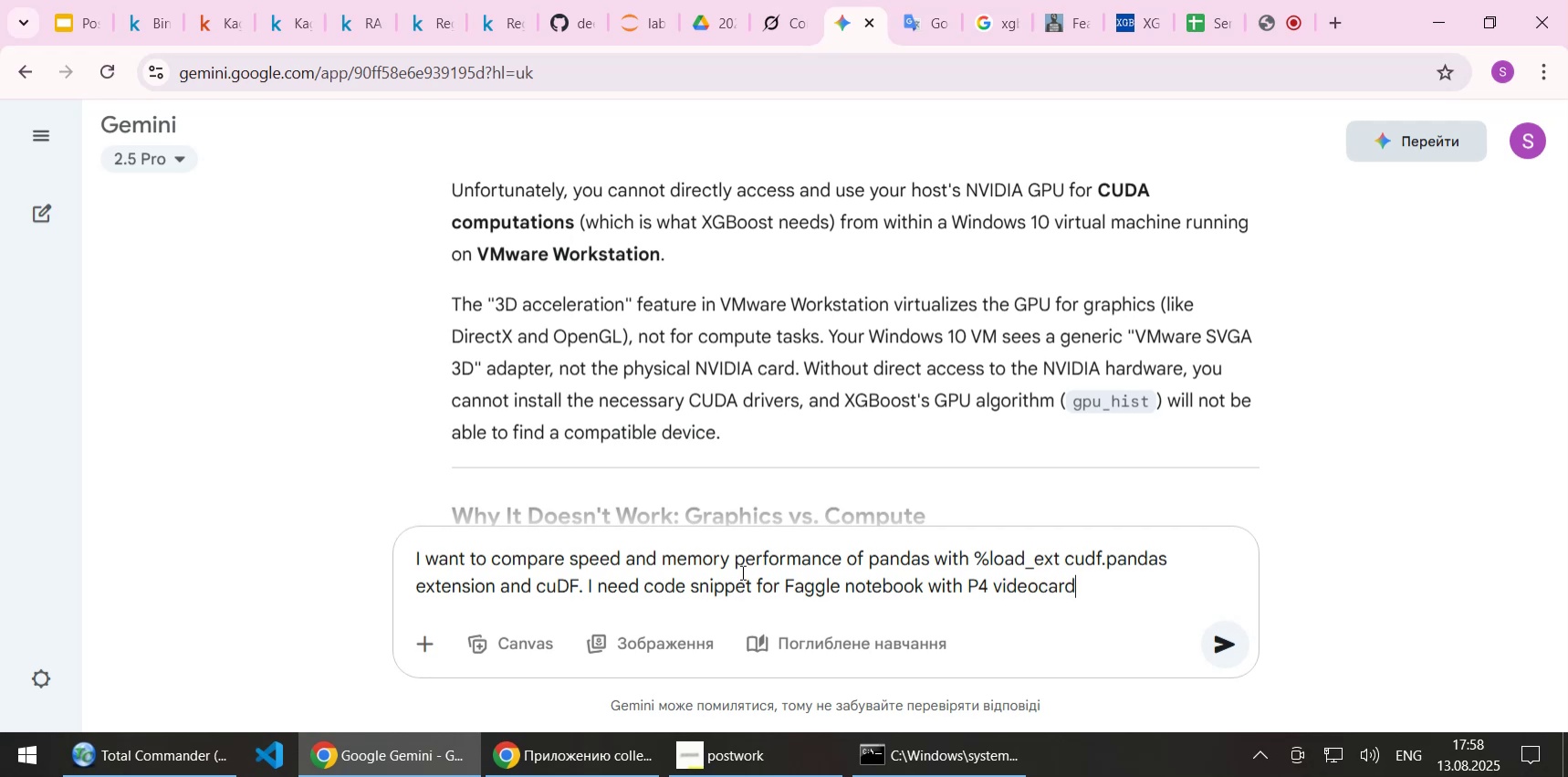 
left_click([793, 583])
 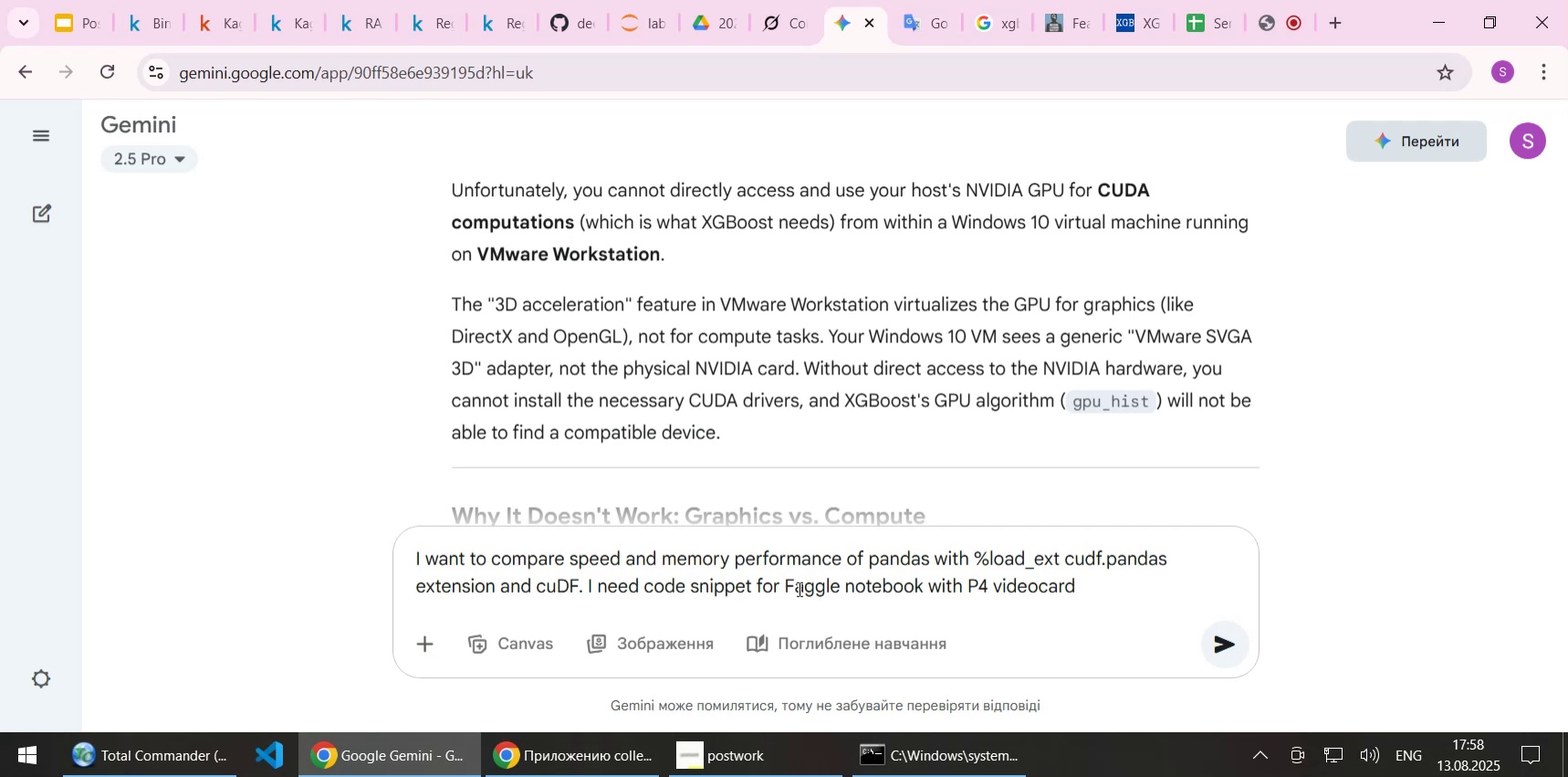 
key(Backspace)
 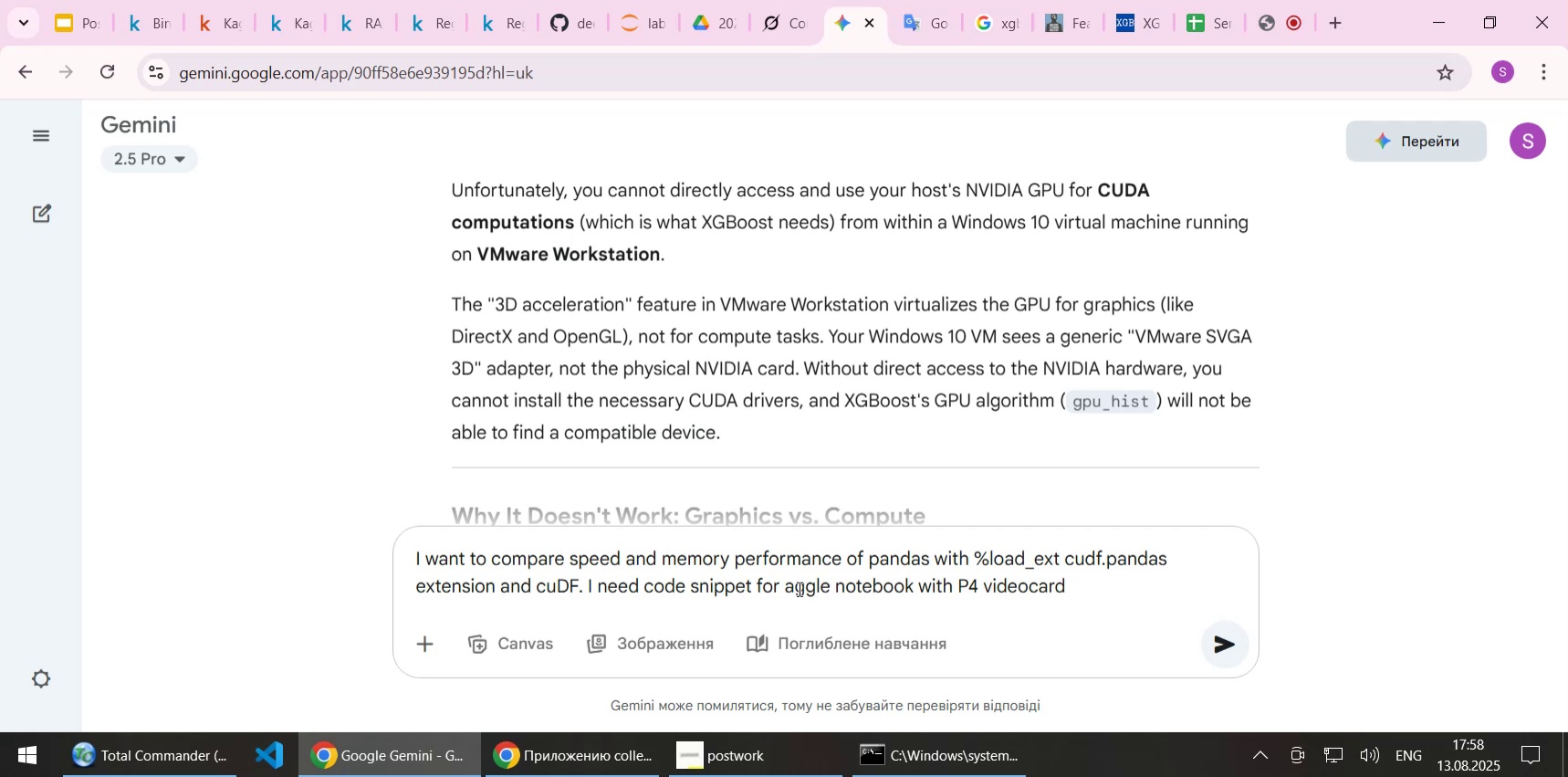 
key(Shift+K)
 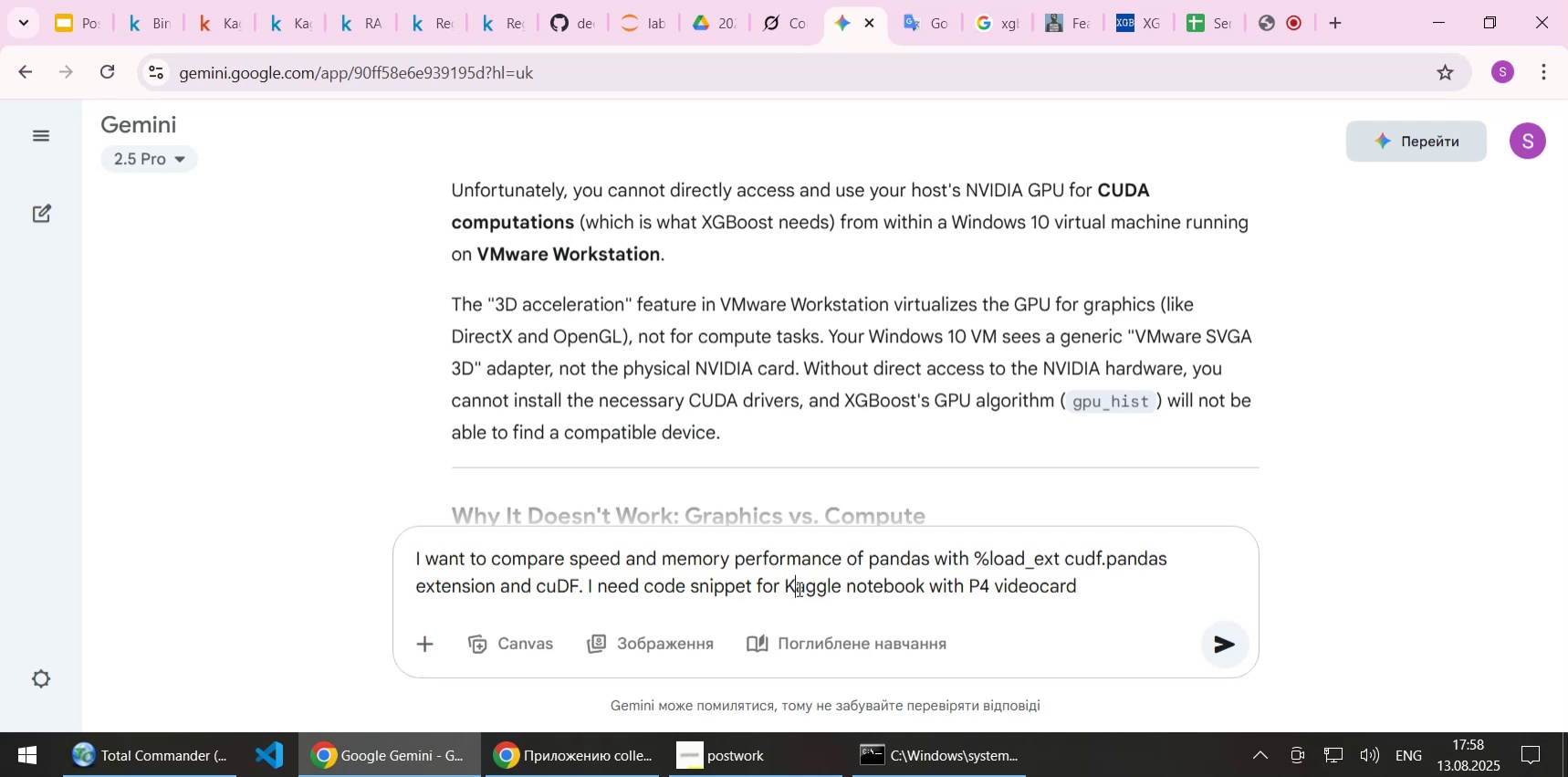 
key(Enter)
 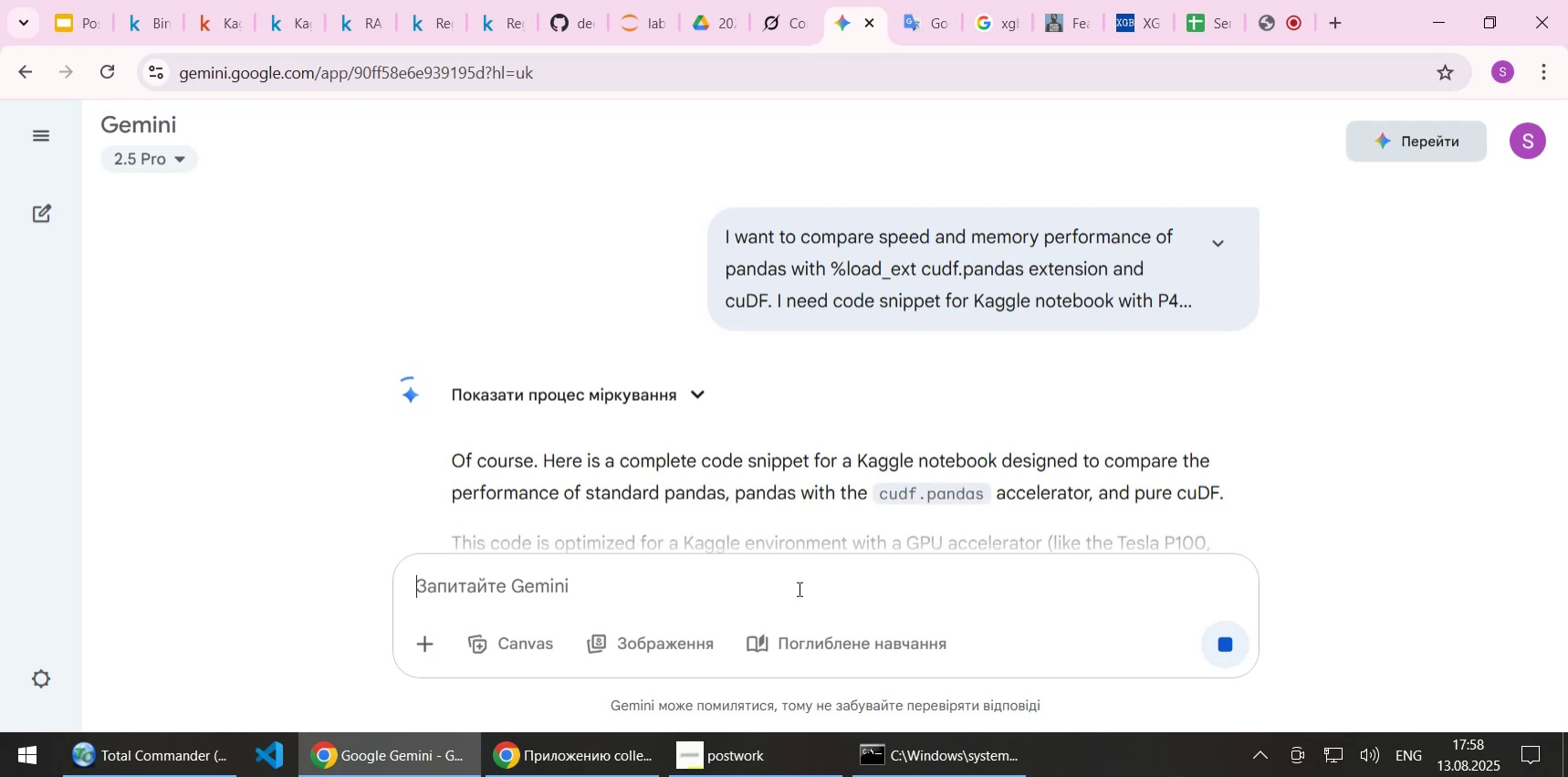 
wait(16.24)
 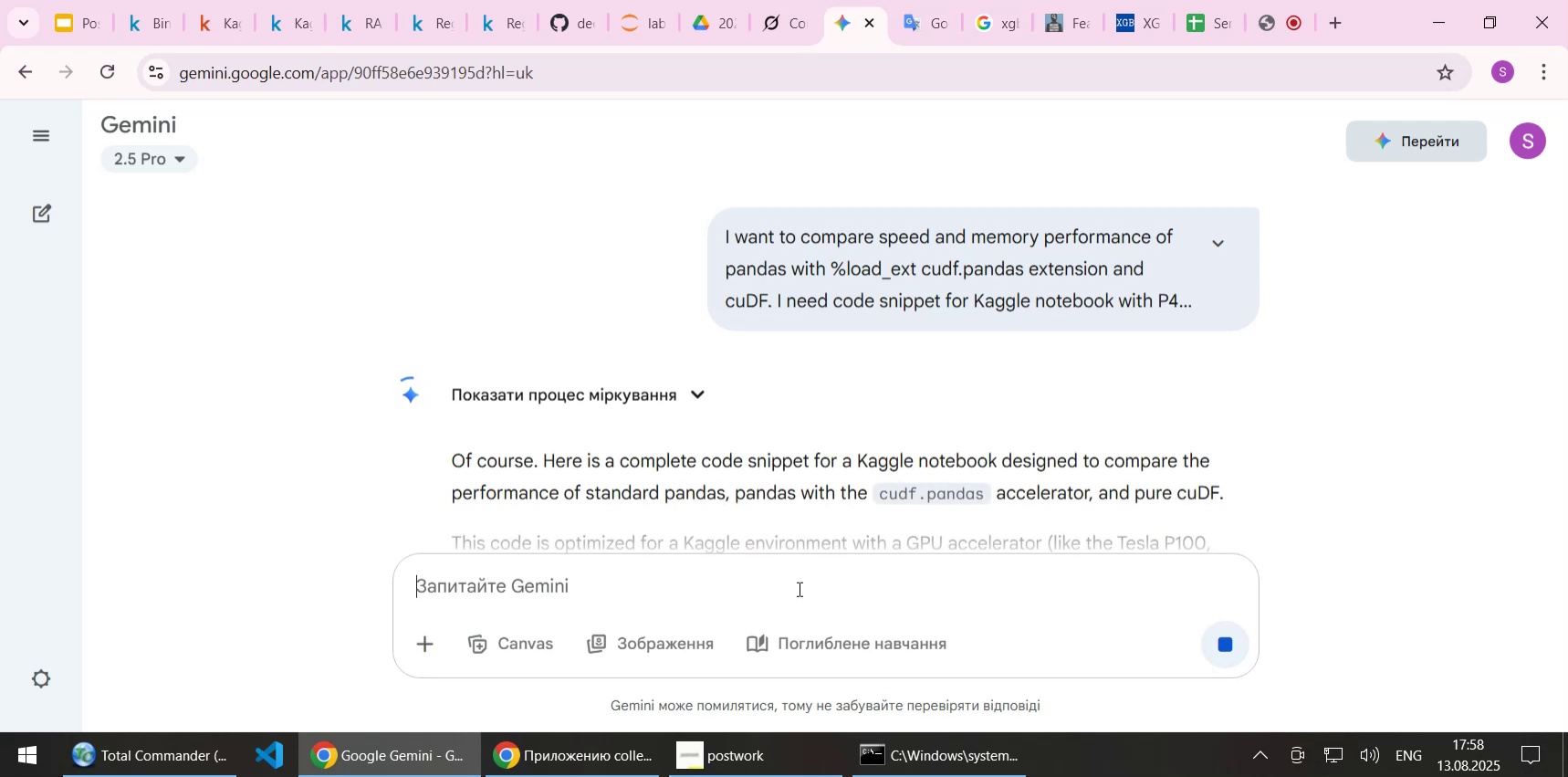 
scroll: coordinate [900, 428], scroll_direction: down, amount: 6.0
 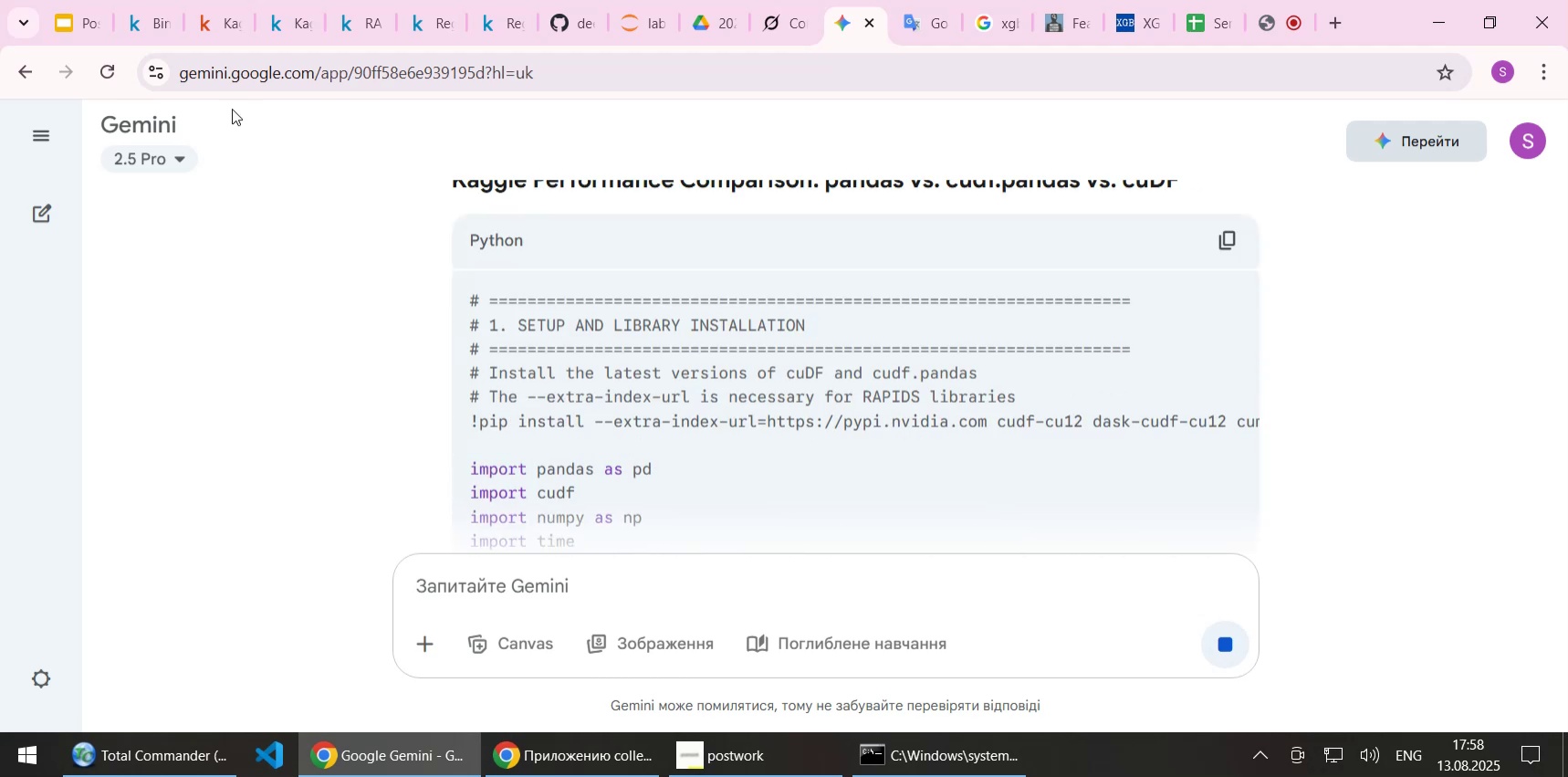 
left_click([208, 28])
 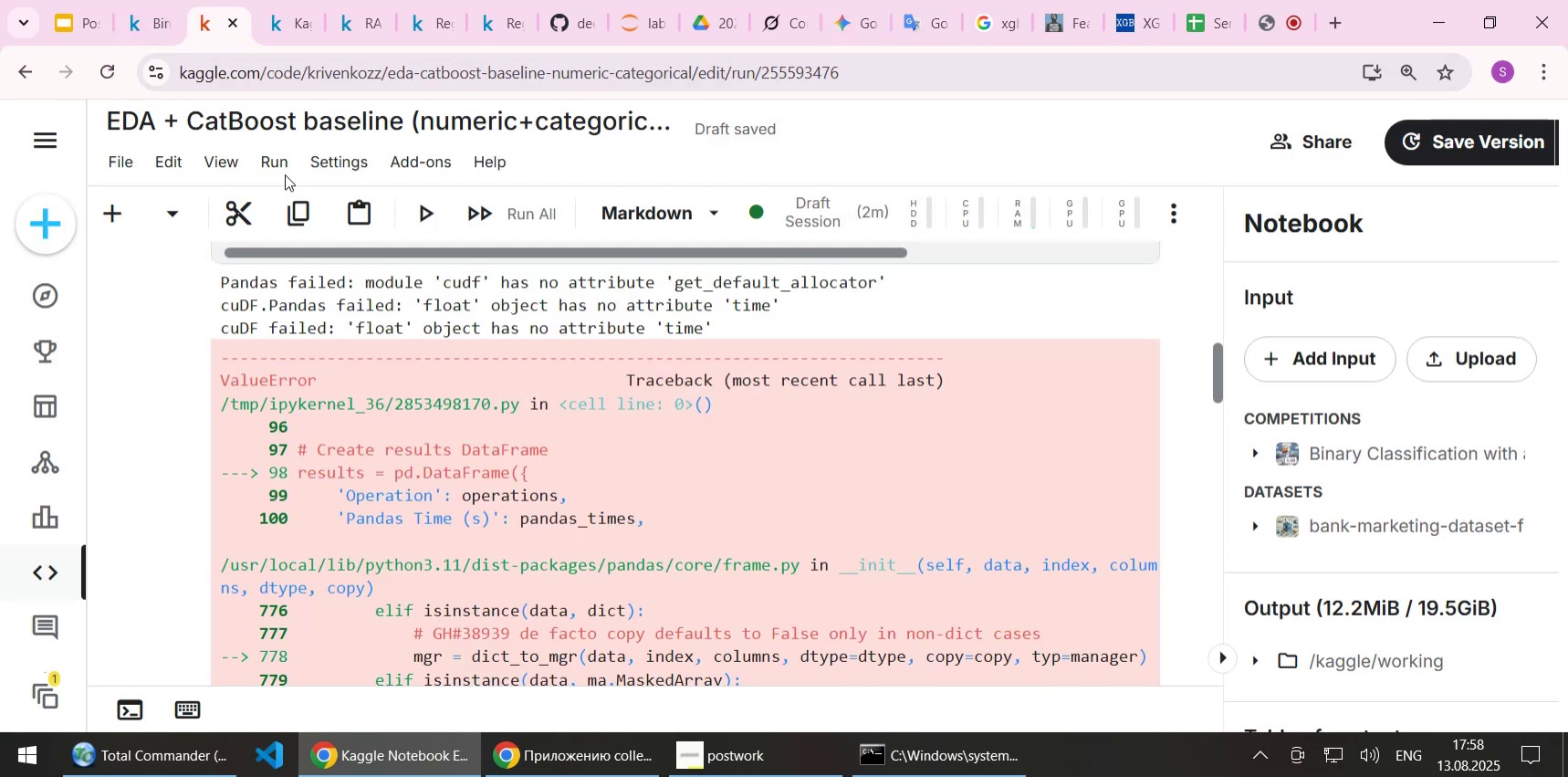 
left_click([278, 170])
 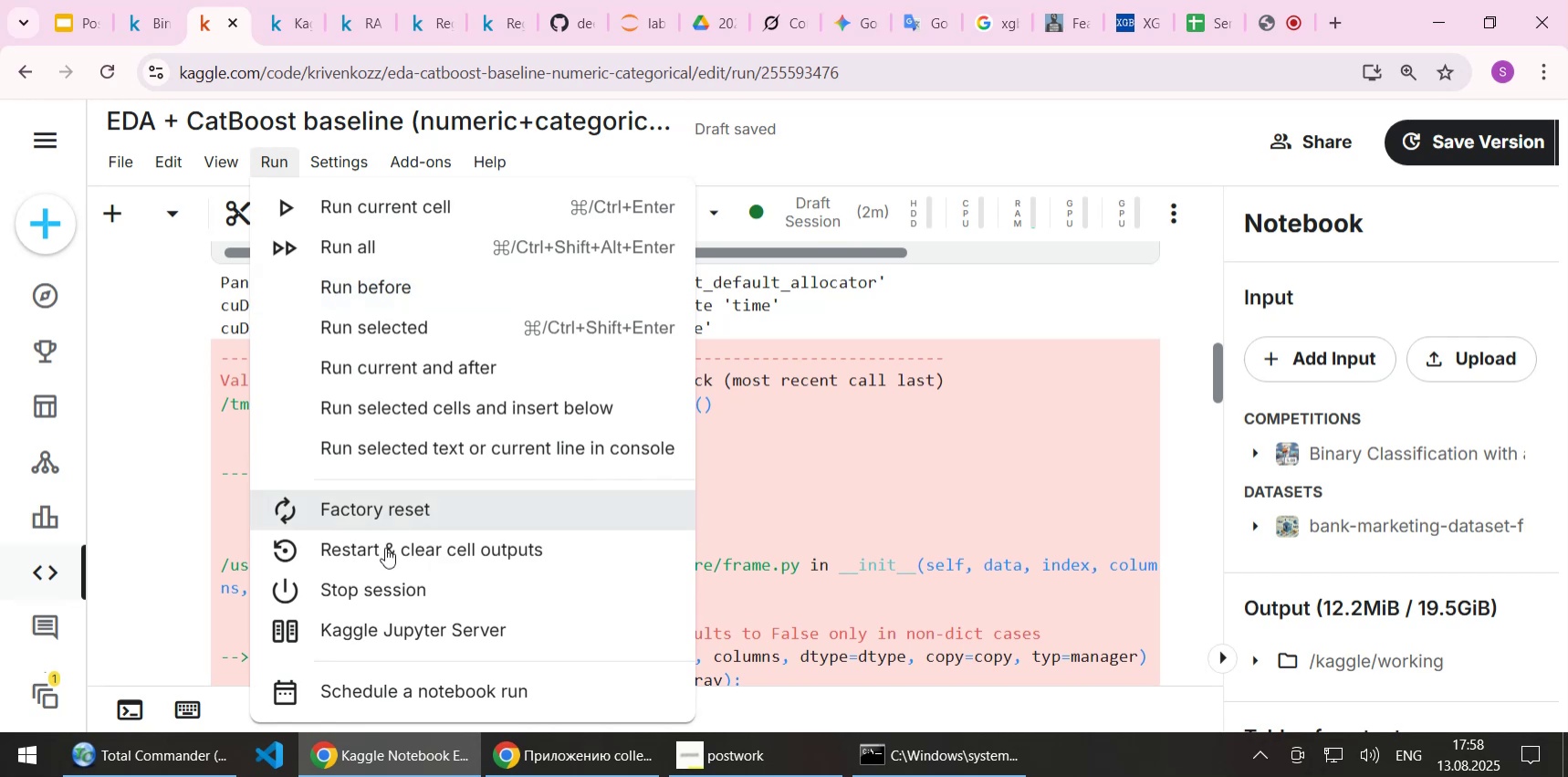 
left_click([387, 587])
 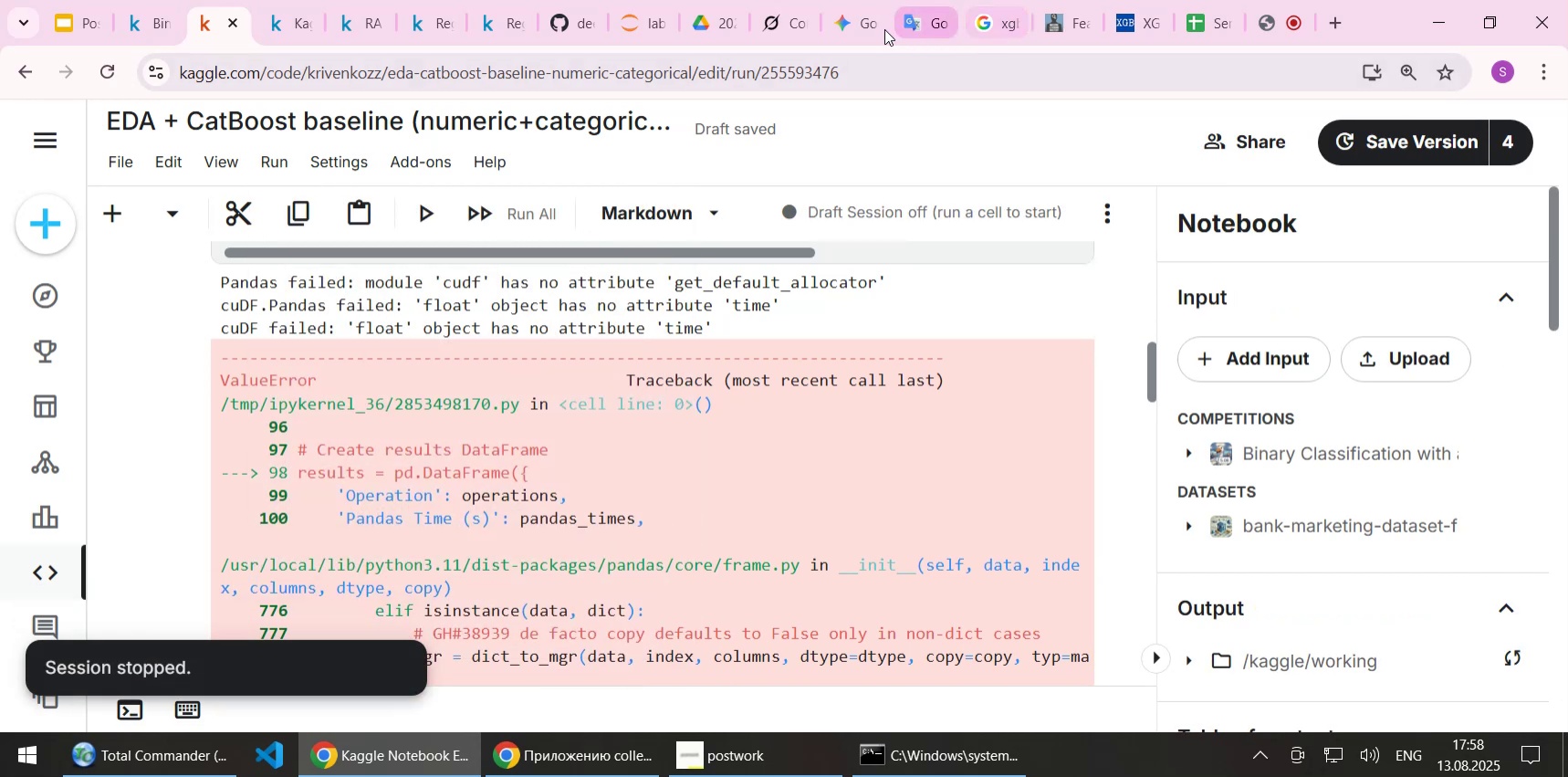 
left_click([848, 25])
 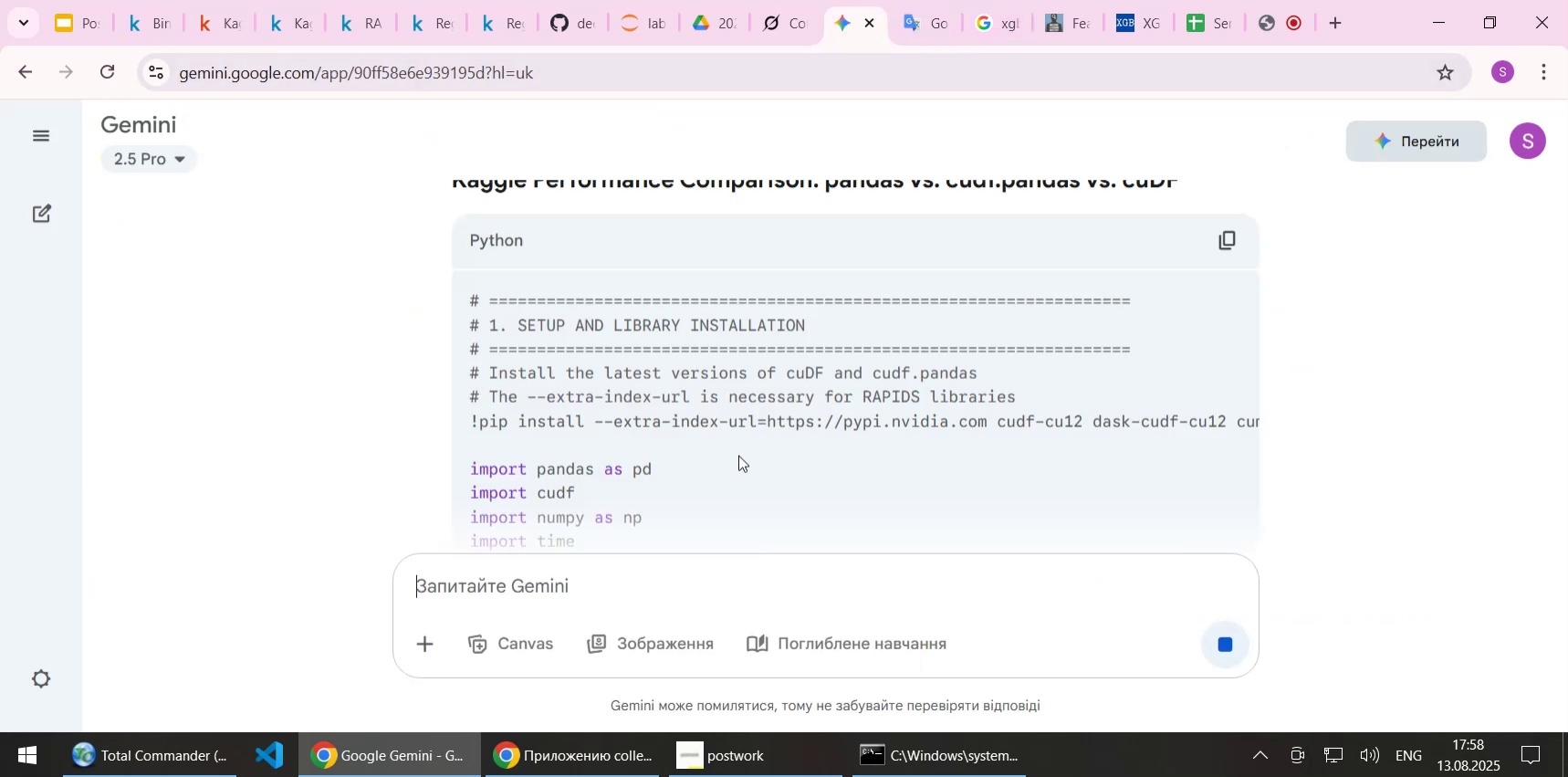 
scroll: coordinate [738, 438], scroll_direction: down, amount: 2.0
 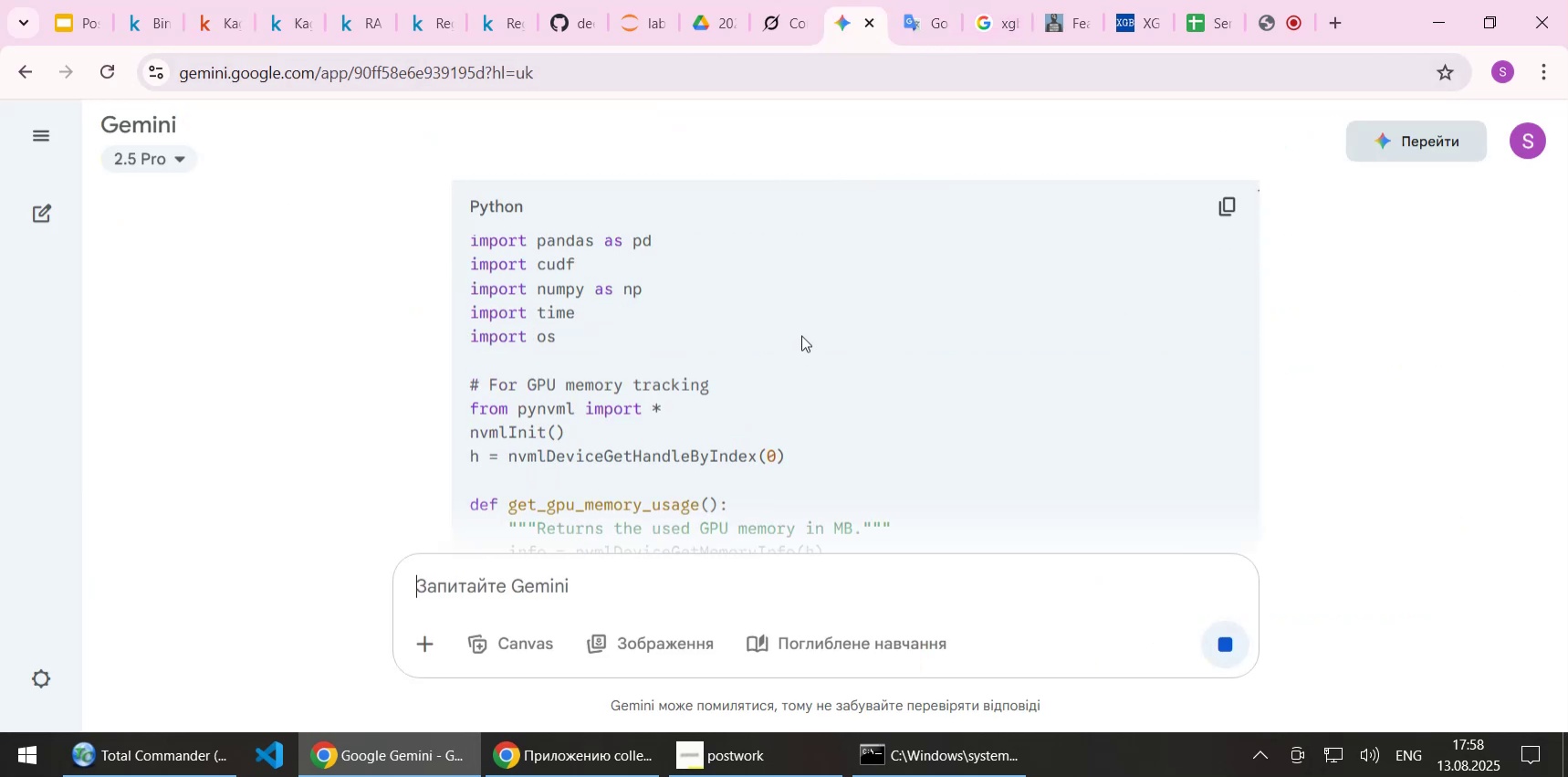 
scroll: coordinate [906, 326], scroll_direction: up, amount: 5.0
 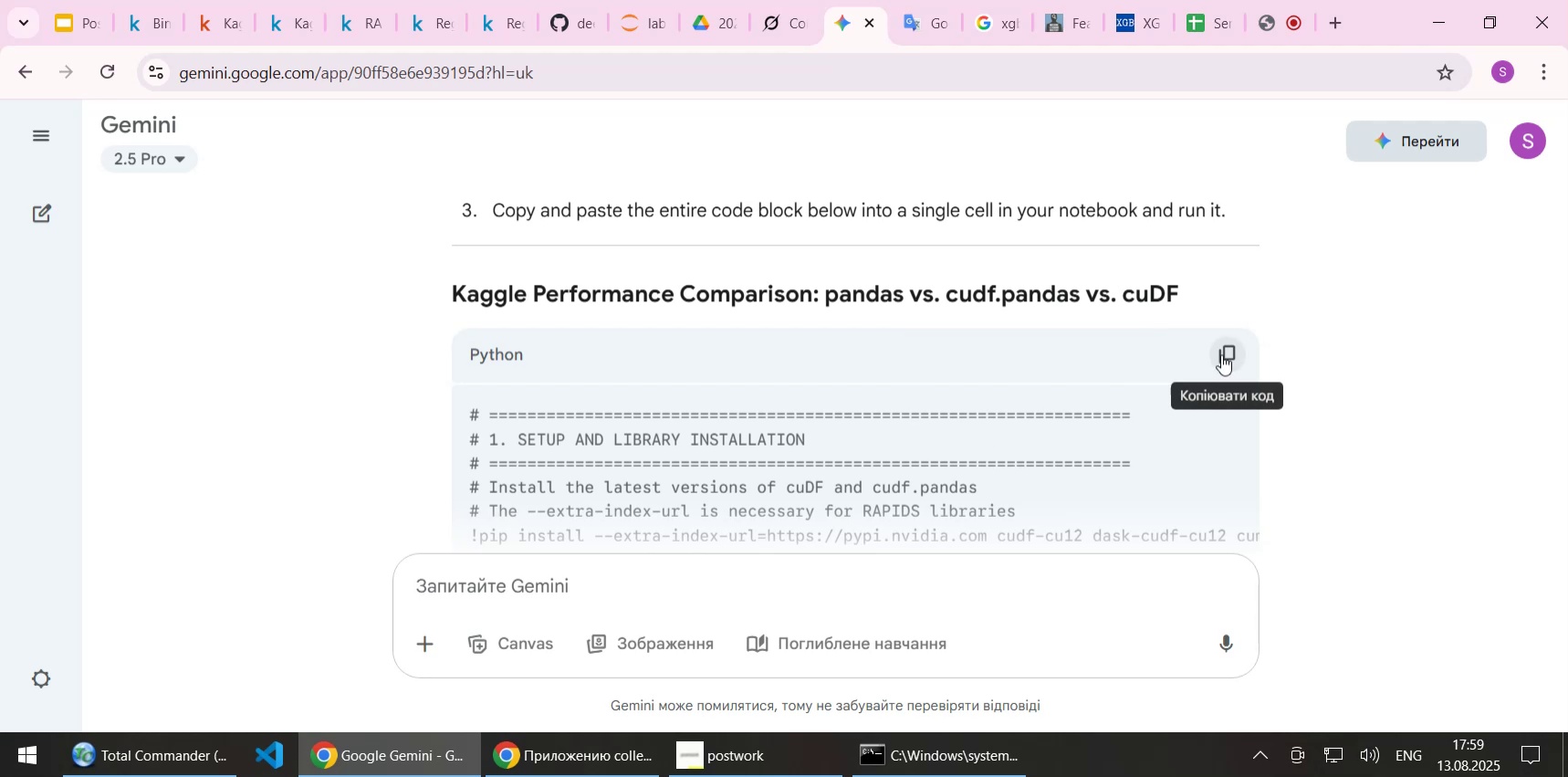 
wait(6.98)
 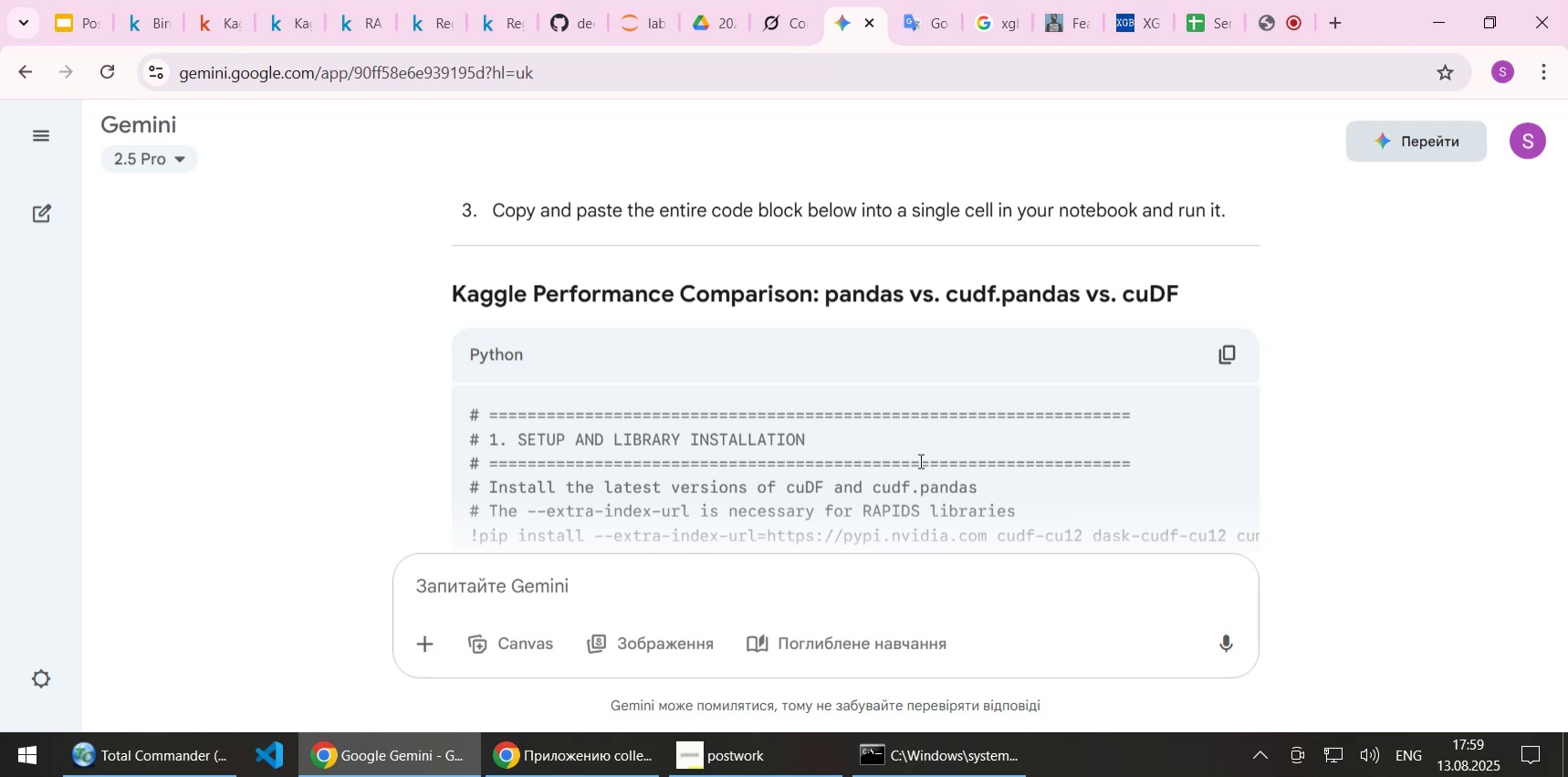 
left_click([1221, 354])
 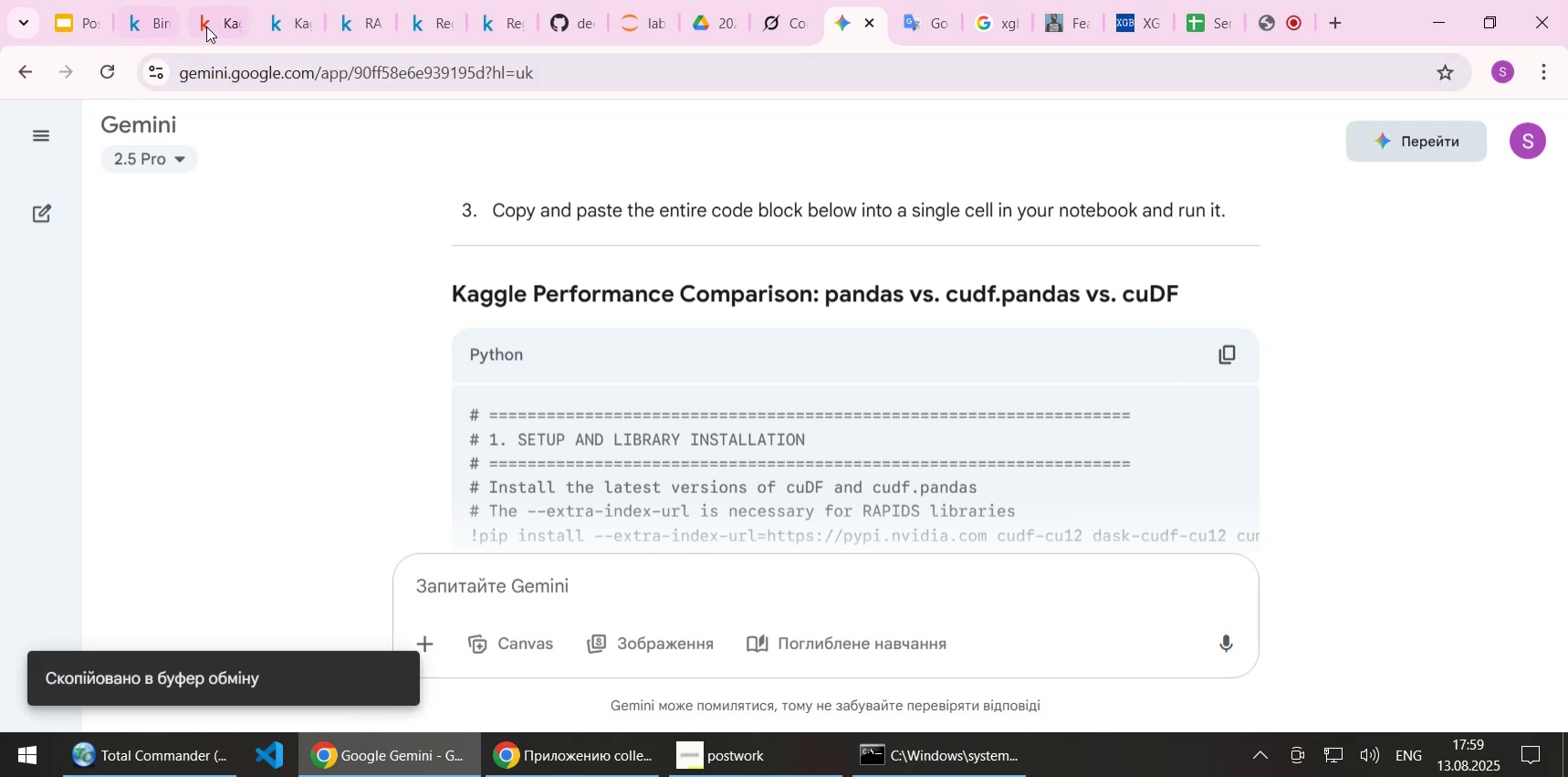 
left_click([219, 23])
 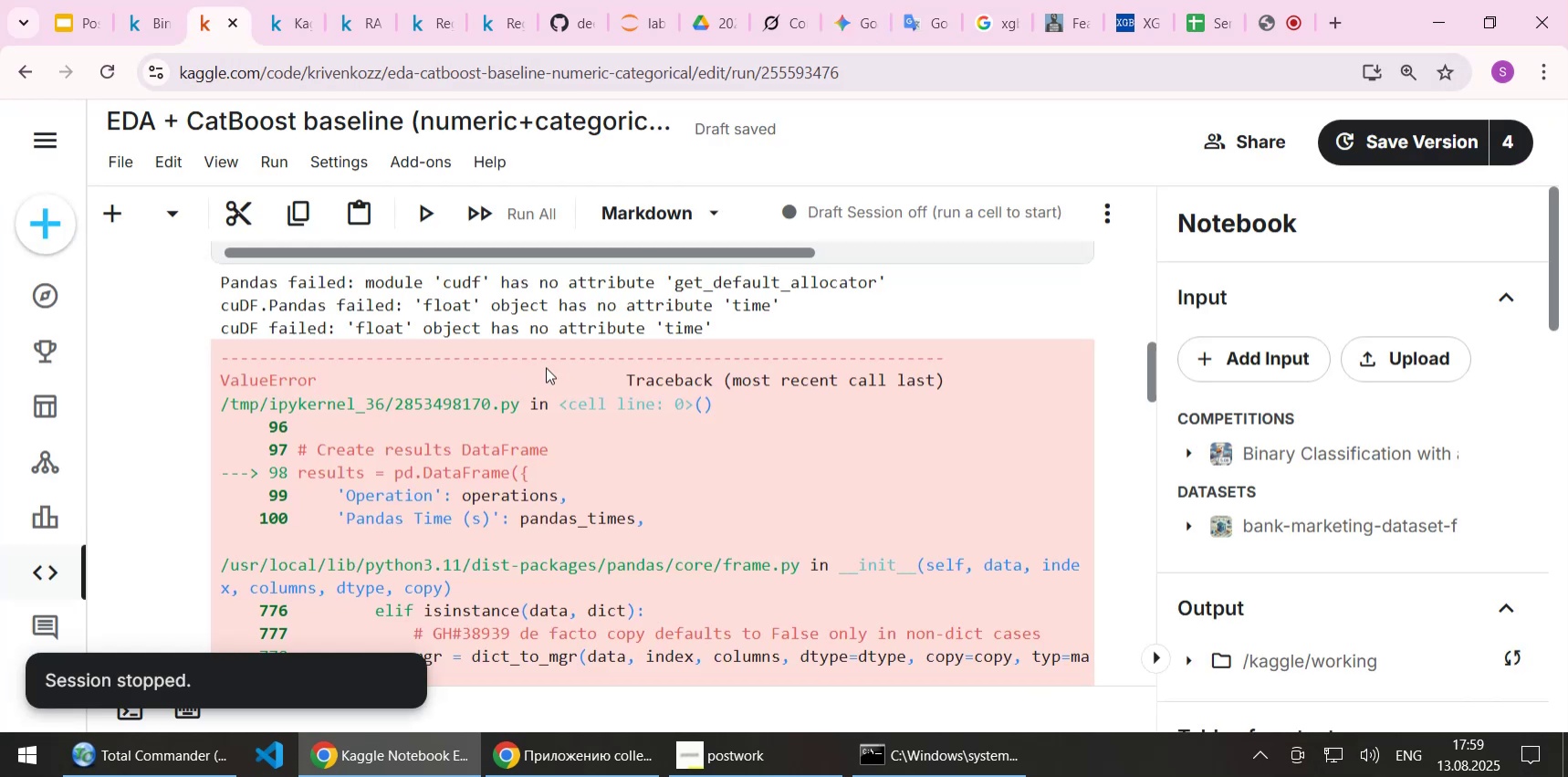 
scroll: coordinate [595, 374], scroll_direction: up, amount: 14.0
 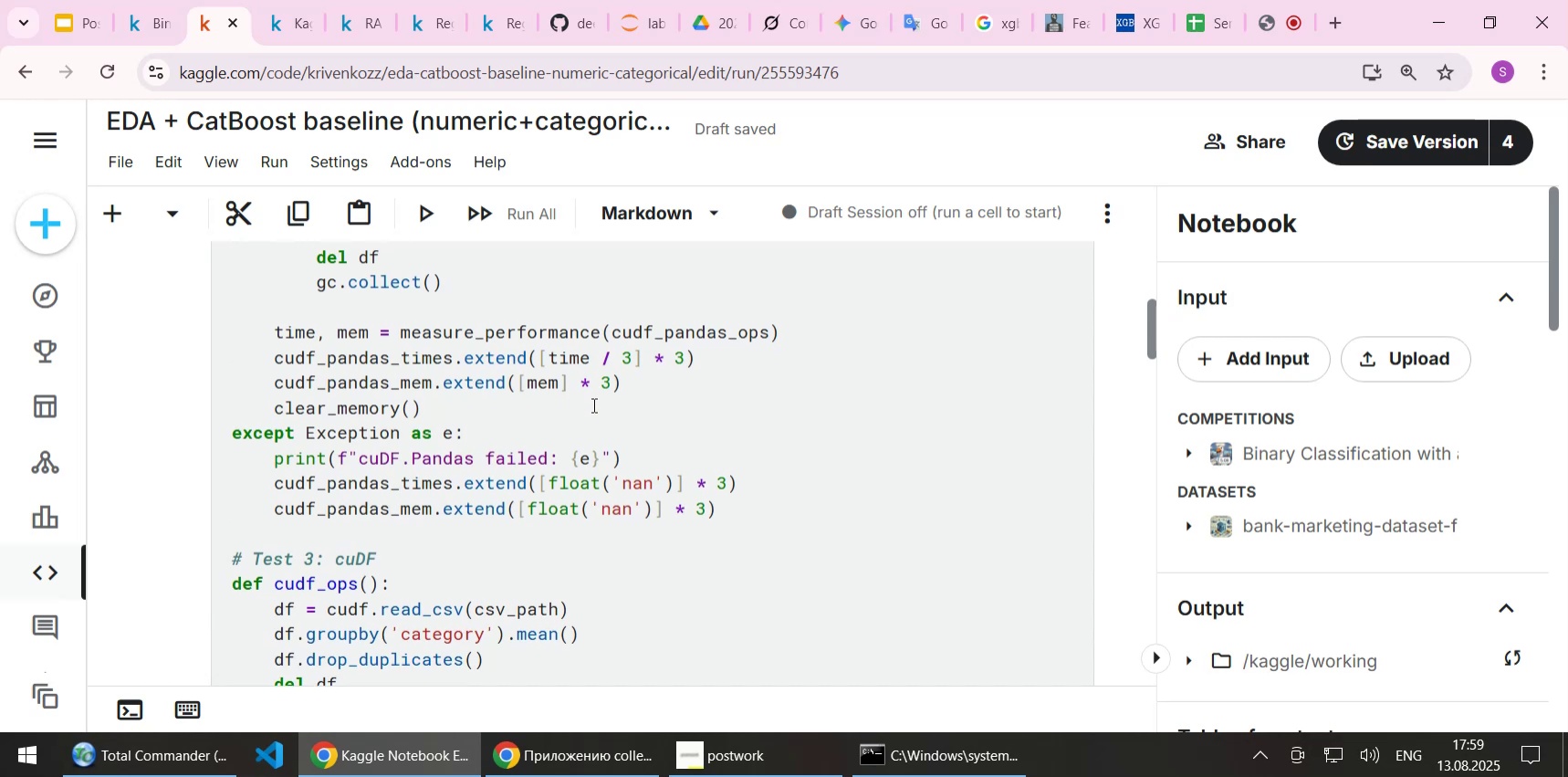 
left_click([592, 404])
 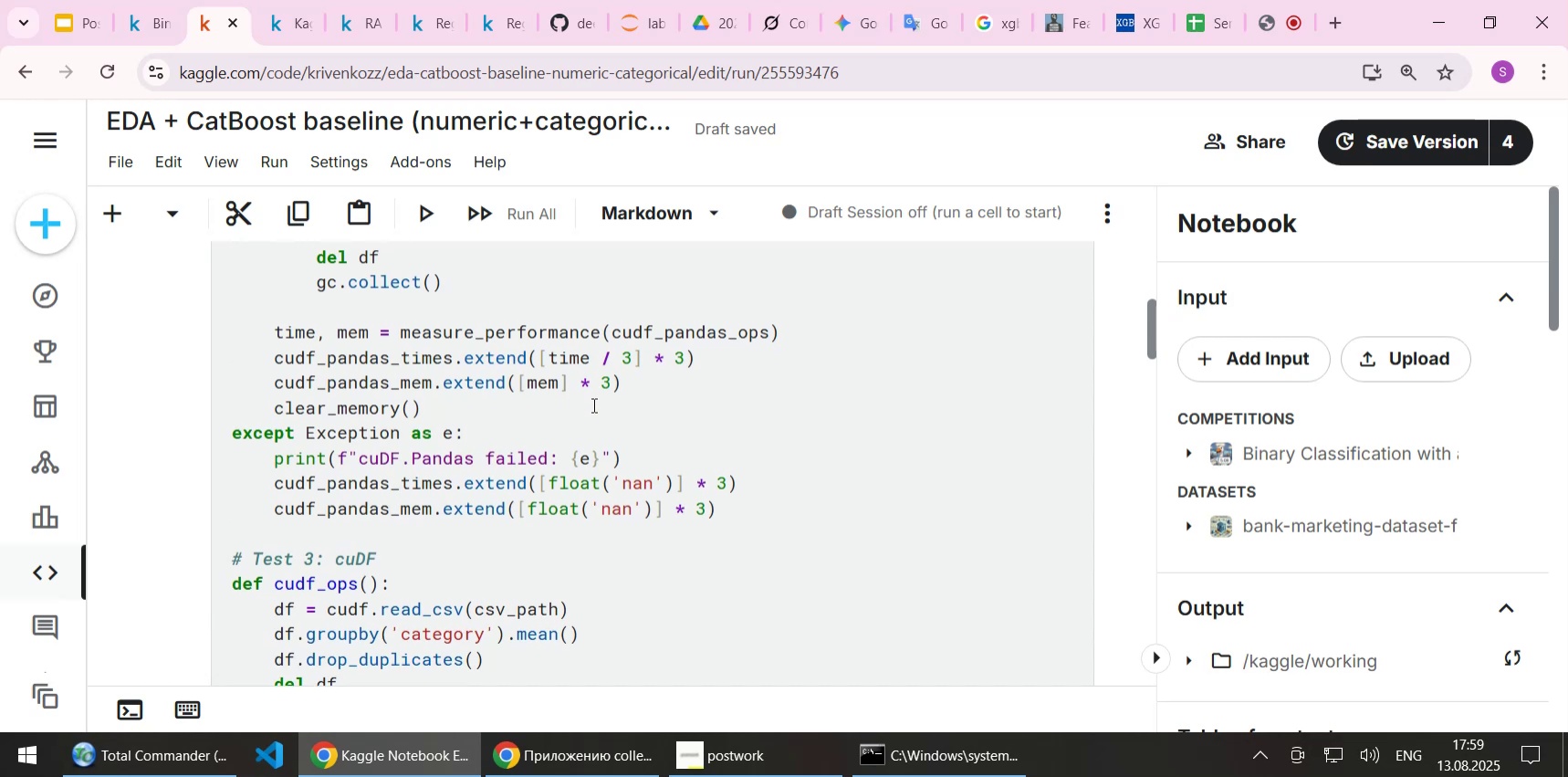 
key(Control+ControlLeft)
 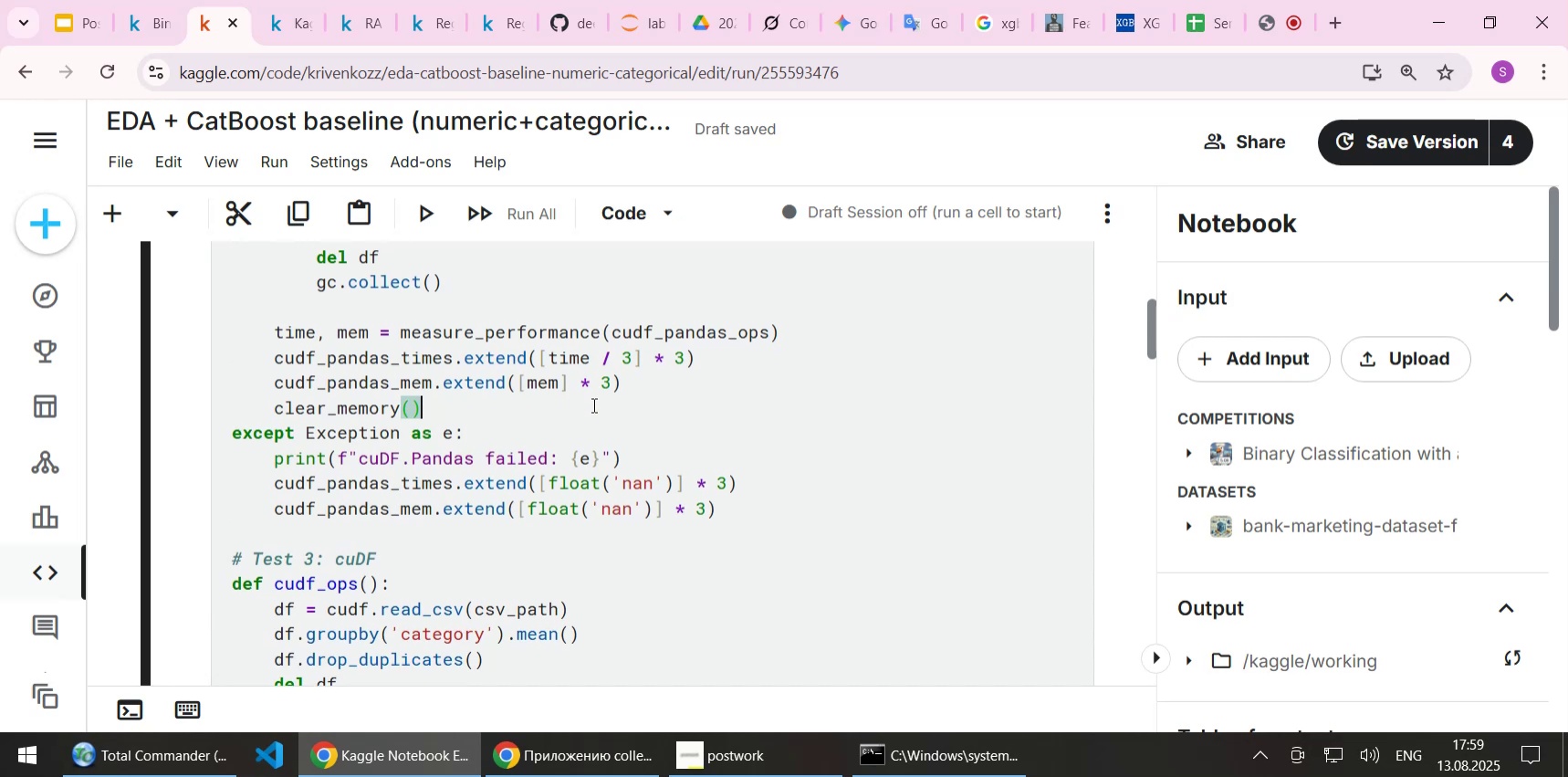 
key(Control+A)
 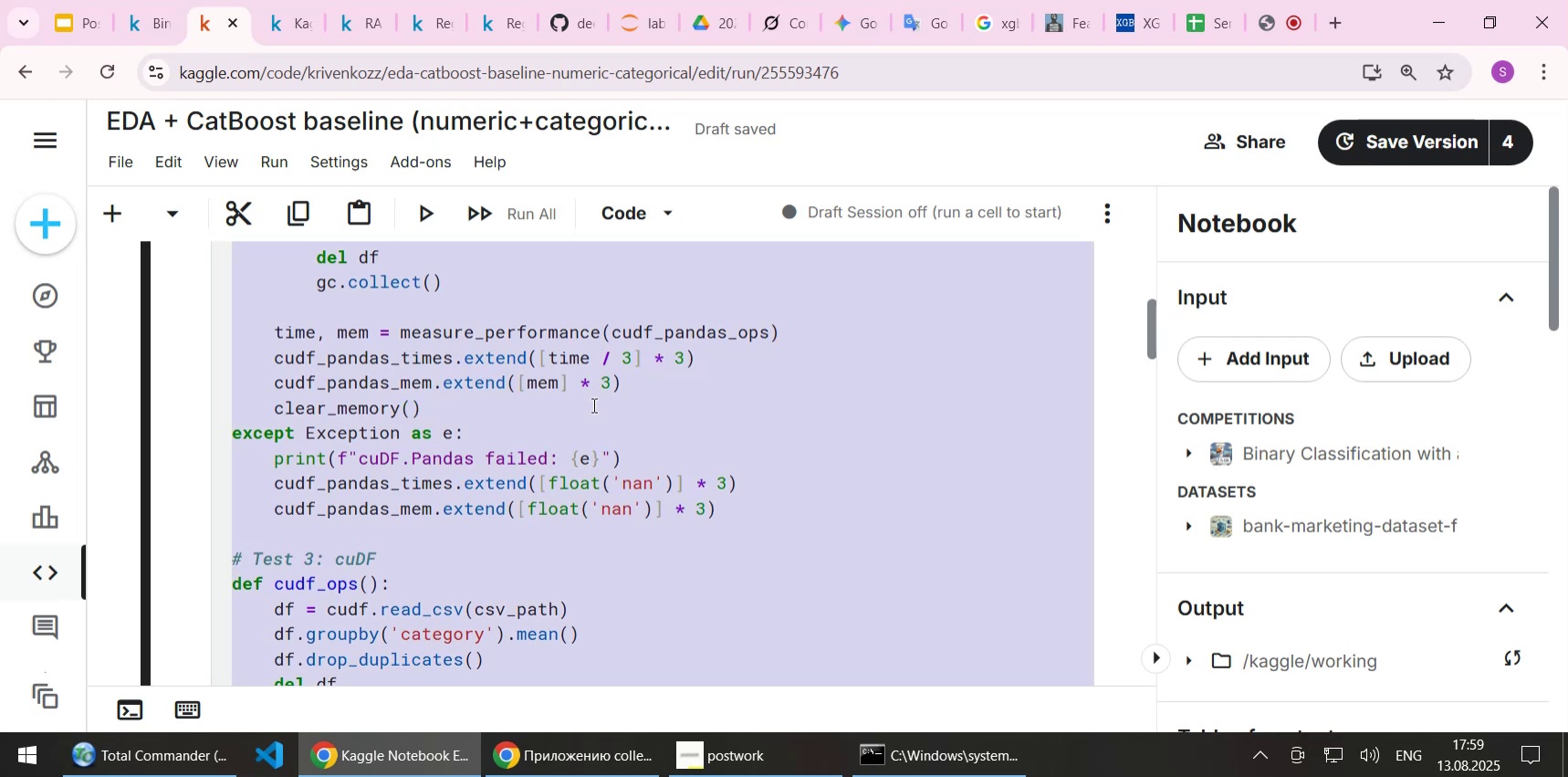 
key(Control+V)
 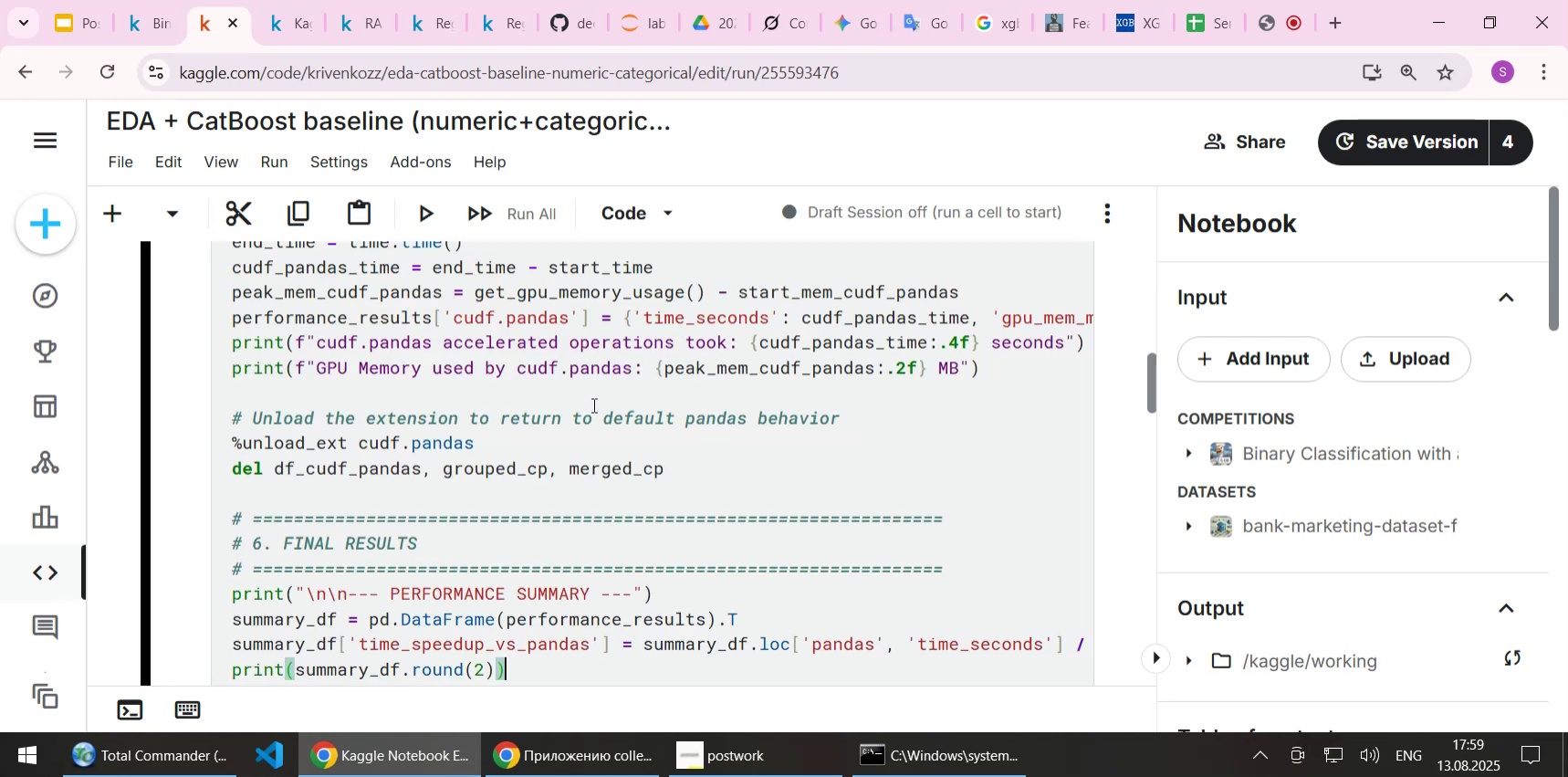 
scroll: coordinate [592, 404], scroll_direction: up, amount: 5.0
 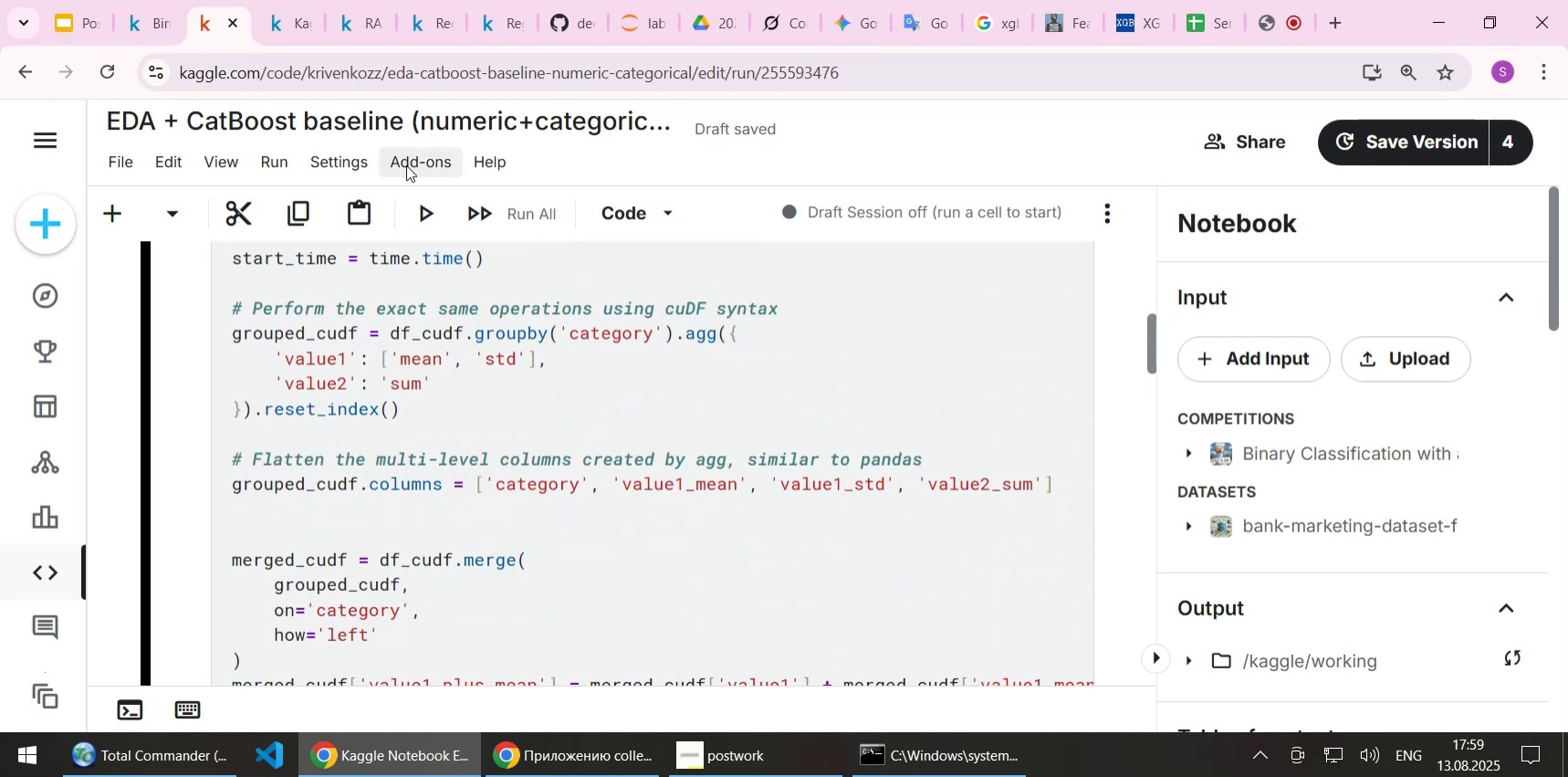 
left_click([354, 160])
 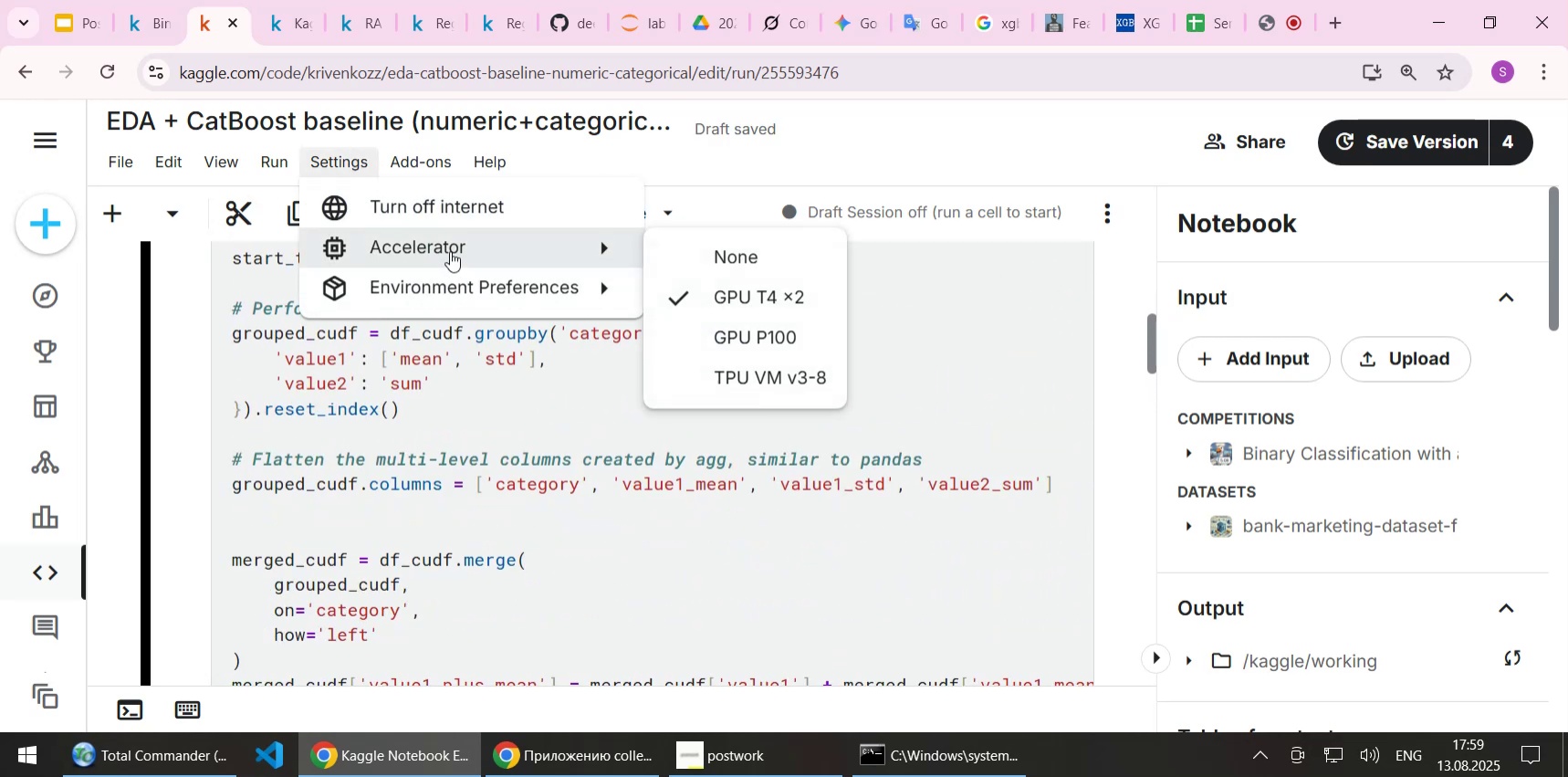 
left_click([774, 337])
 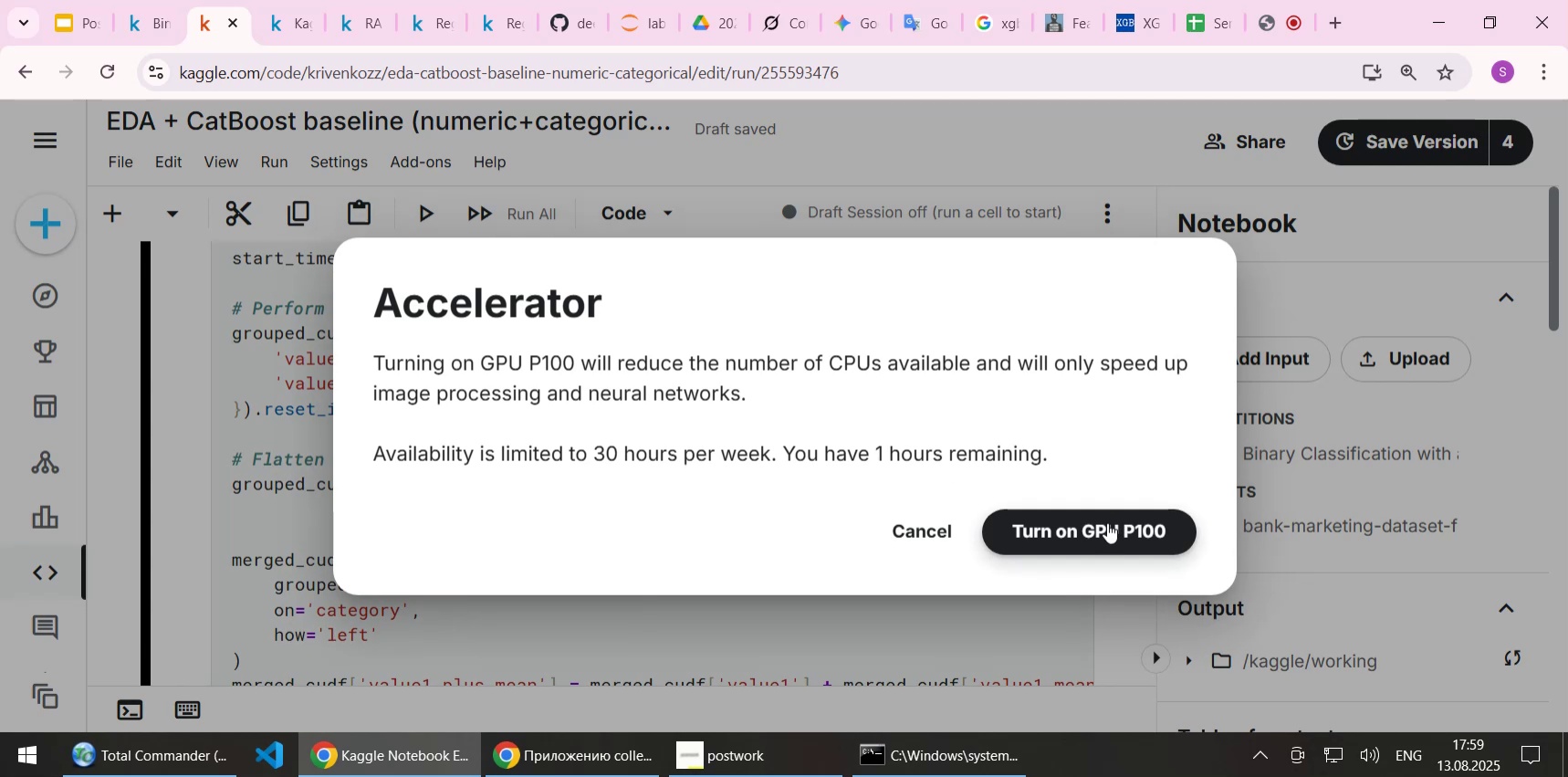 
left_click([1107, 522])
 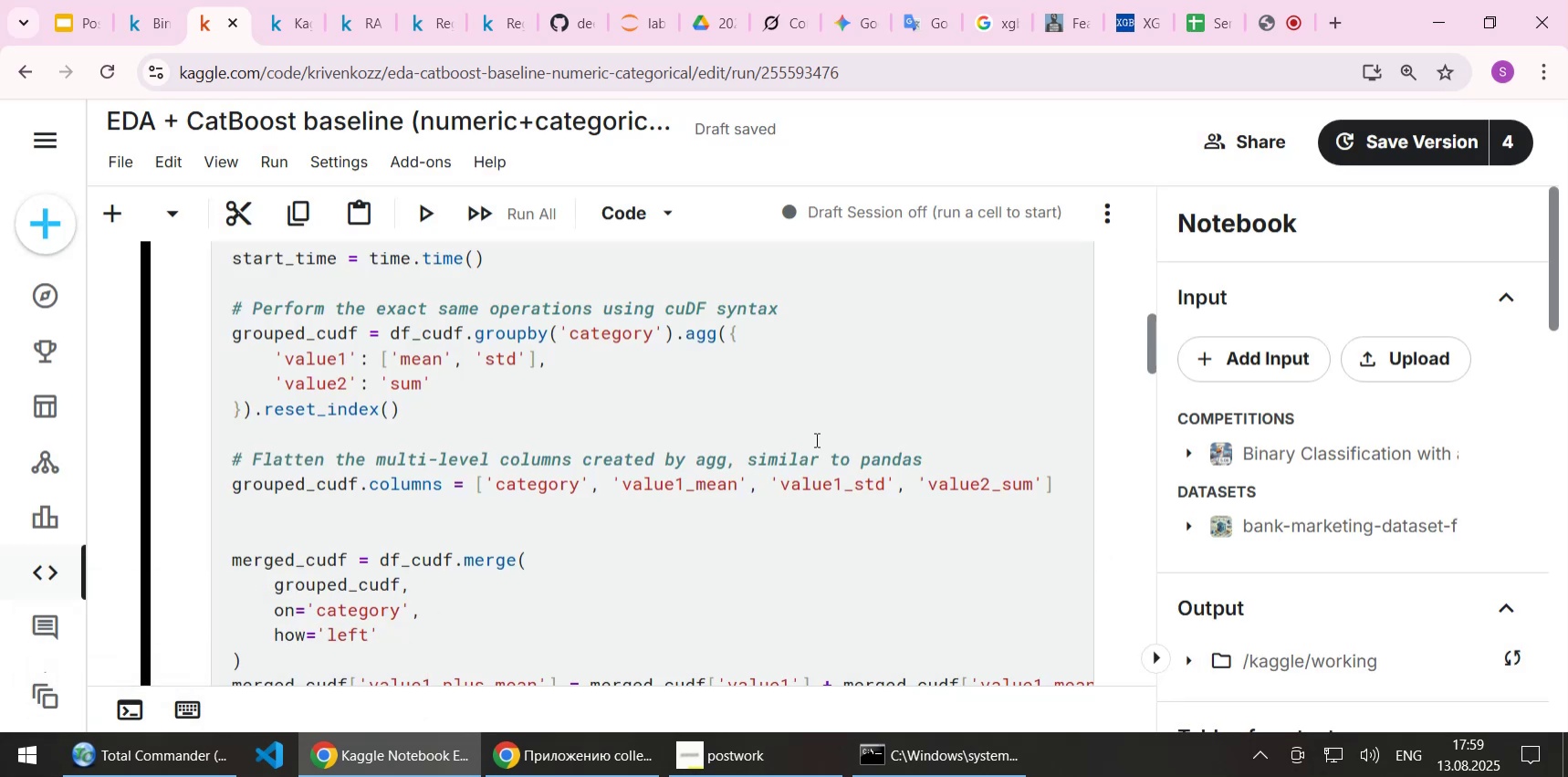 
wait(6.59)
 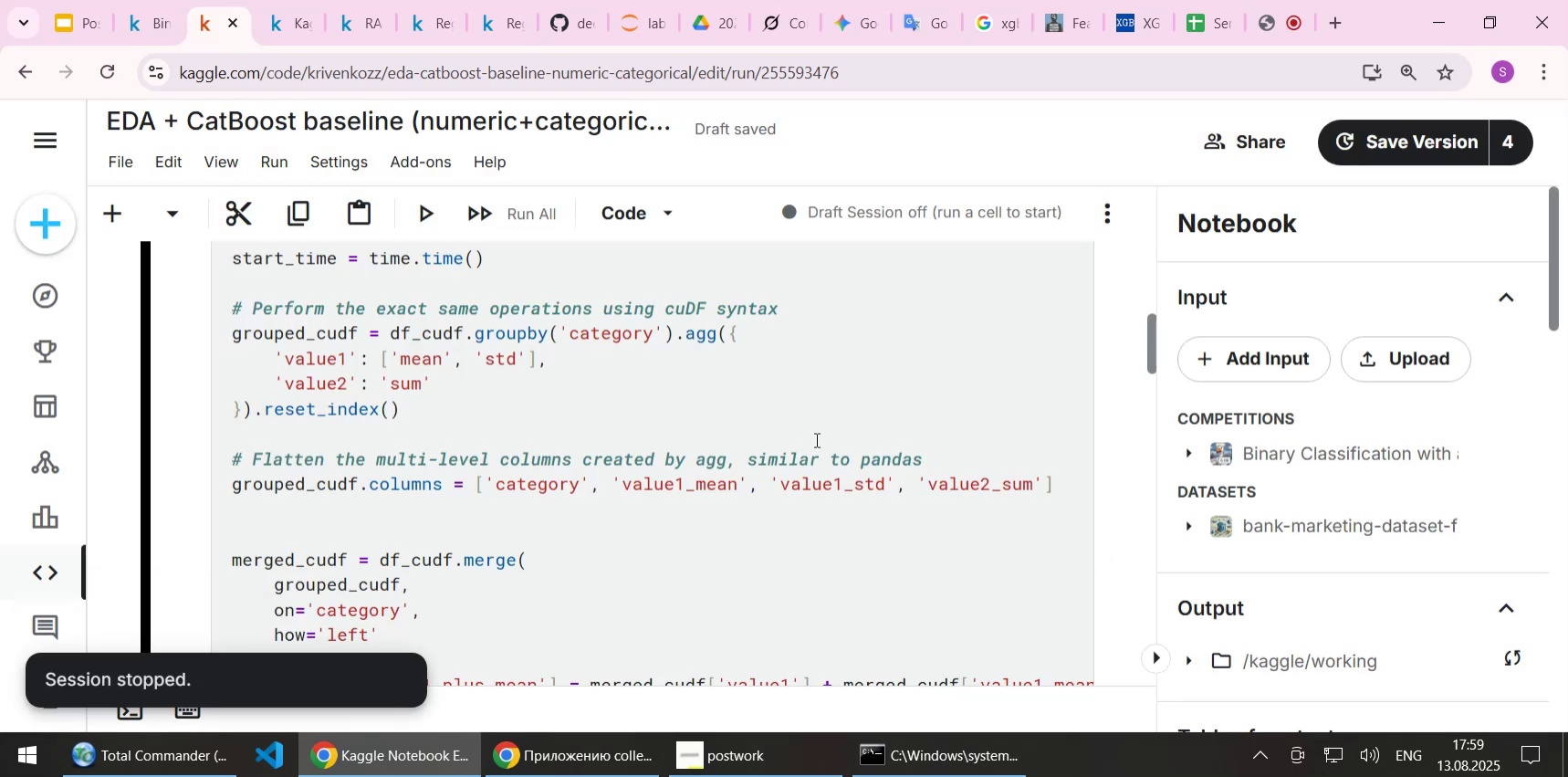 
left_click([263, 163])
 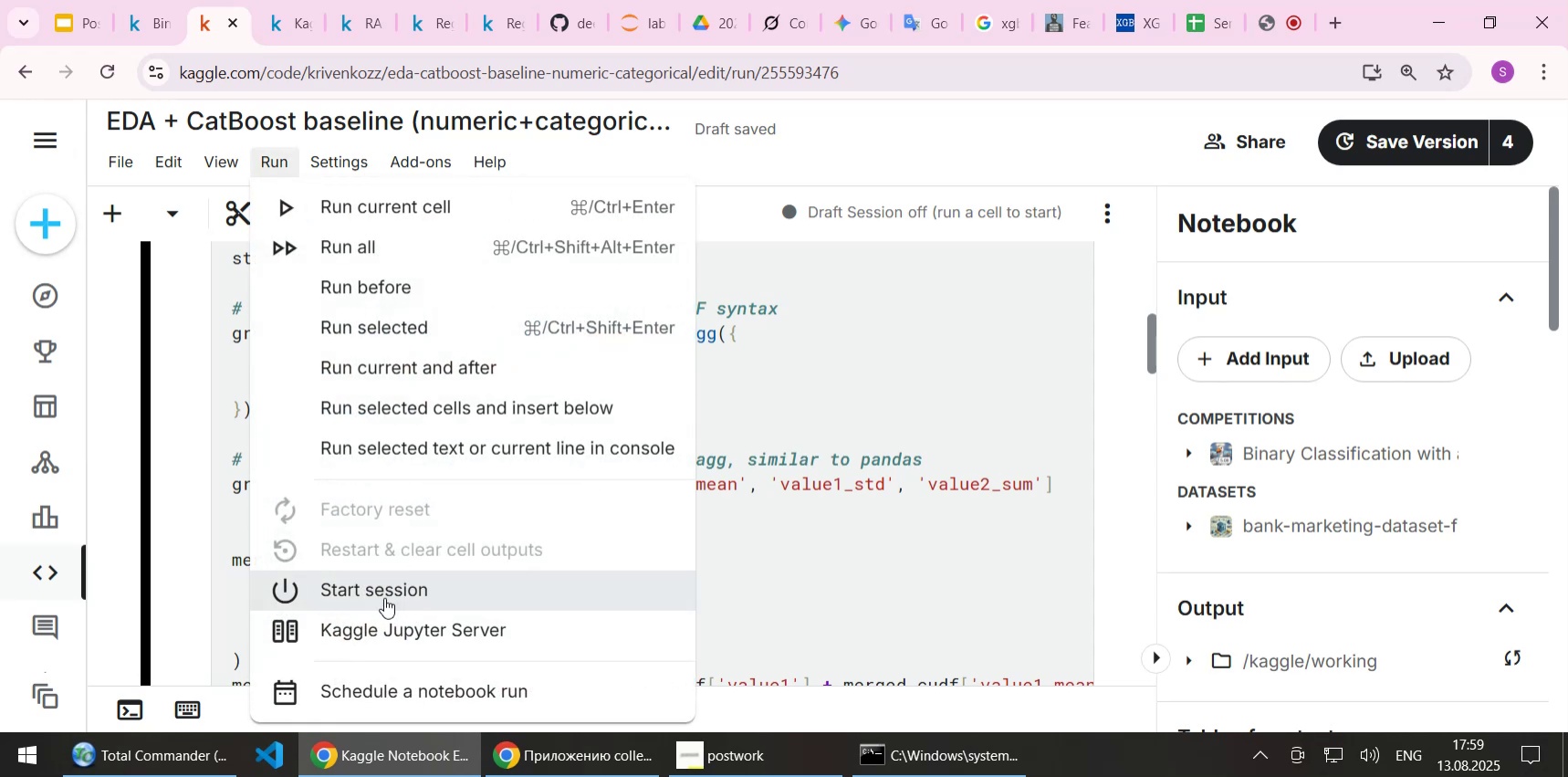 
left_click([384, 597])
 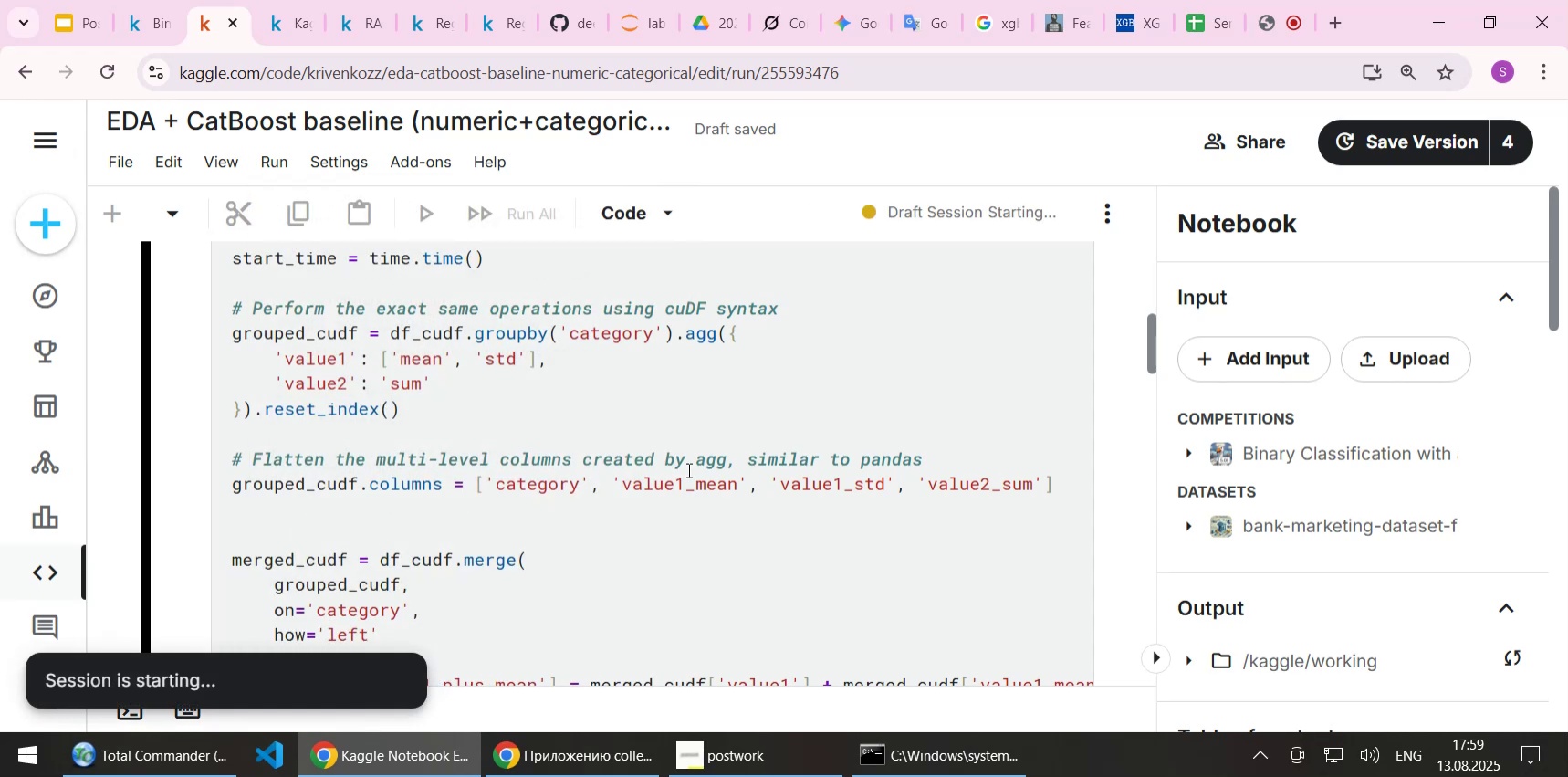 
scroll: coordinate [687, 469], scroll_direction: up, amount: 15.0
 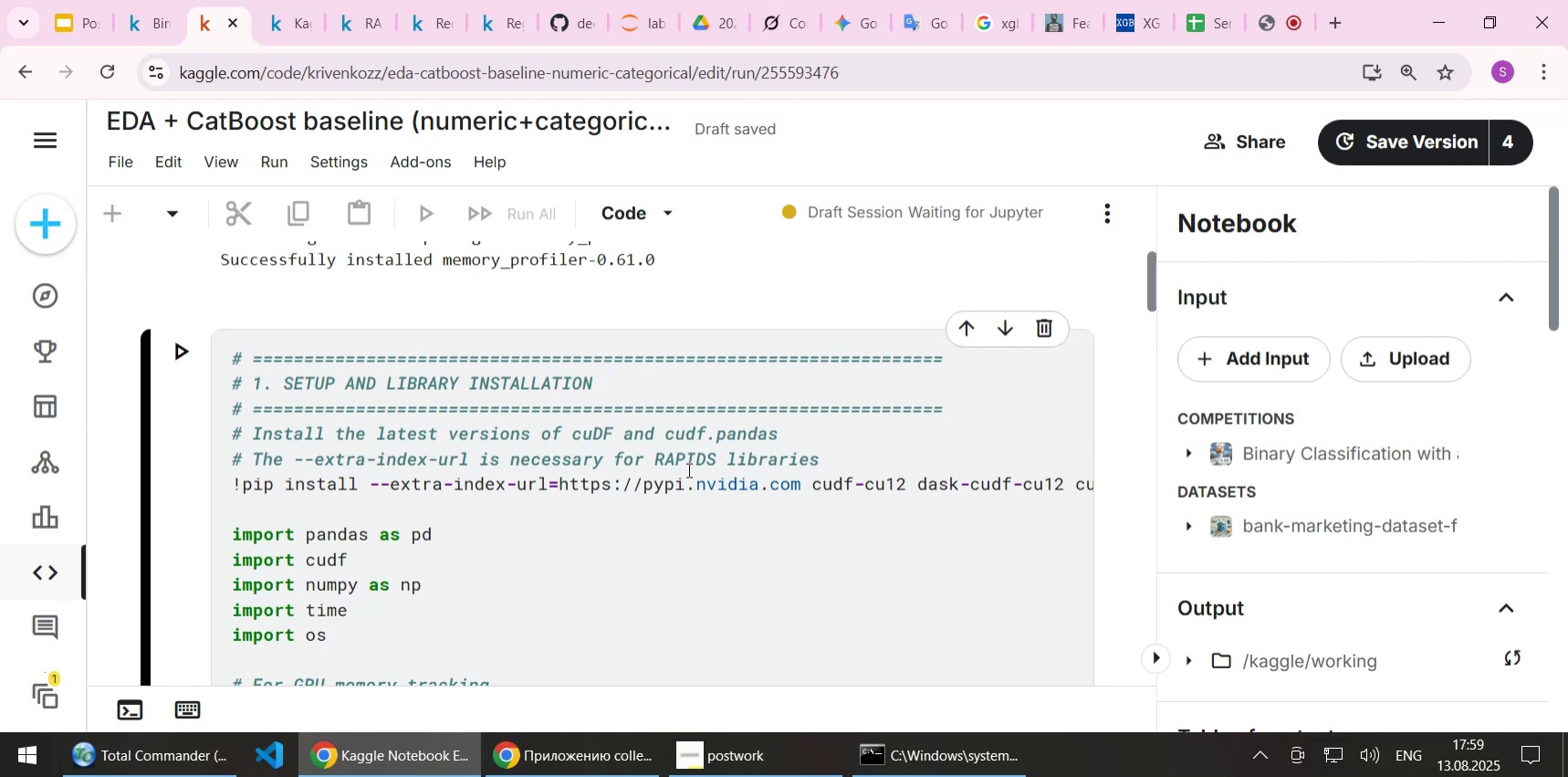 
wait(5.81)
 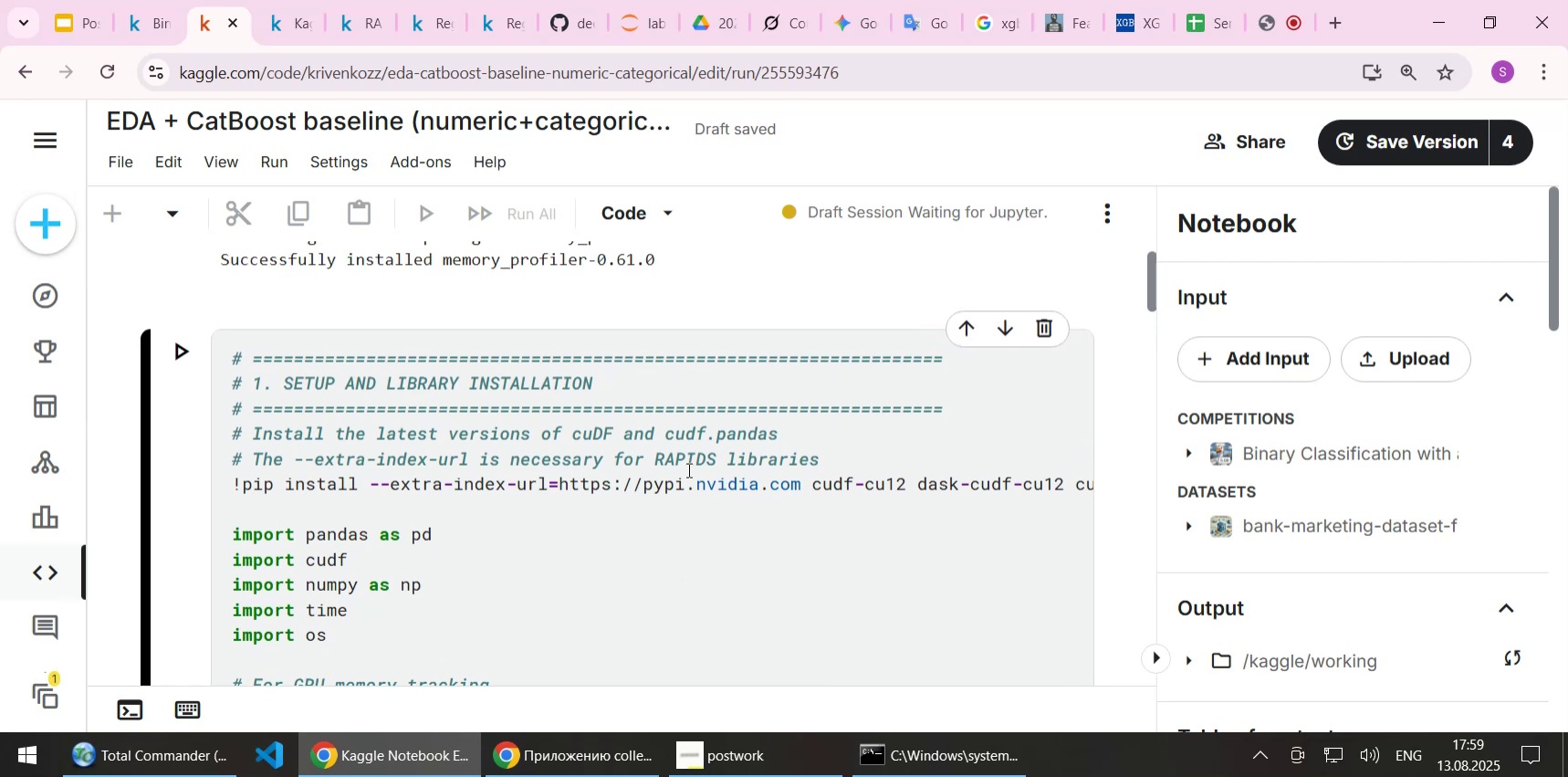 
scroll: coordinate [687, 469], scroll_direction: down, amount: 1.0
 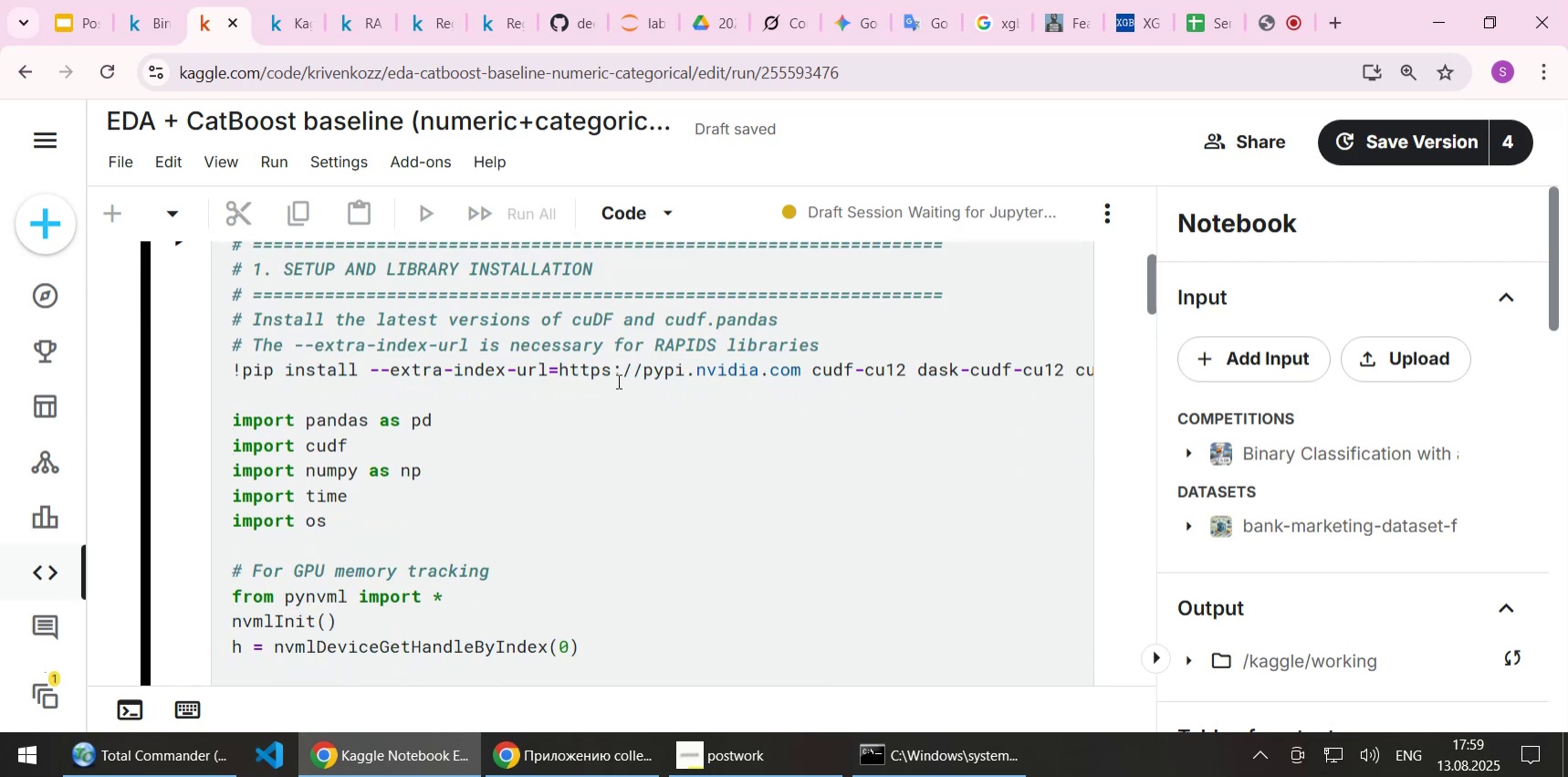 
left_click([614, 366])
 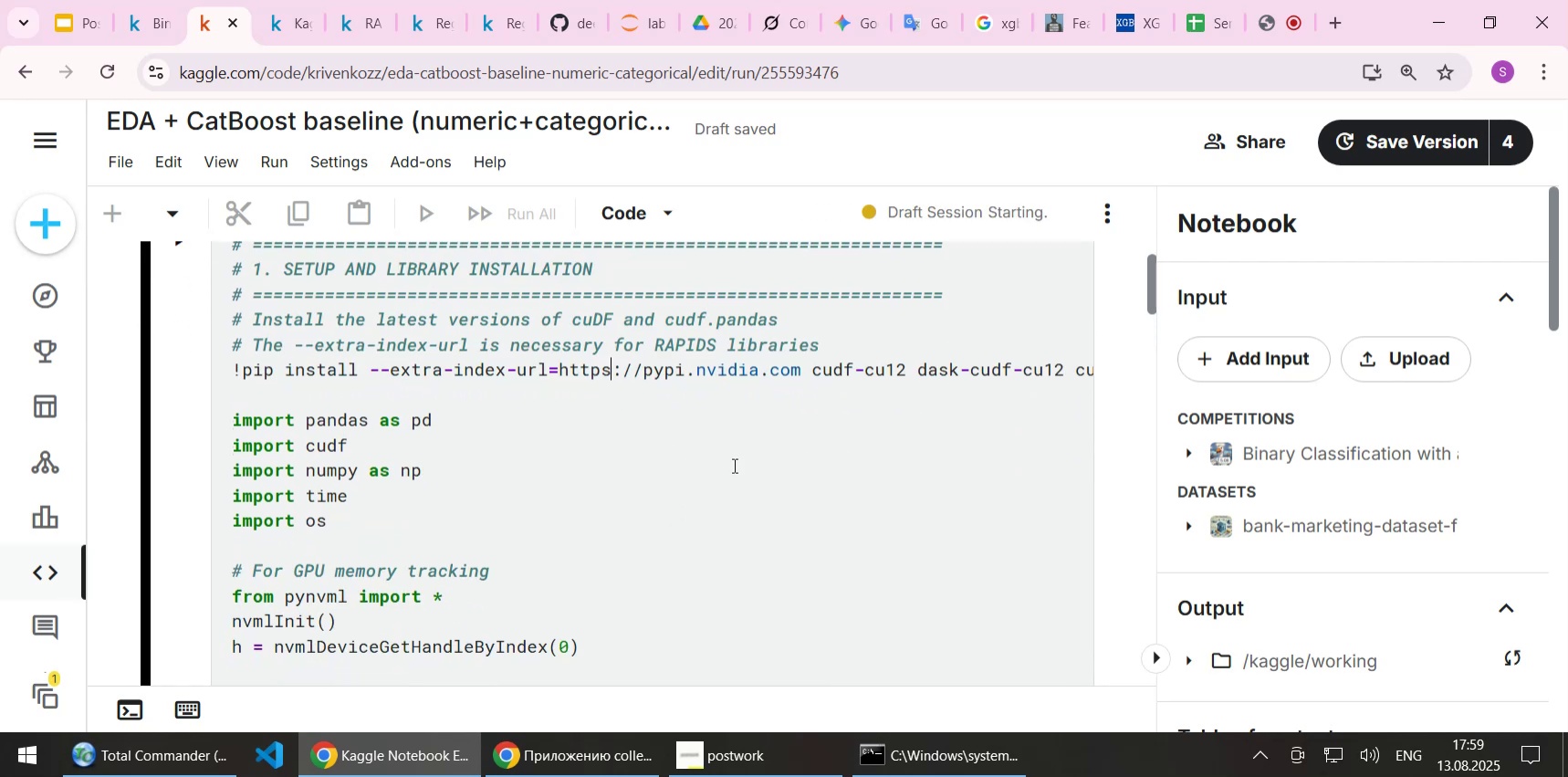 
key(Home)
 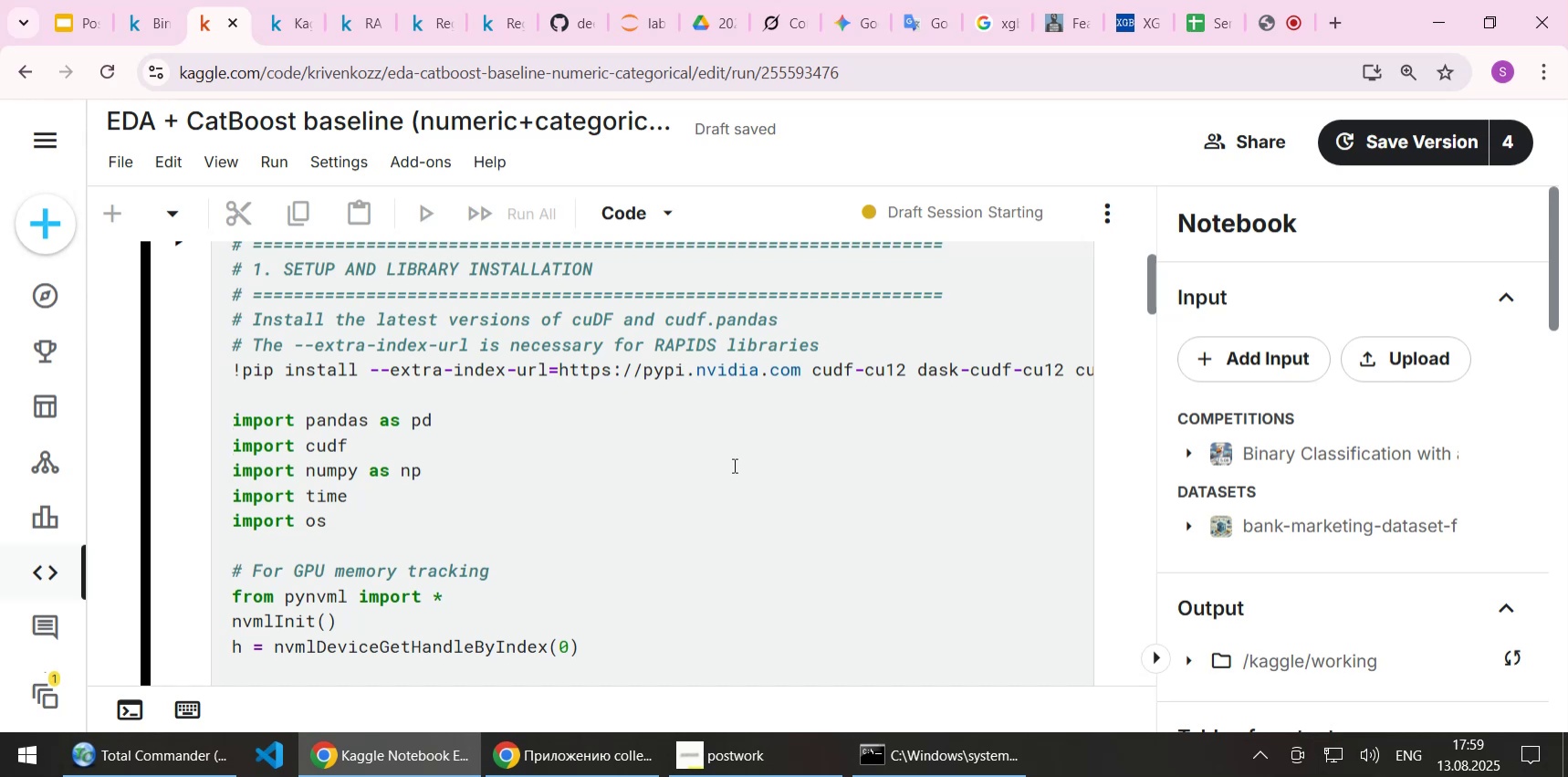 
key(ArrowUp)
 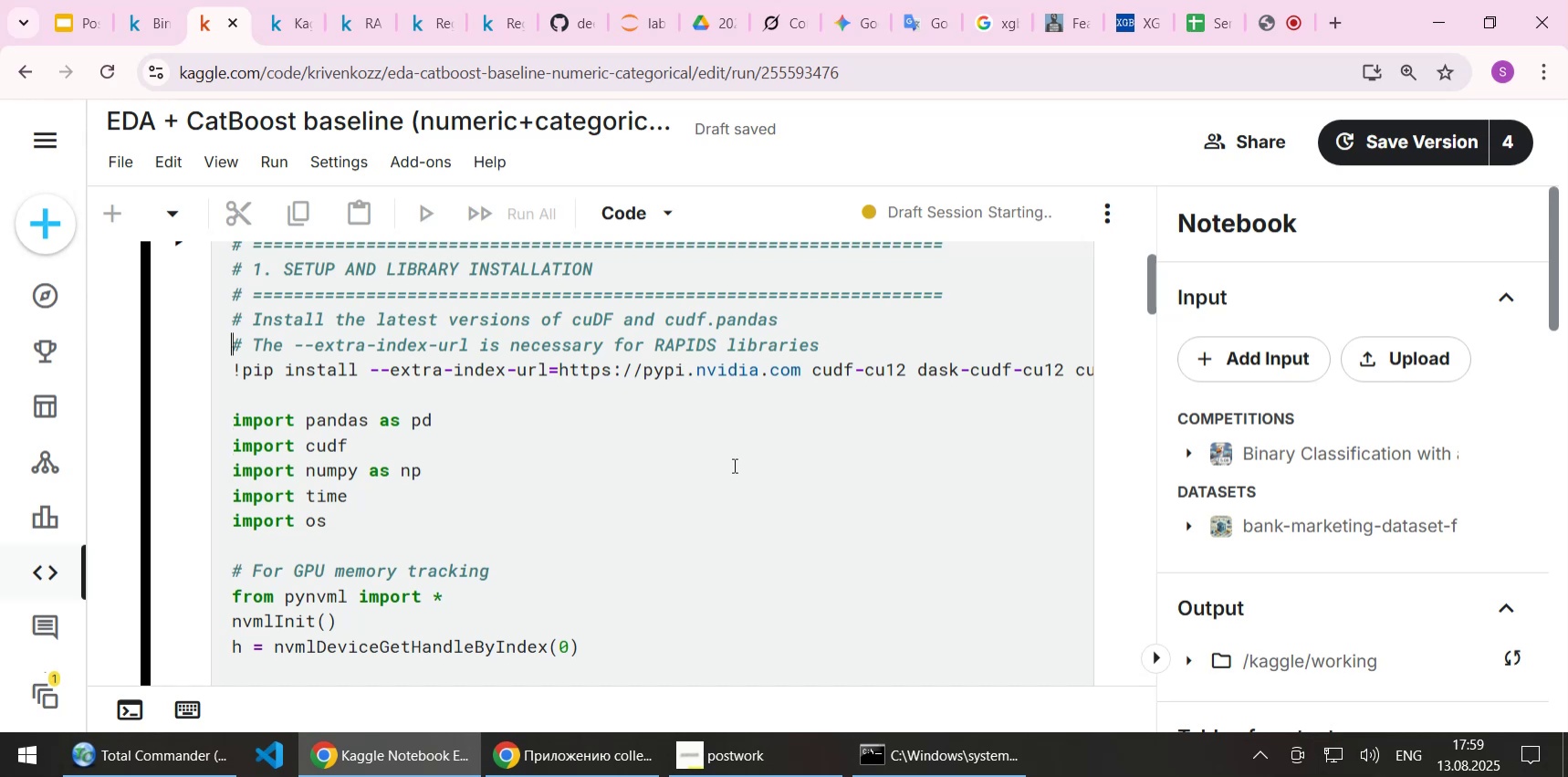 
key(ArrowUp)
 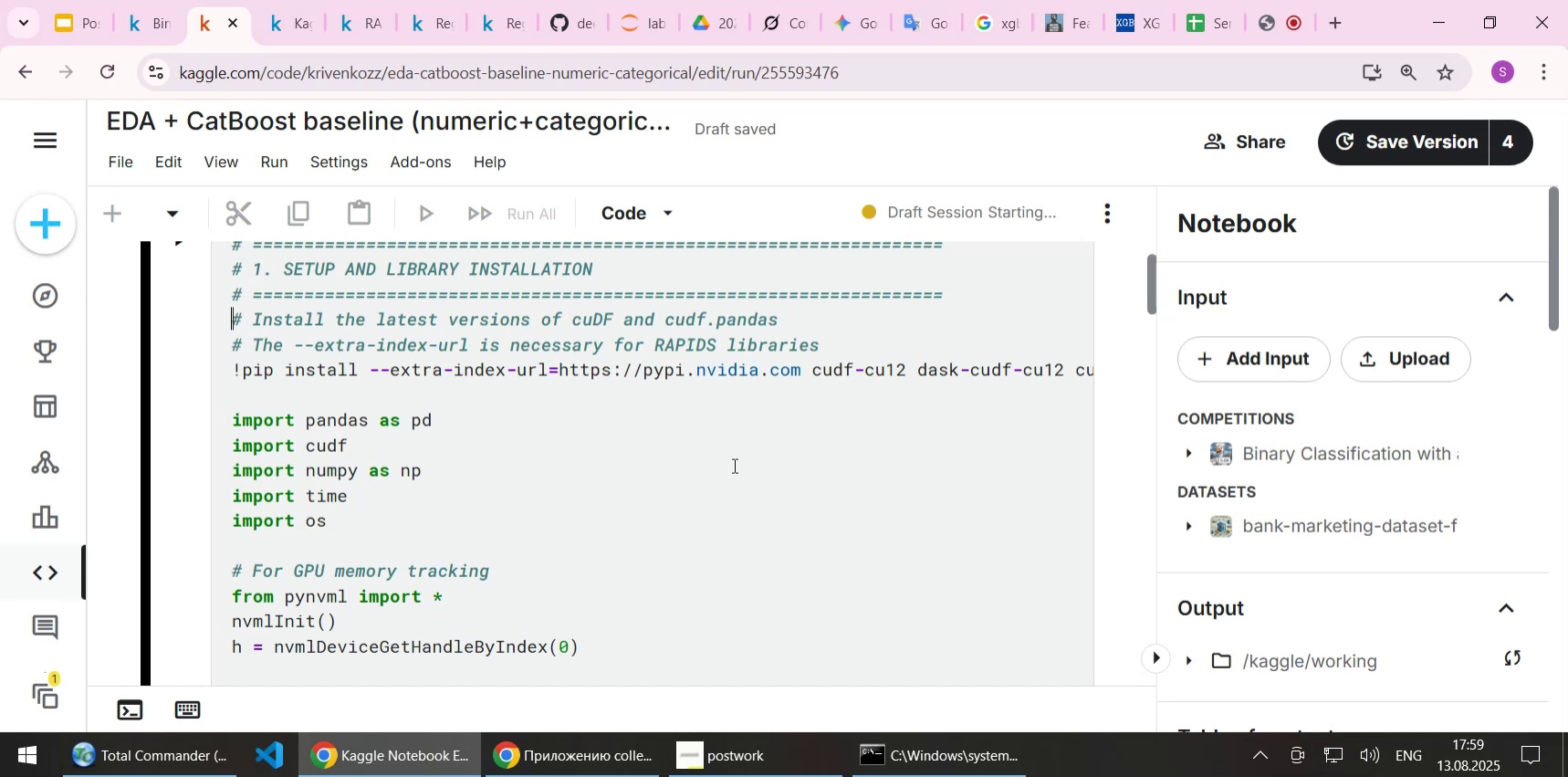 
key(Shift+ArrowDown)
 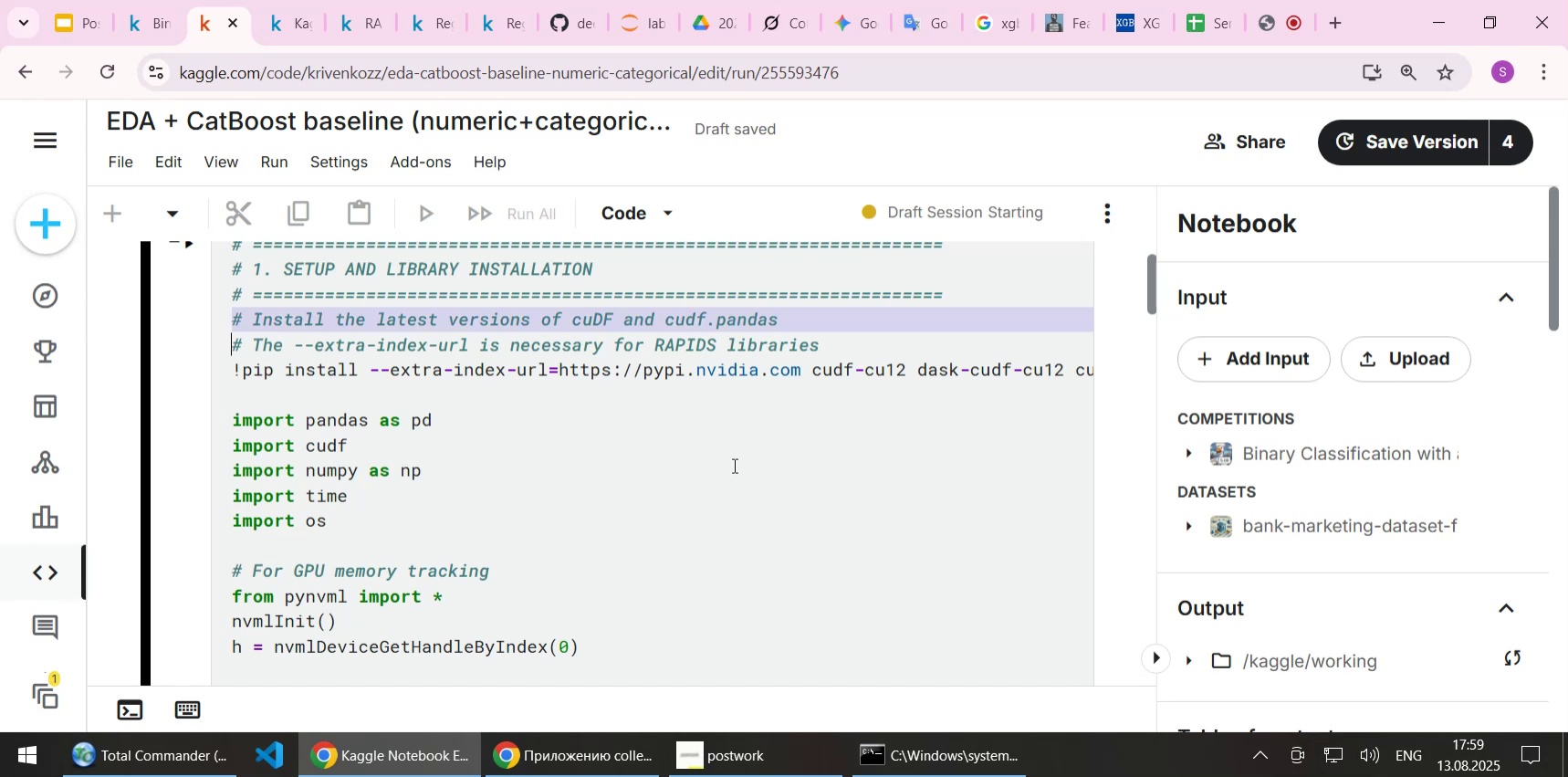 
key(Shift+ArrowDown)
 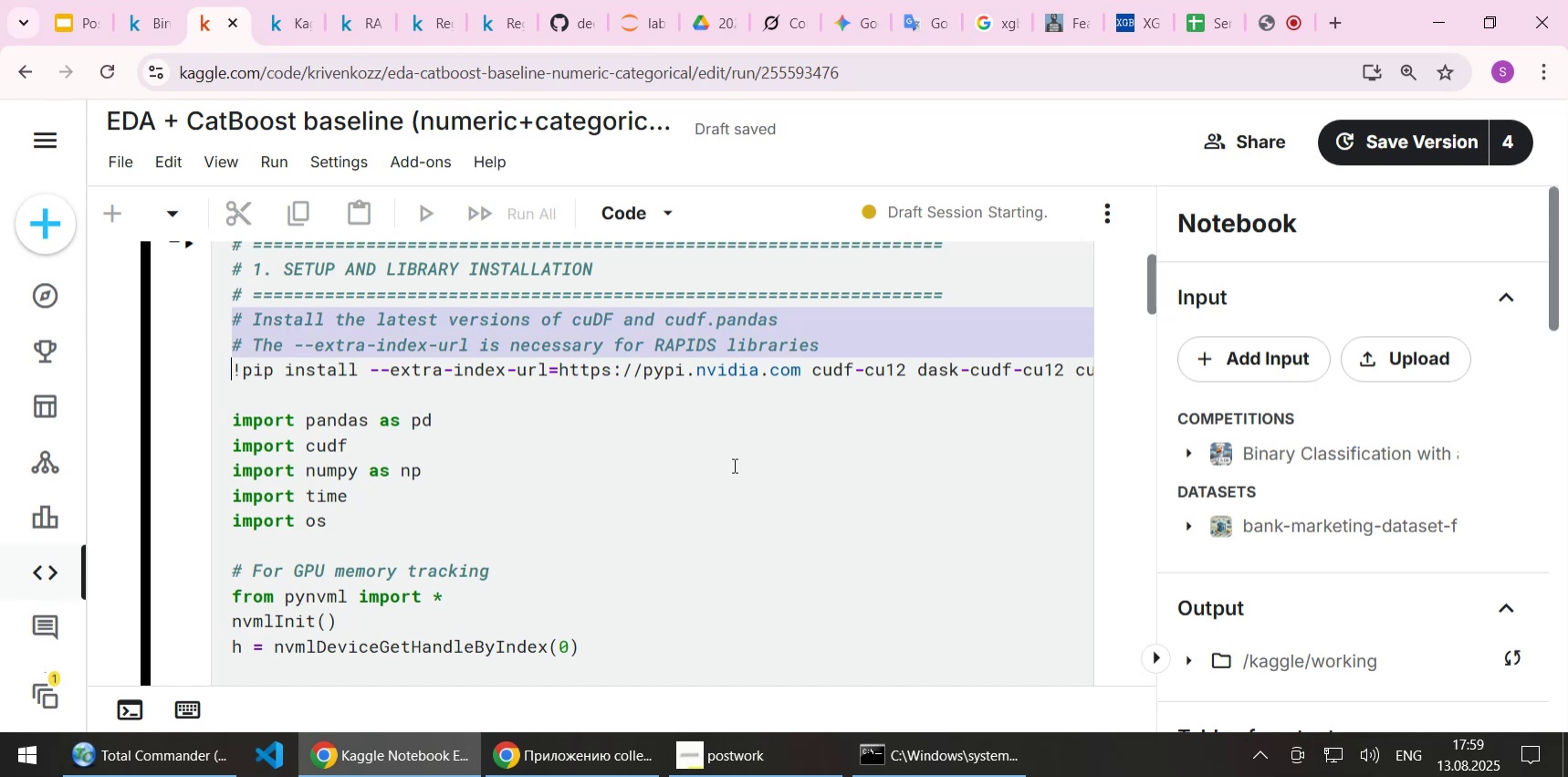 
key(Shift+End)
 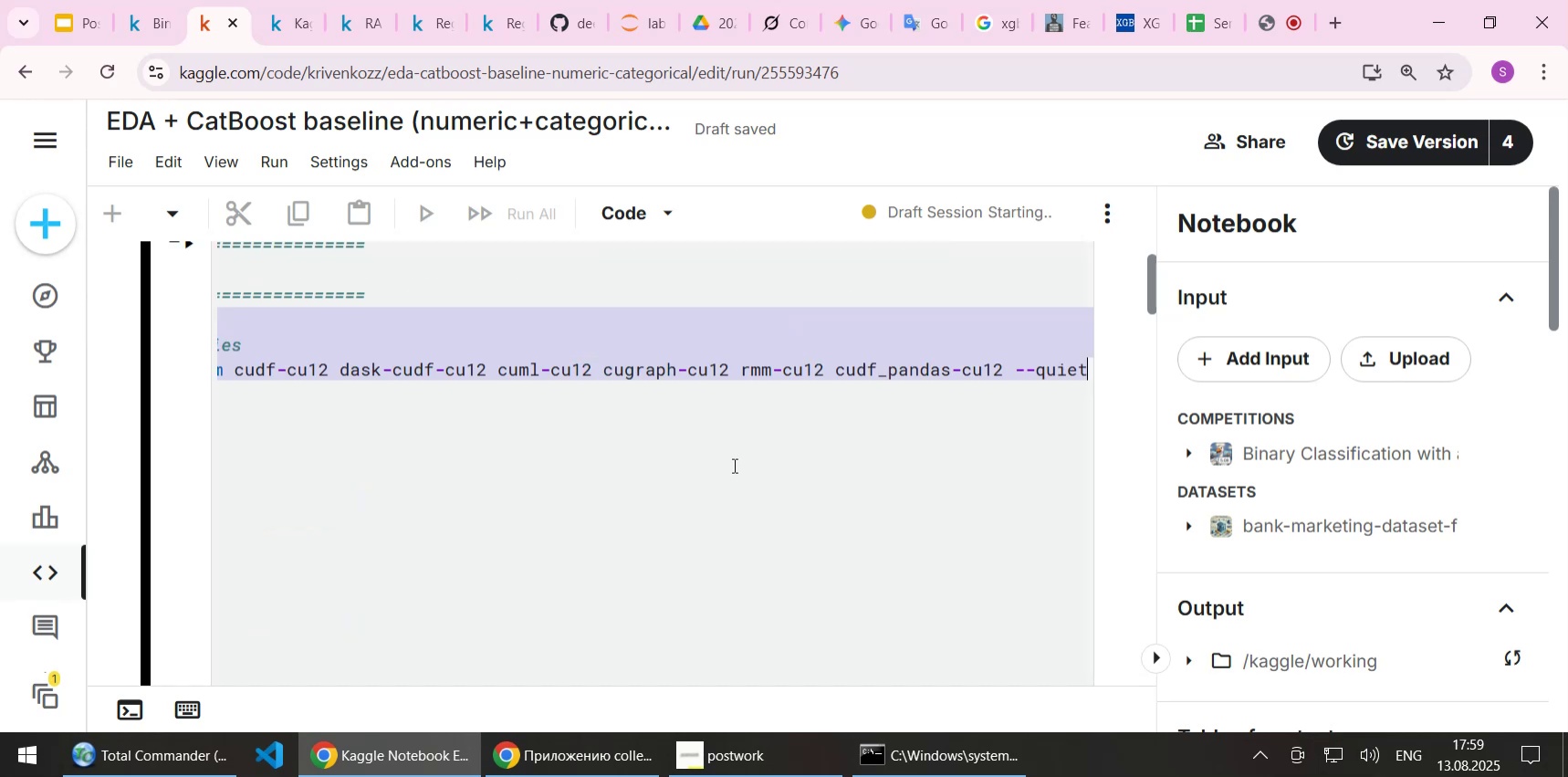 
key(Delete)
 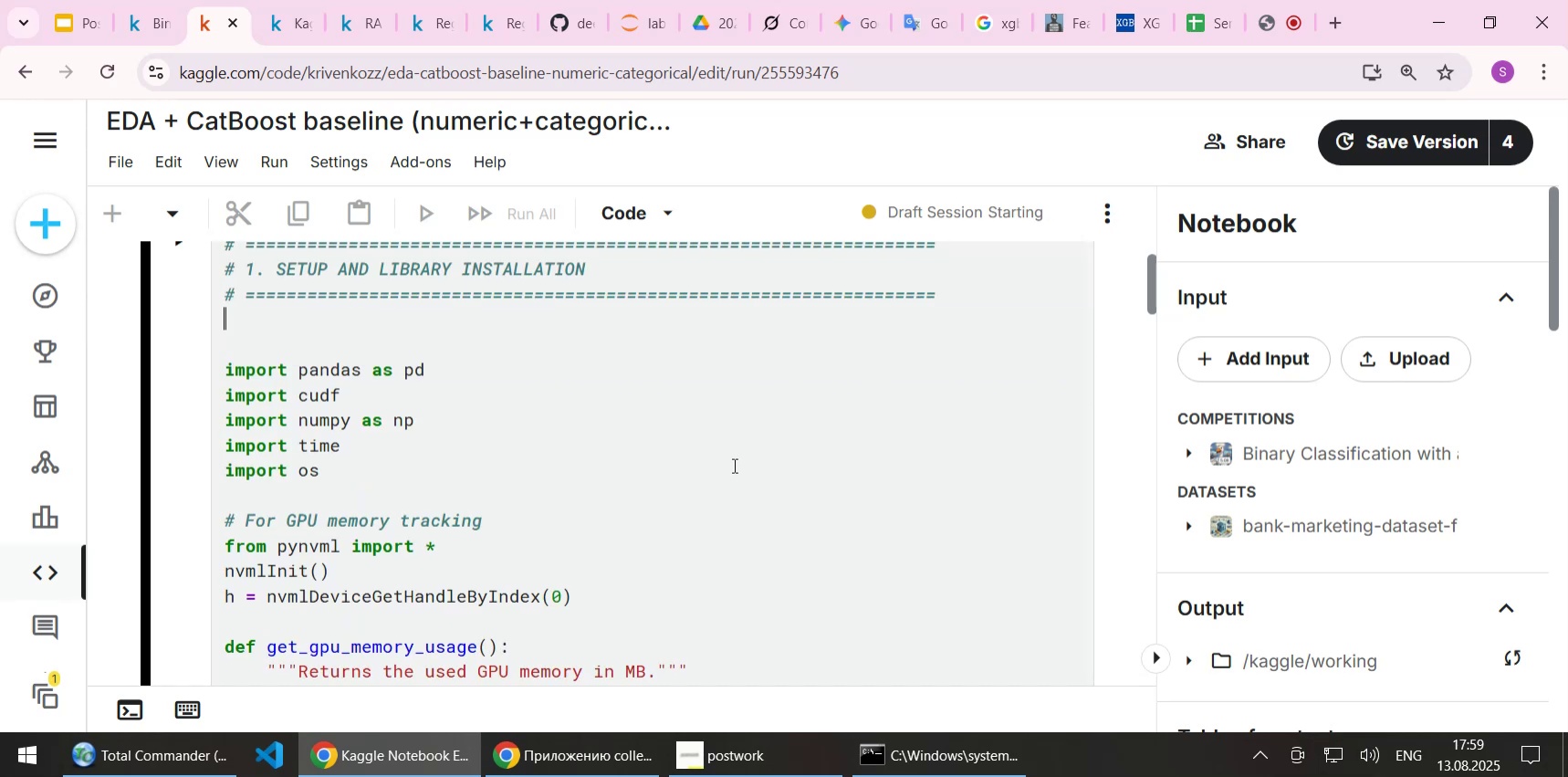 
key(Delete)
 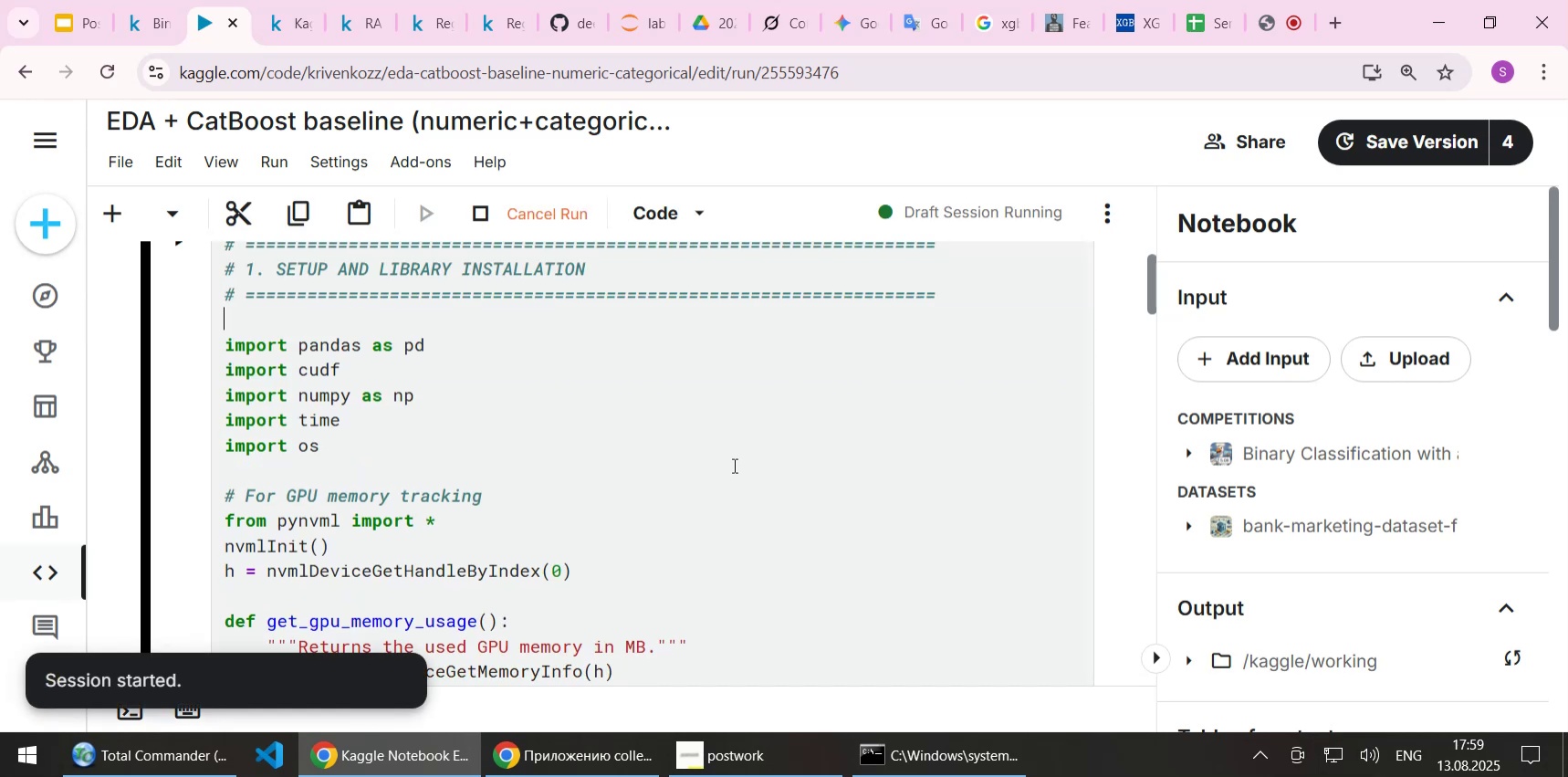 
key(Delete)
 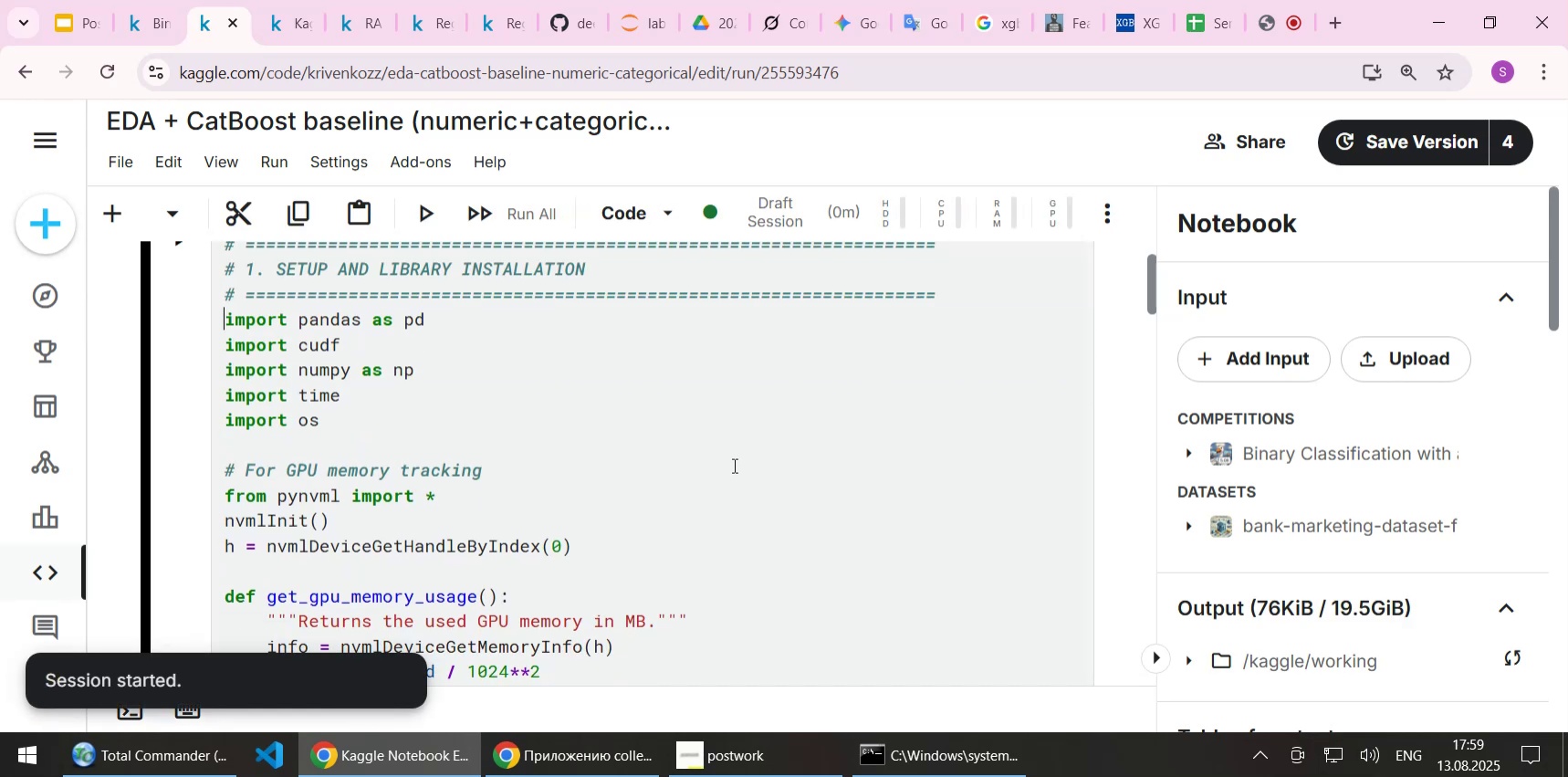 
key(Shift+Enter)
 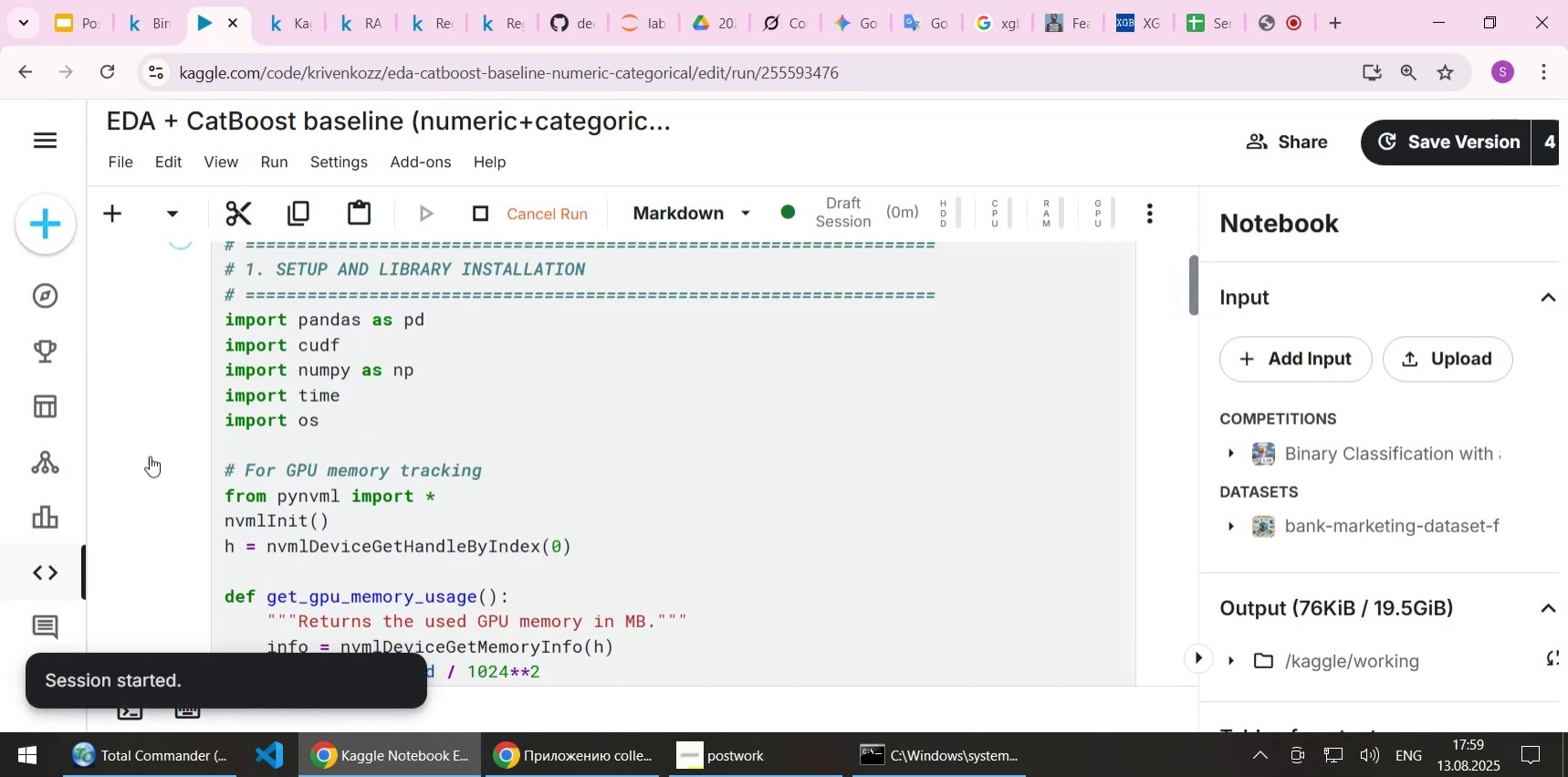 
scroll: coordinate [120, 459], scroll_direction: down, amount: 11.0
 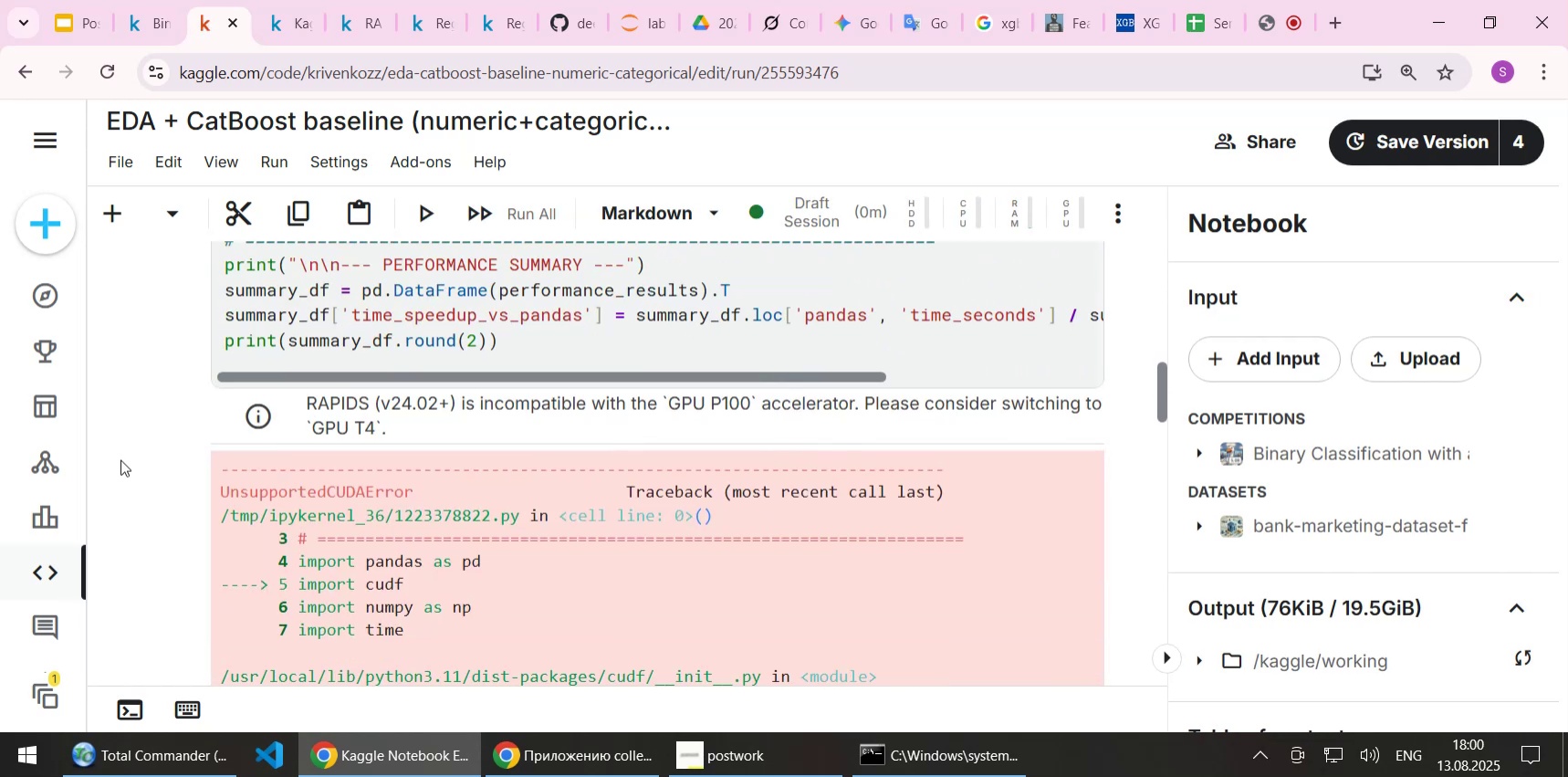 
wait(10.1)
 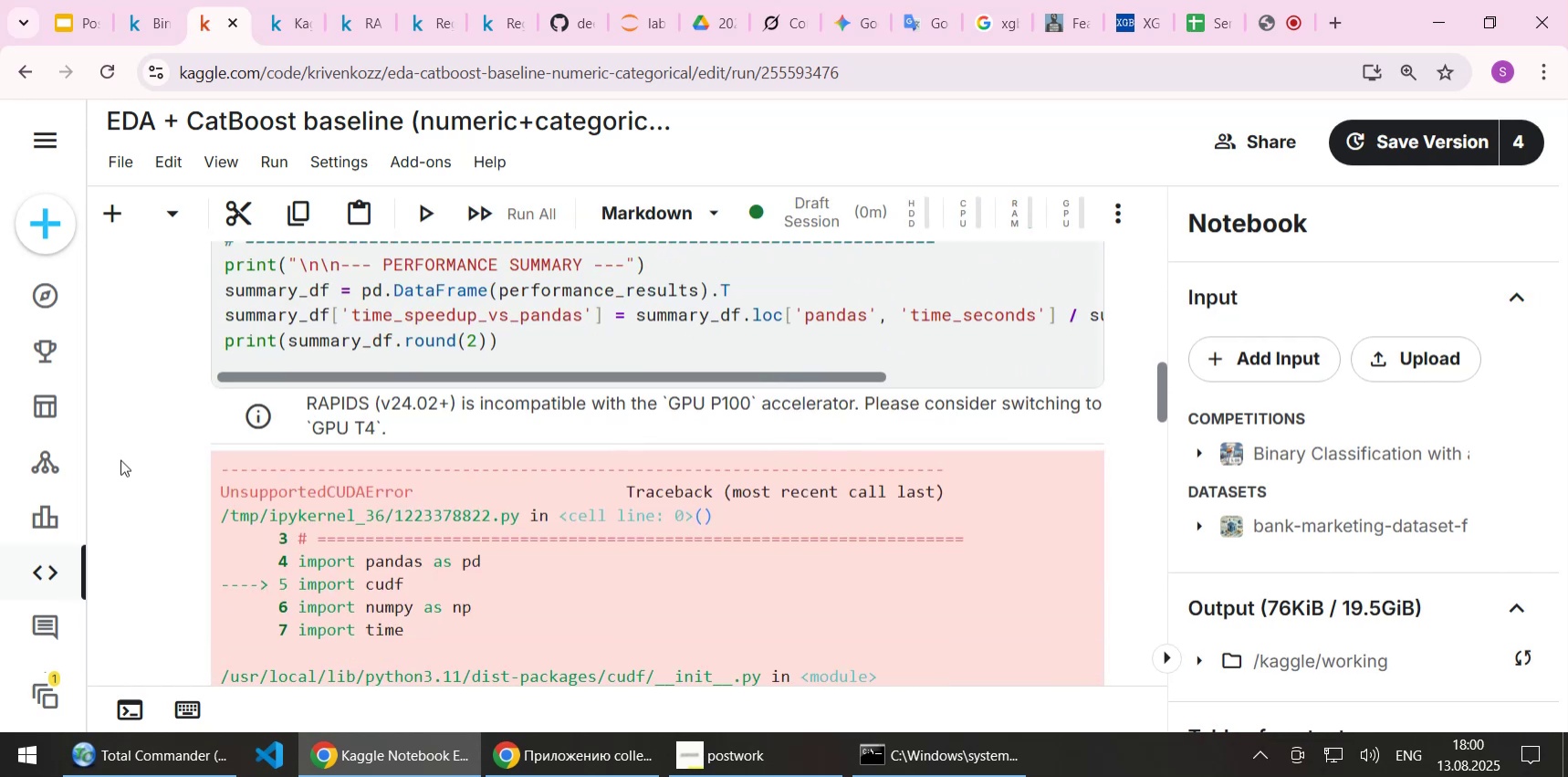 
left_click([351, 163])
 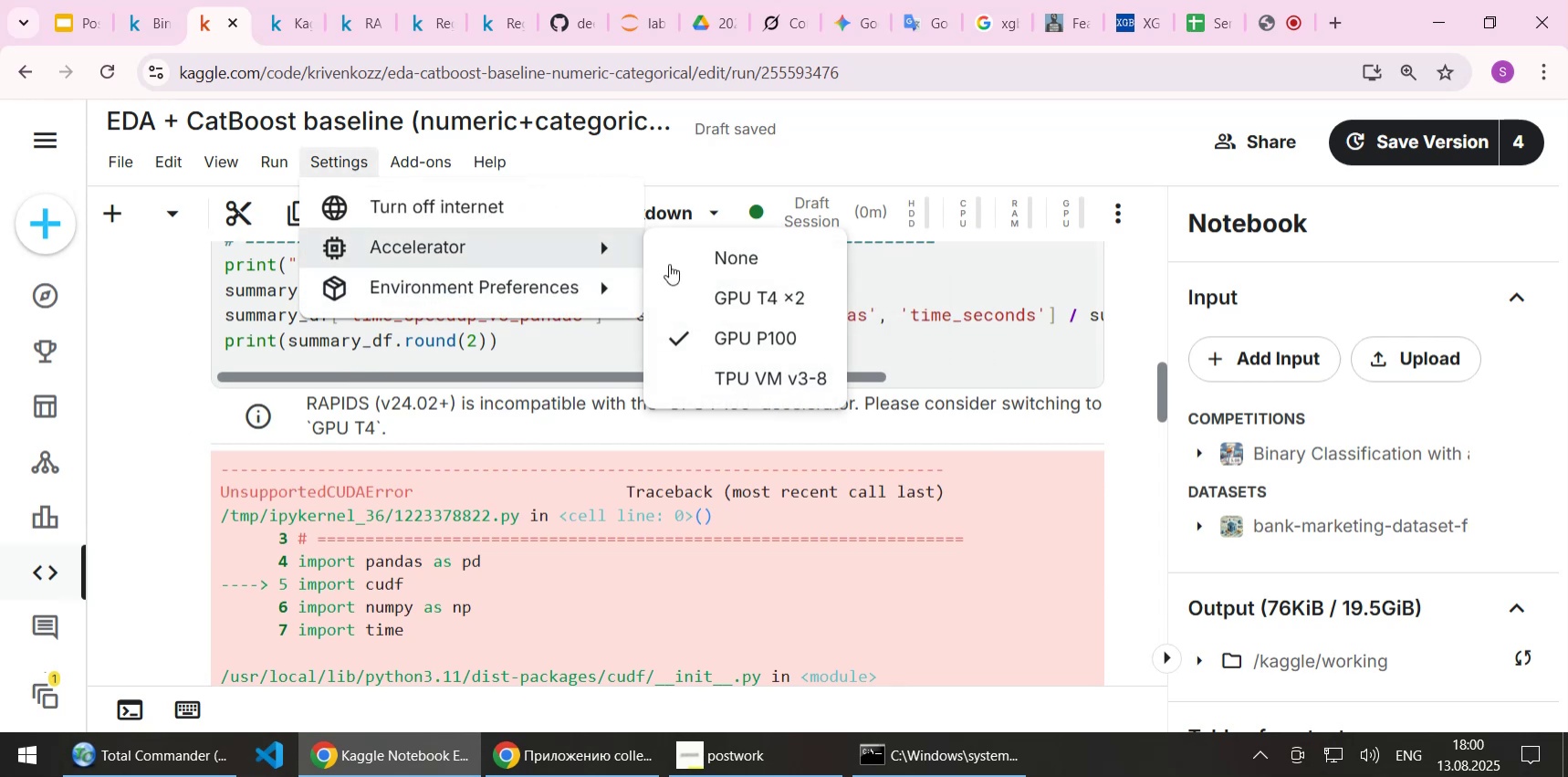 
left_click([732, 291])
 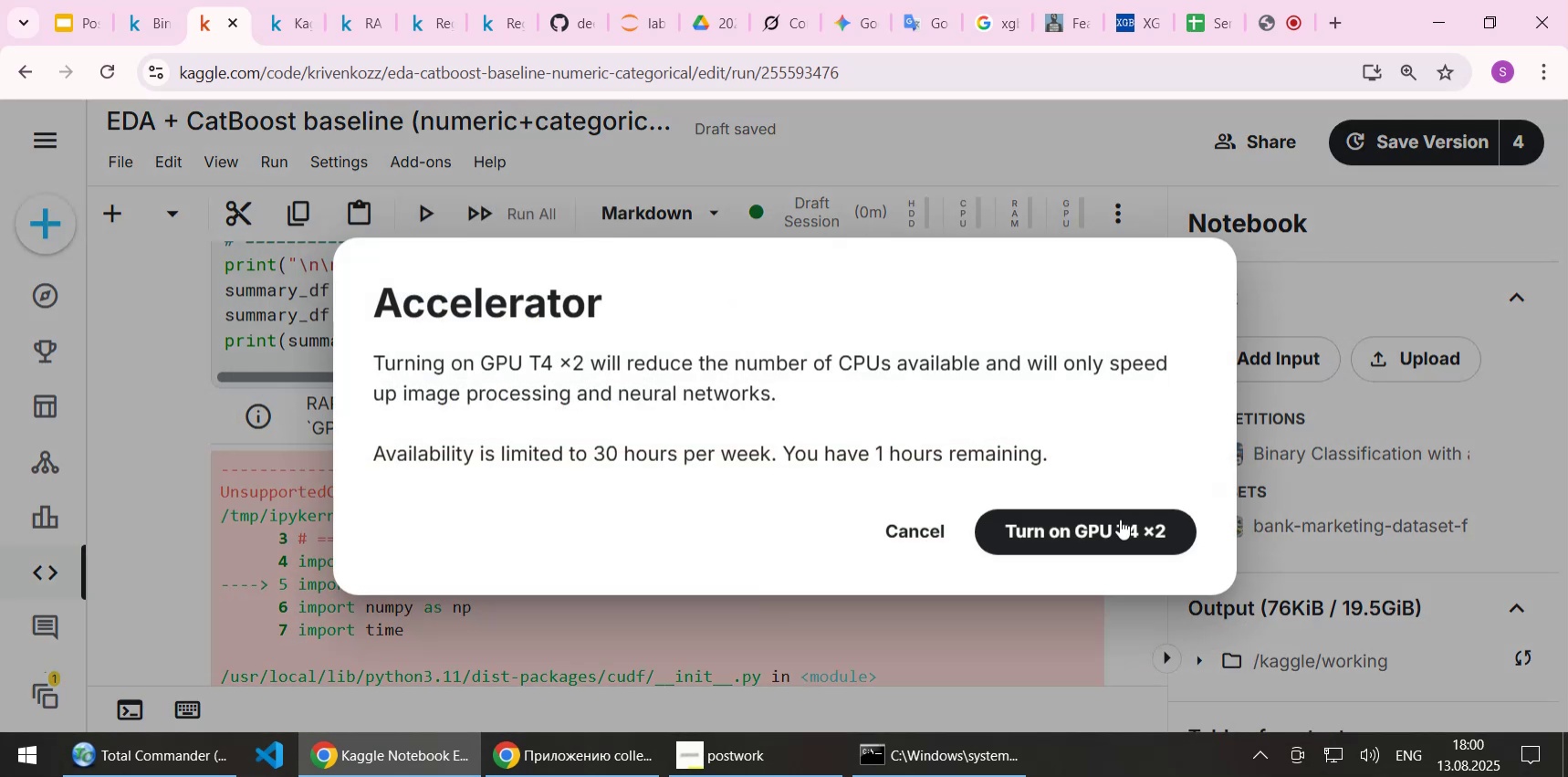 
left_click([1092, 537])
 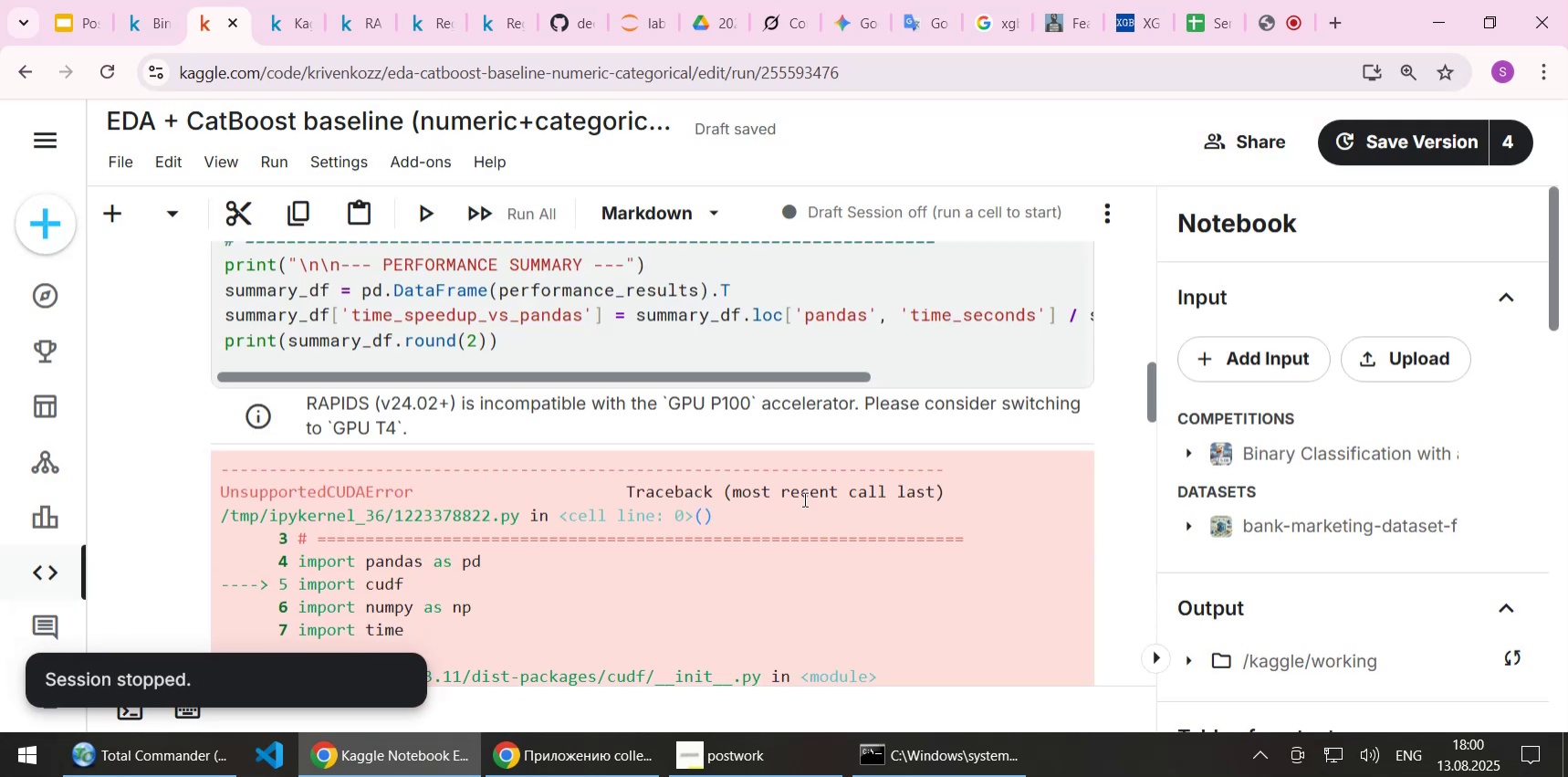 
scroll: coordinate [534, 419], scroll_direction: up, amount: 30.0
 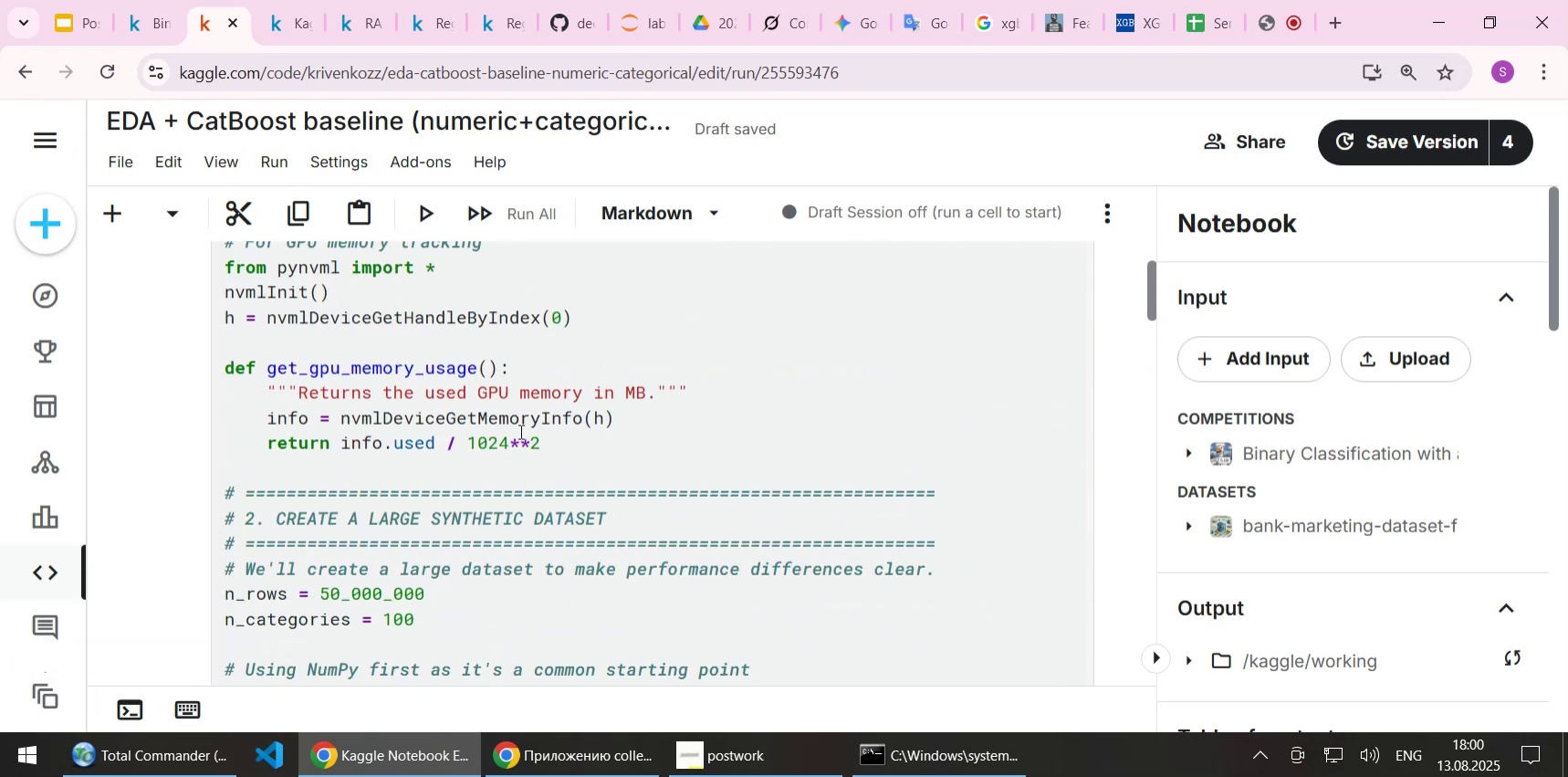 
left_click([519, 431])
 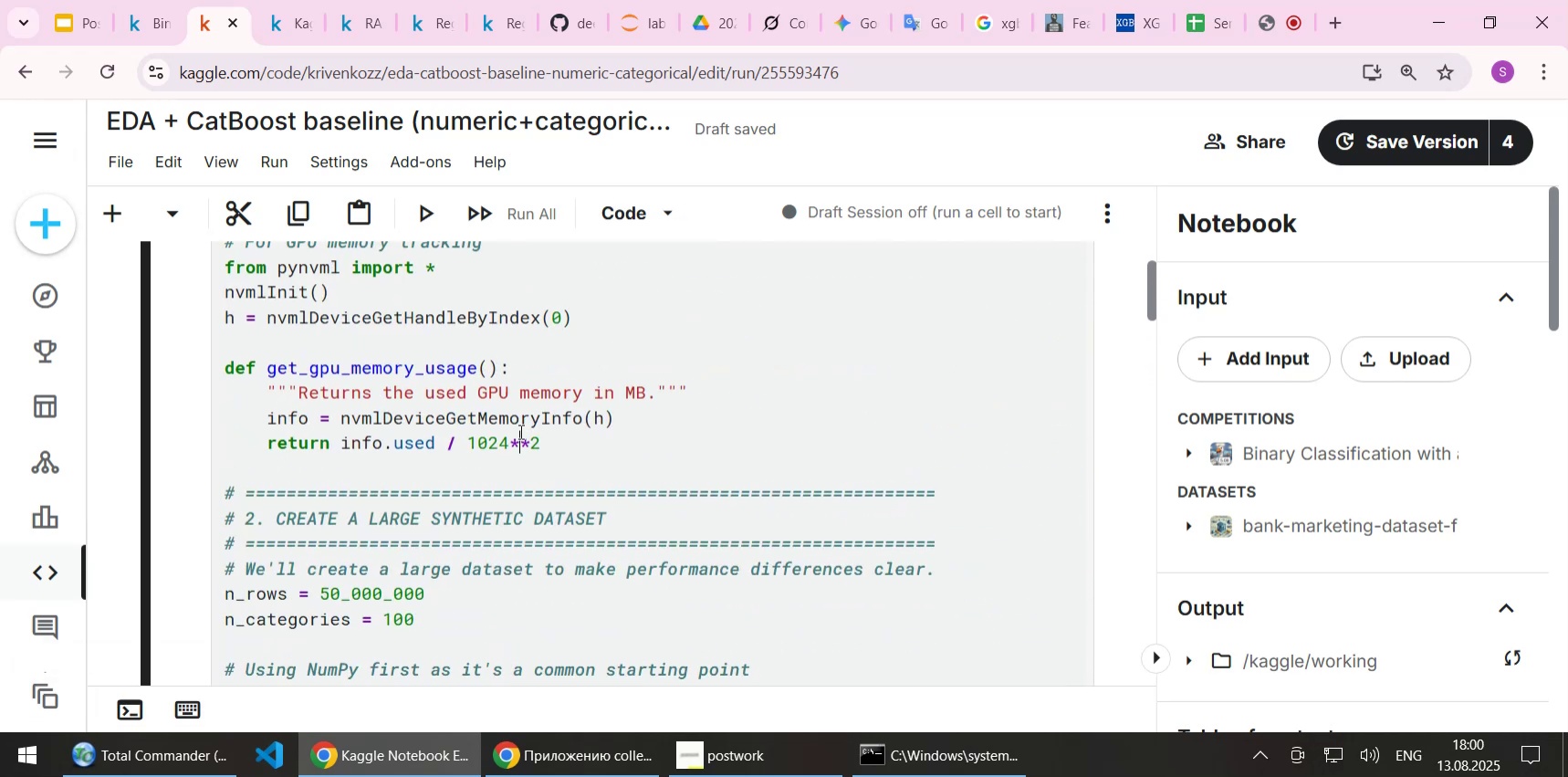 
key(Shift+Enter)
 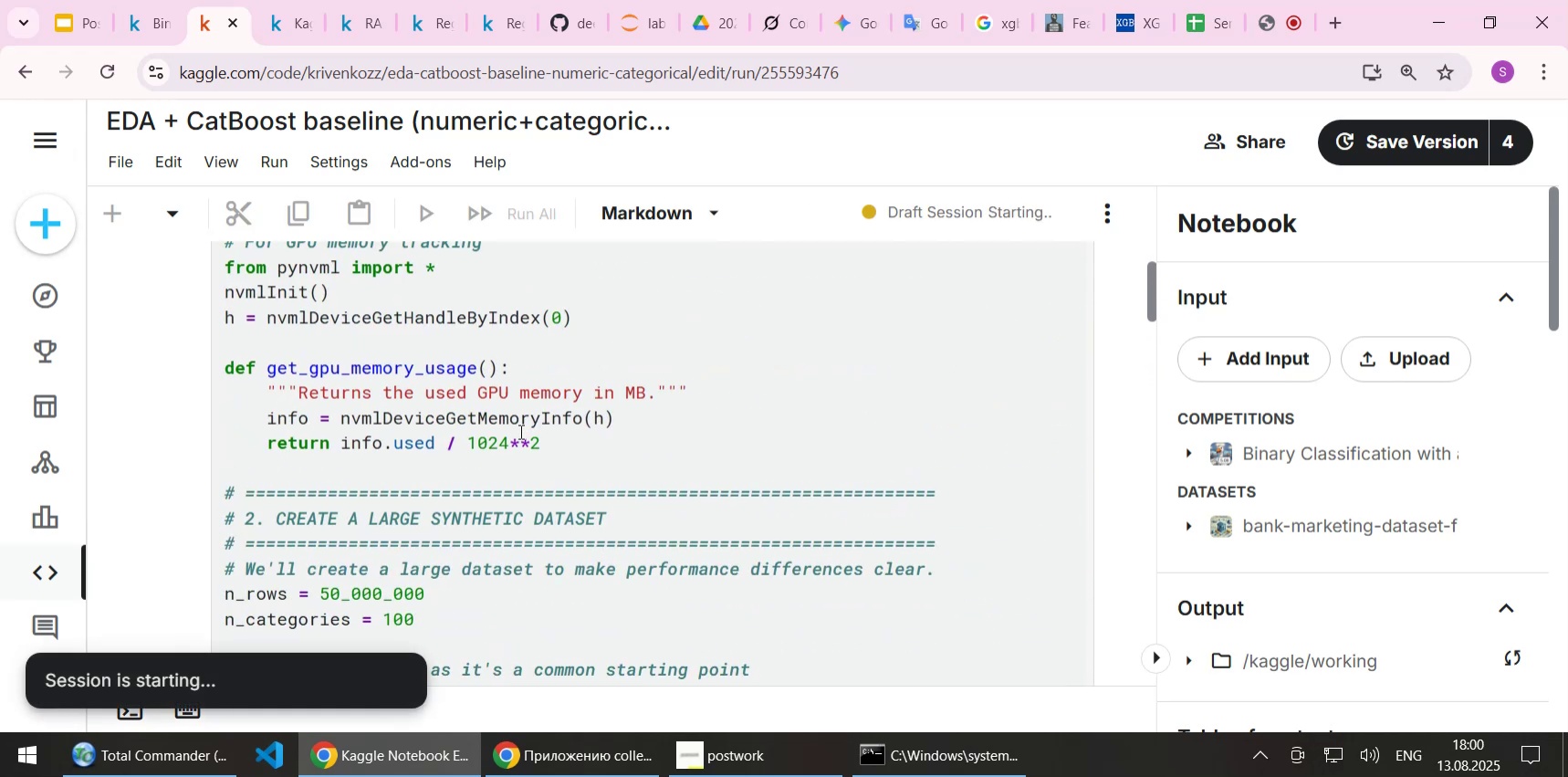 
scroll: coordinate [519, 431], scroll_direction: up, amount: 6.0
 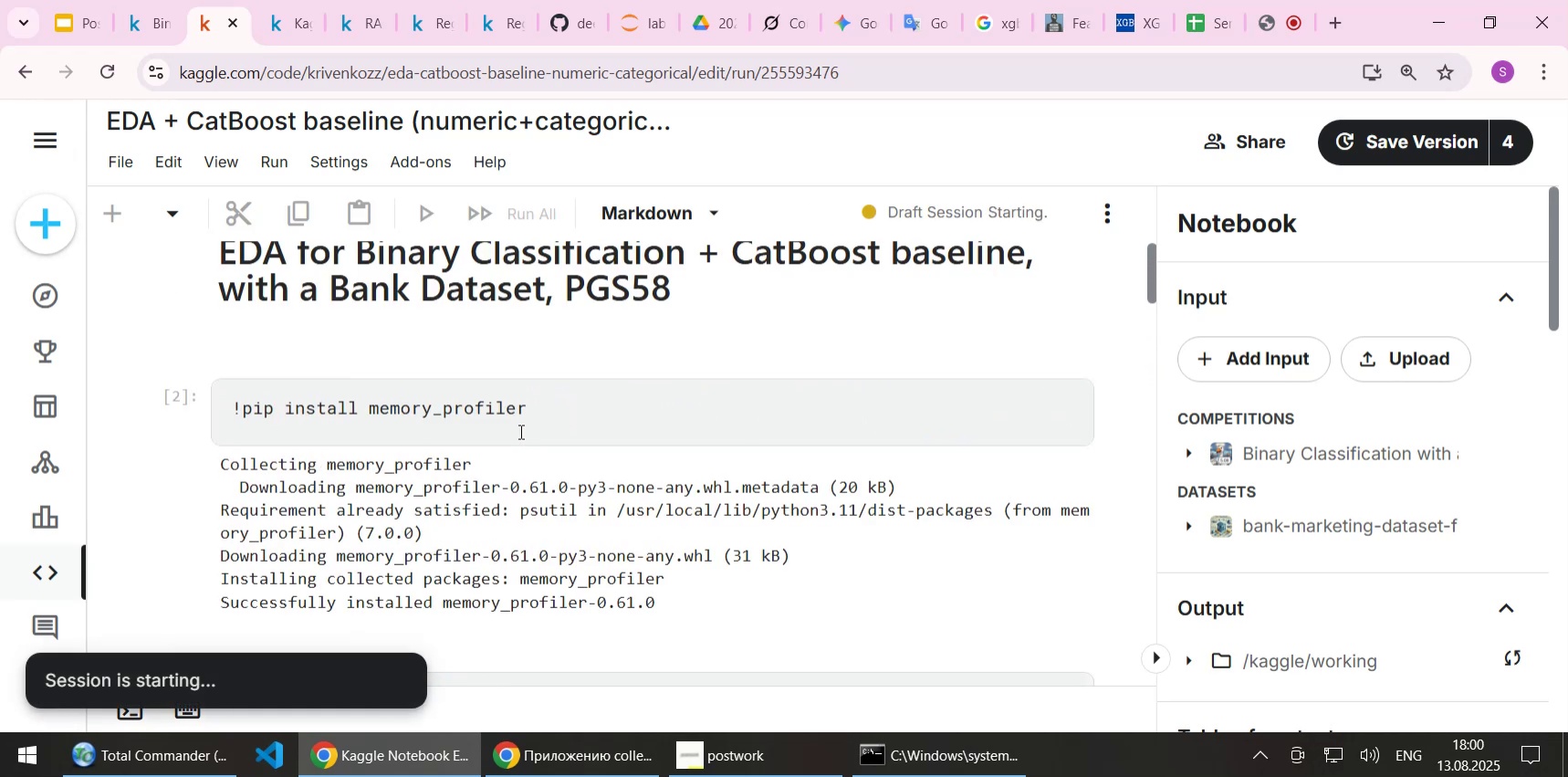 
scroll: coordinate [519, 441], scroll_direction: down, amount: 4.0
 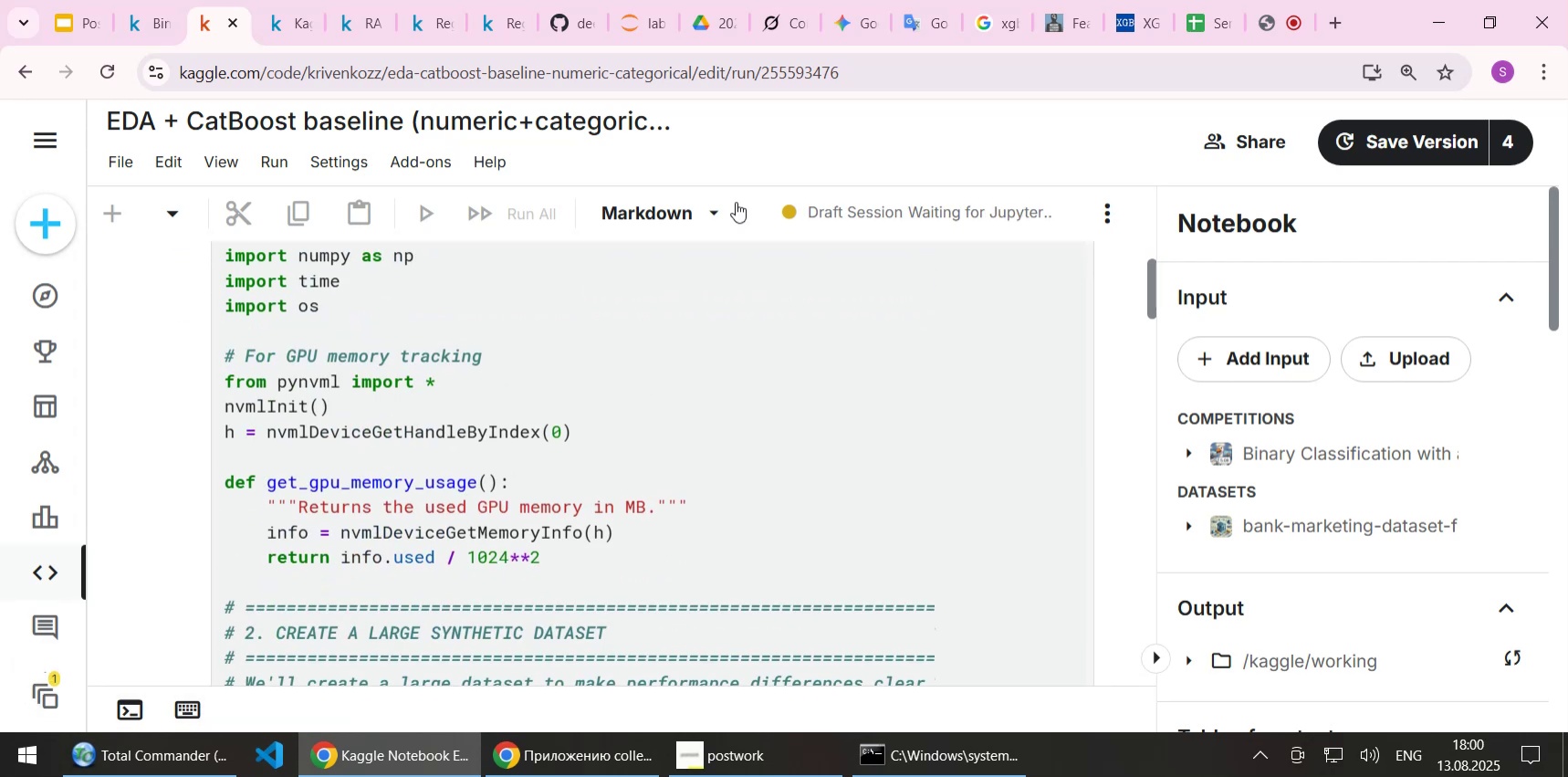 
left_click([786, 26])
 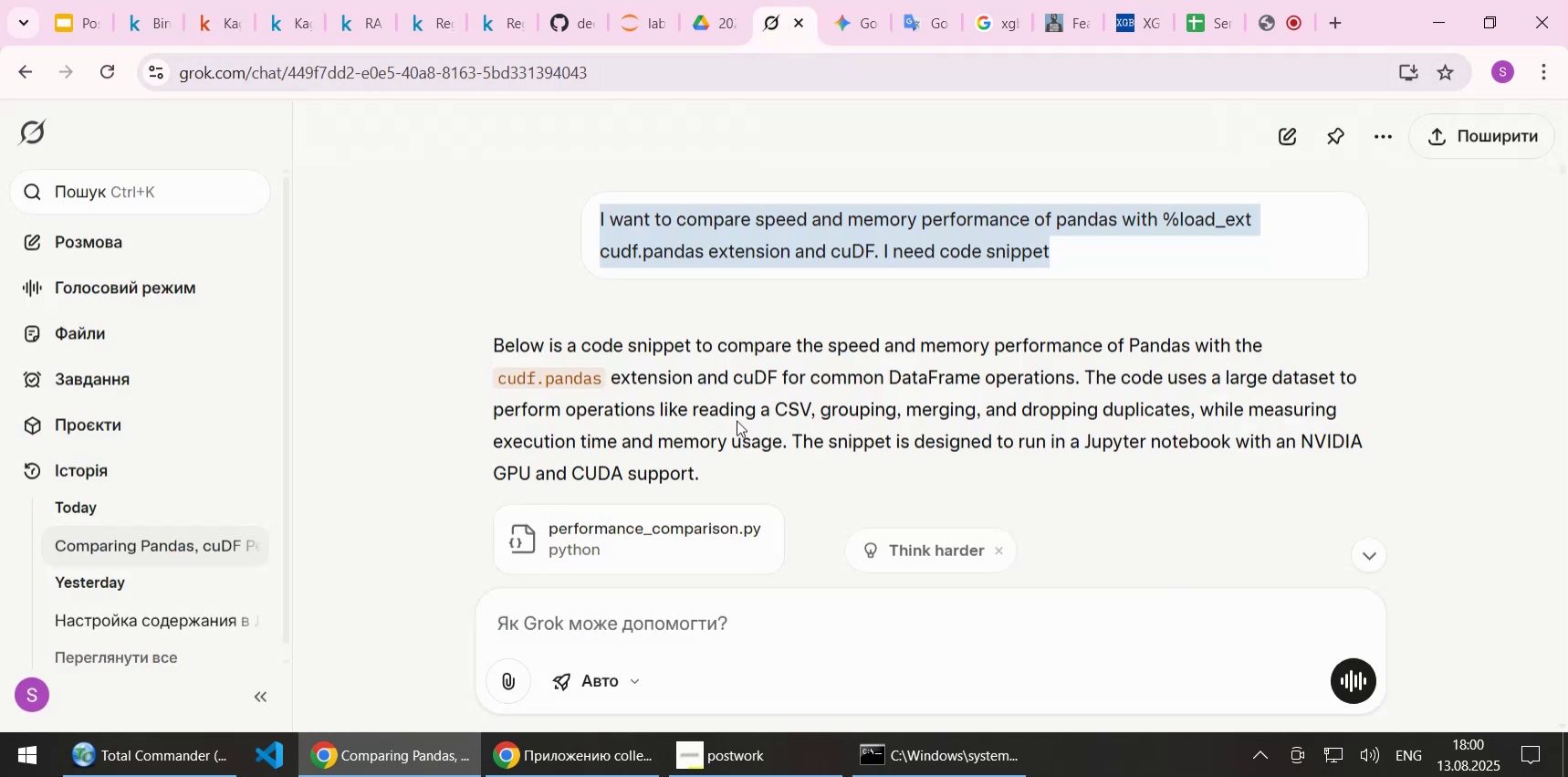 
scroll: coordinate [621, 613], scroll_direction: down, amount: 63.0
 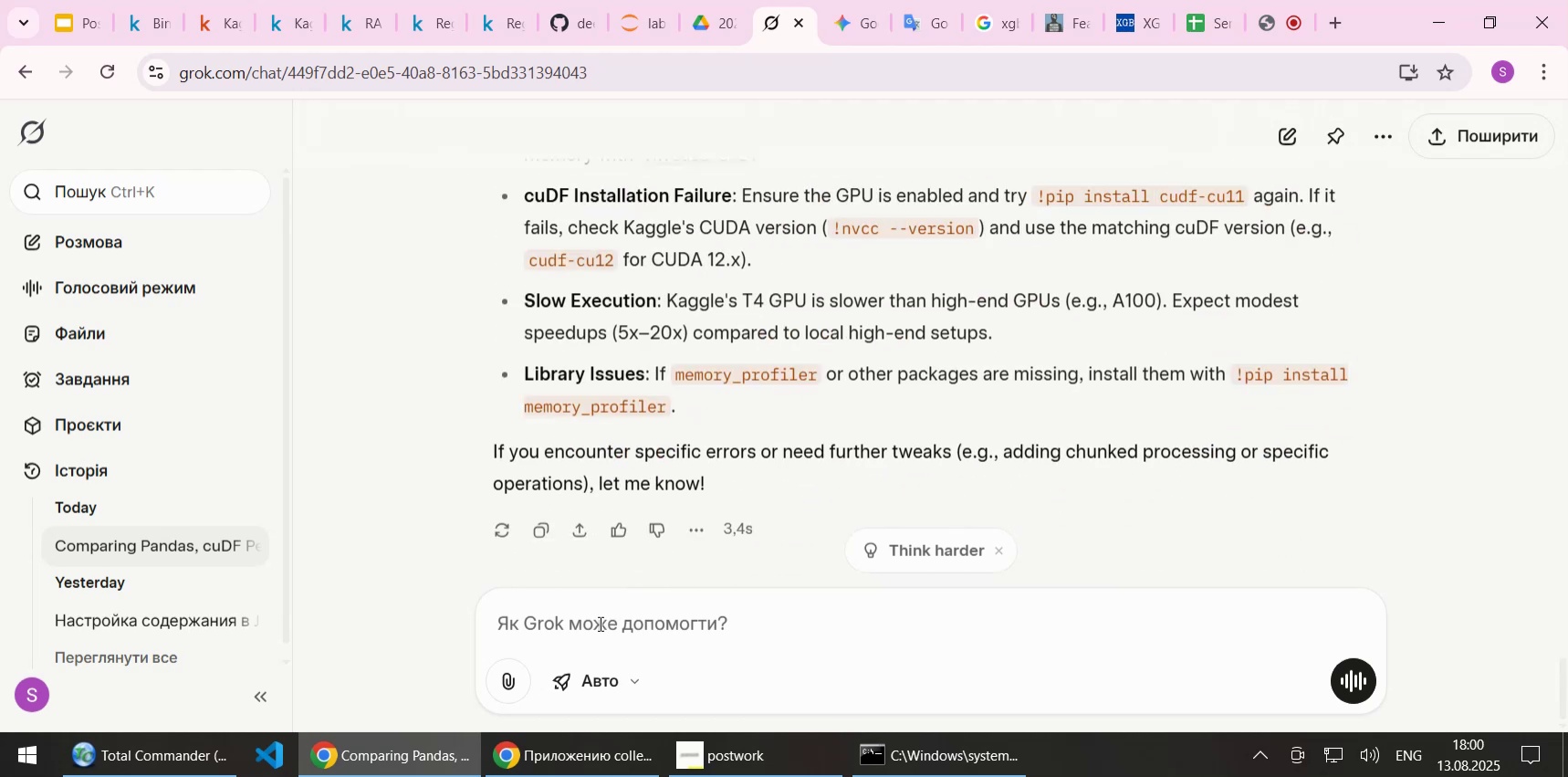 
left_click([599, 623])
 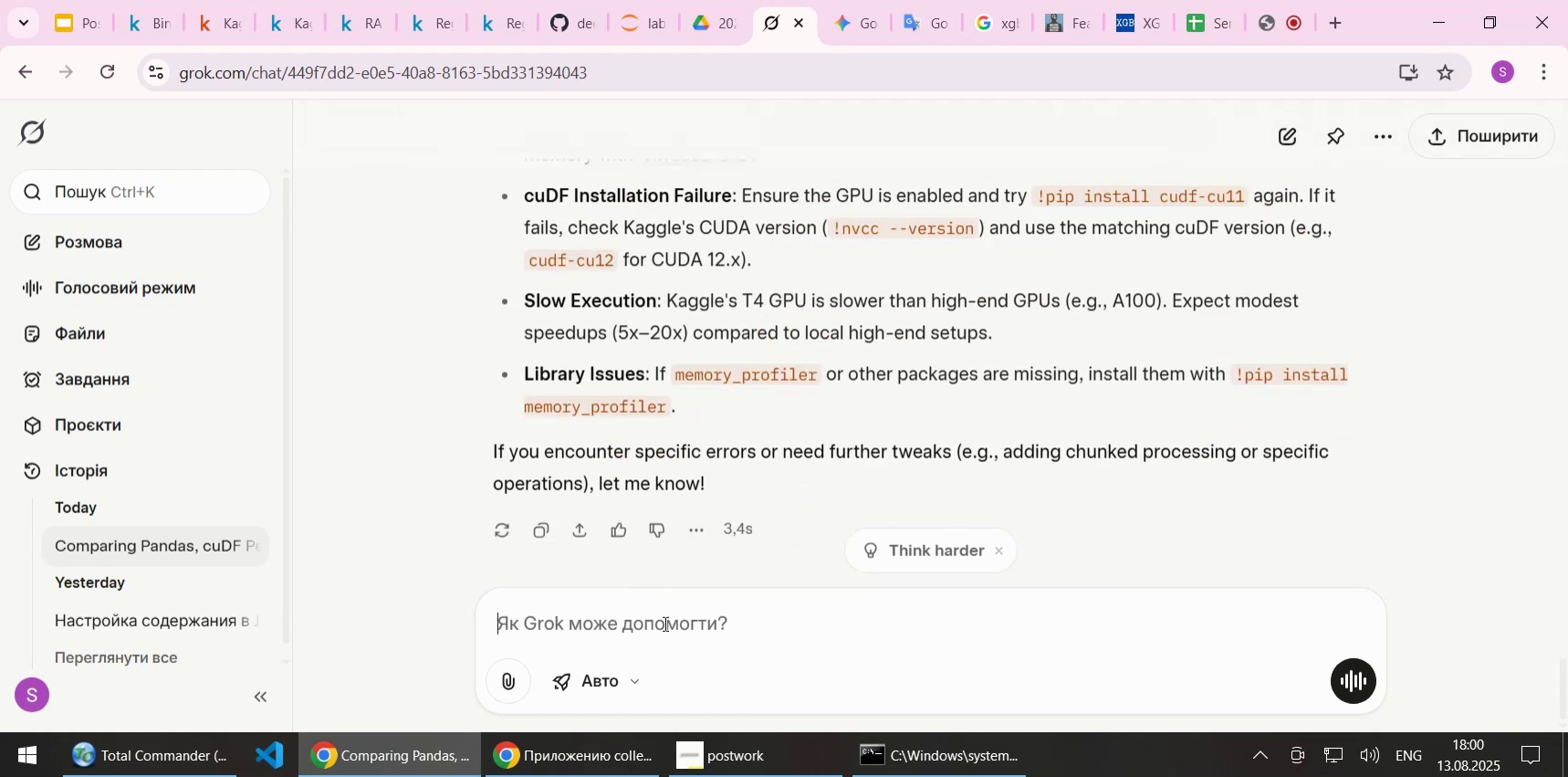 
type(I need such scip)
key(Backspace)
key(Backspace)
type(ript for speed measurement only)
 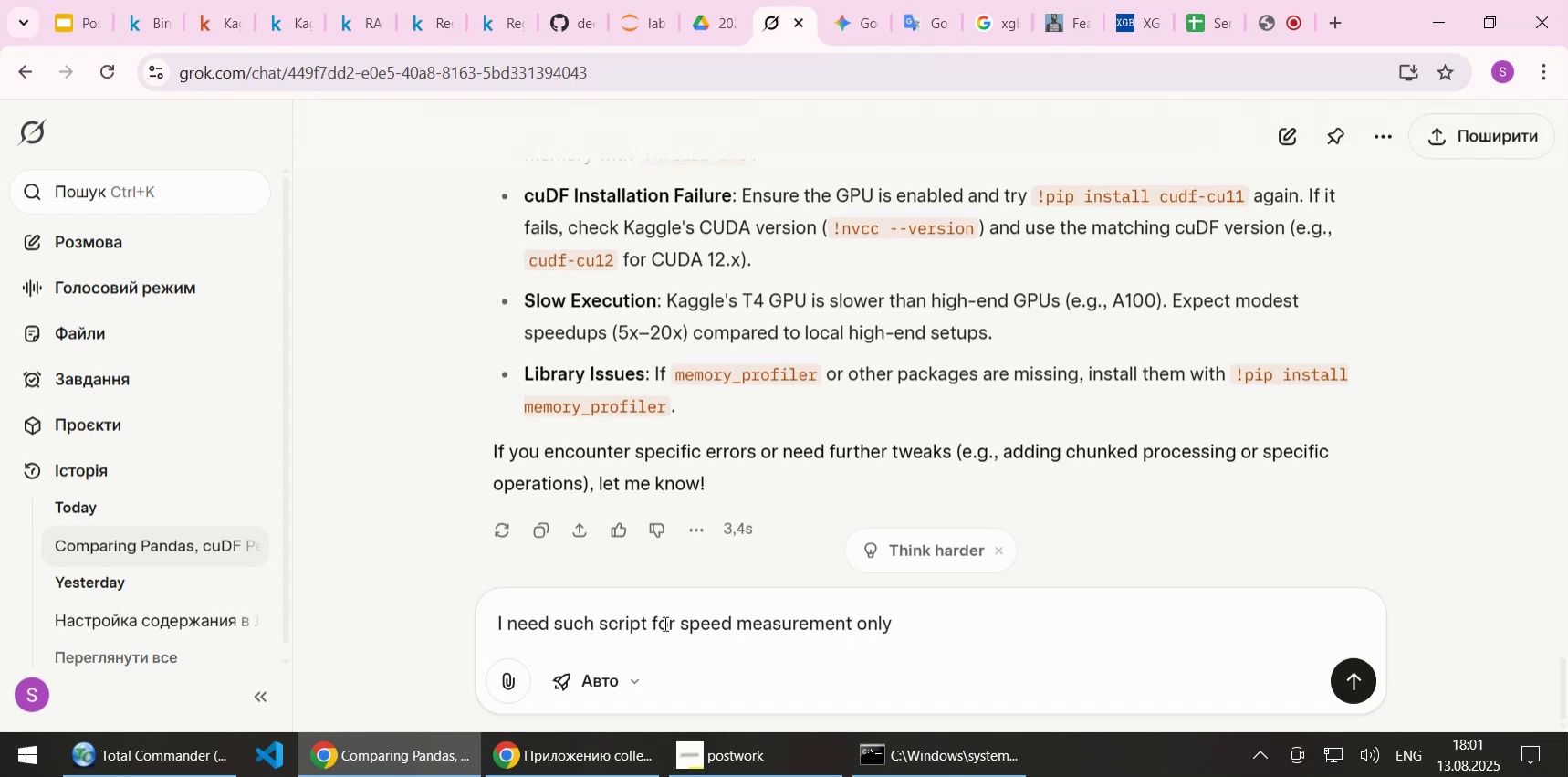 
key(Enter)
 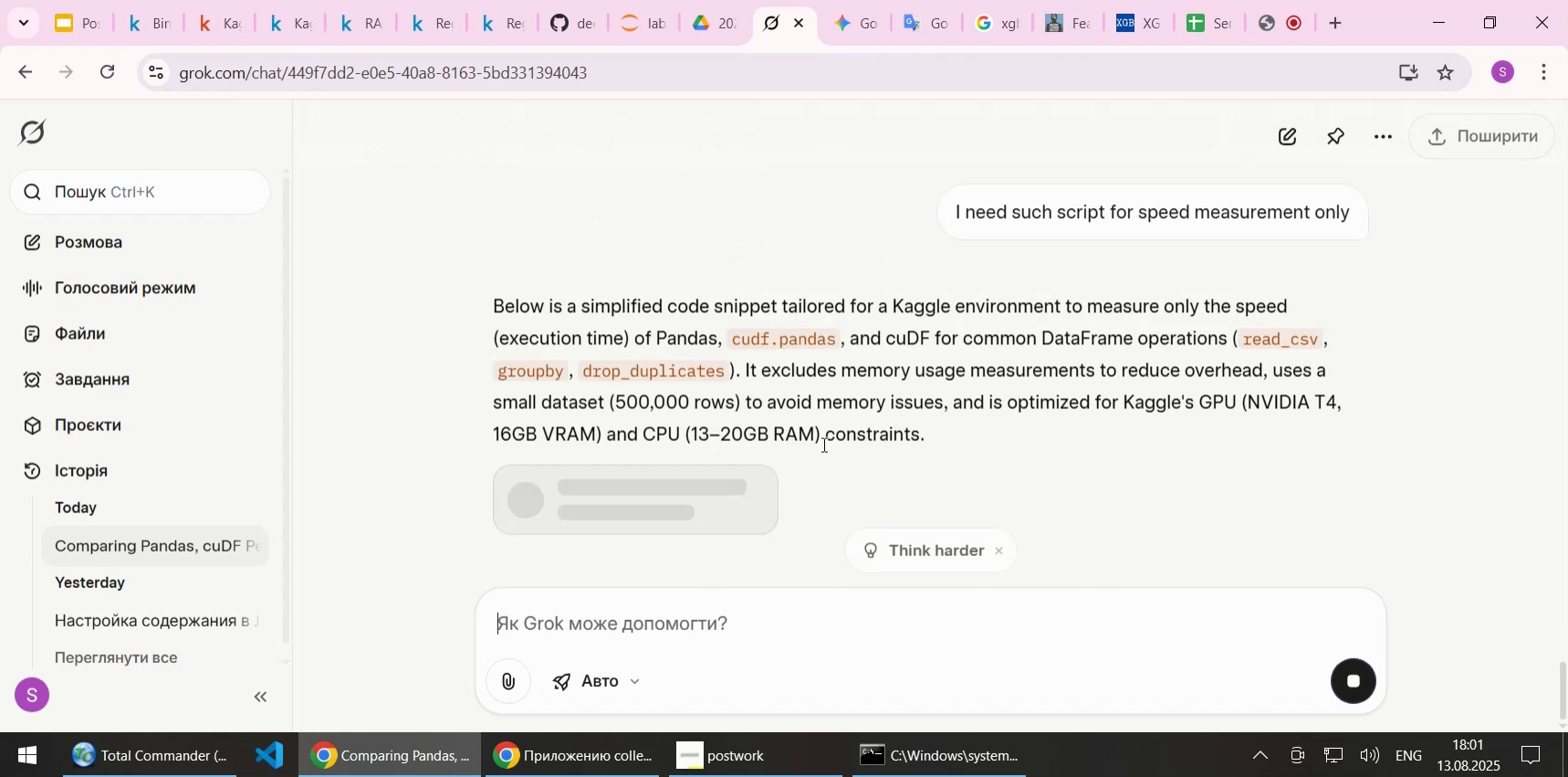 
wait(11.11)
 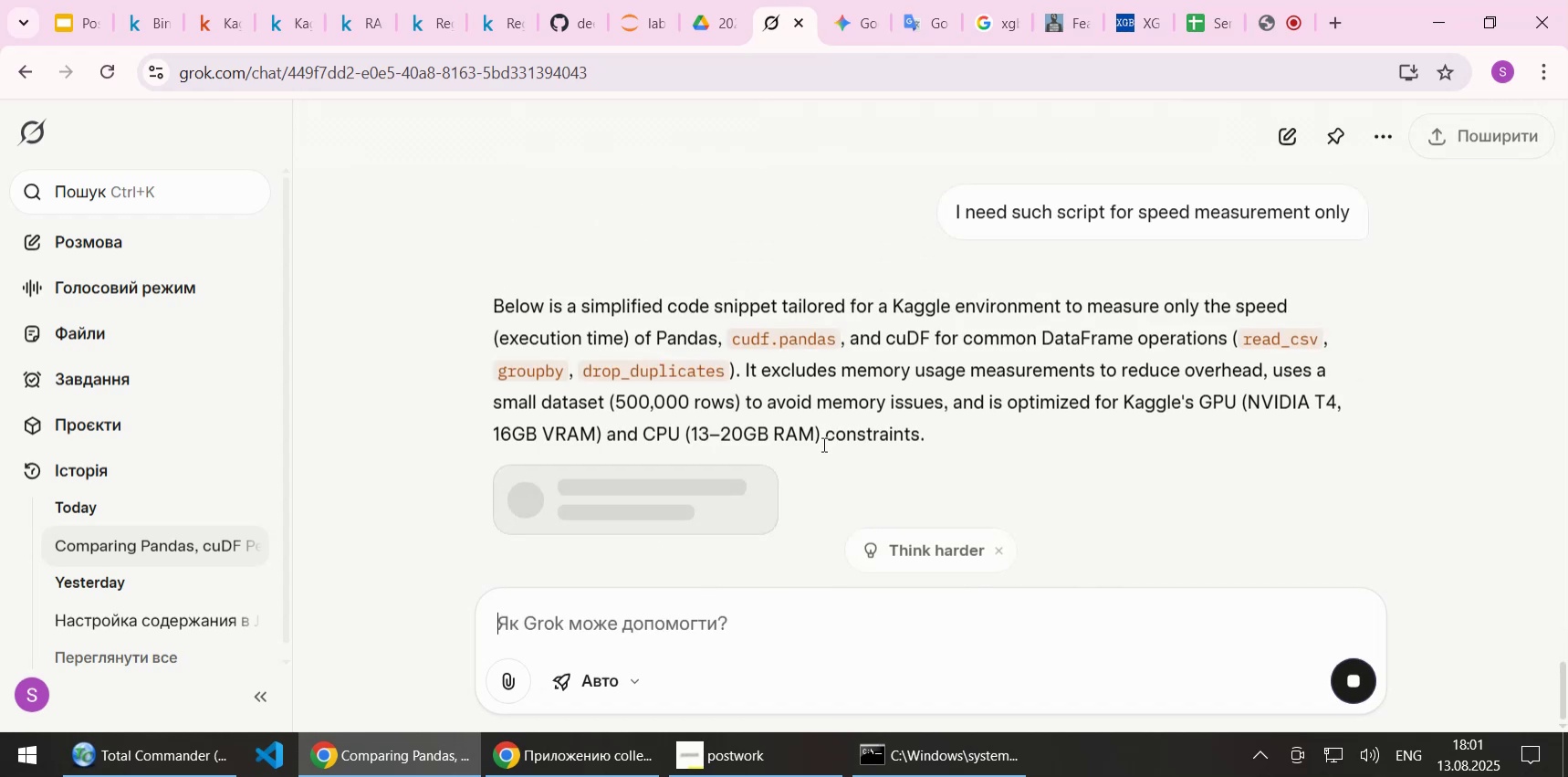 
left_click([214, 32])
 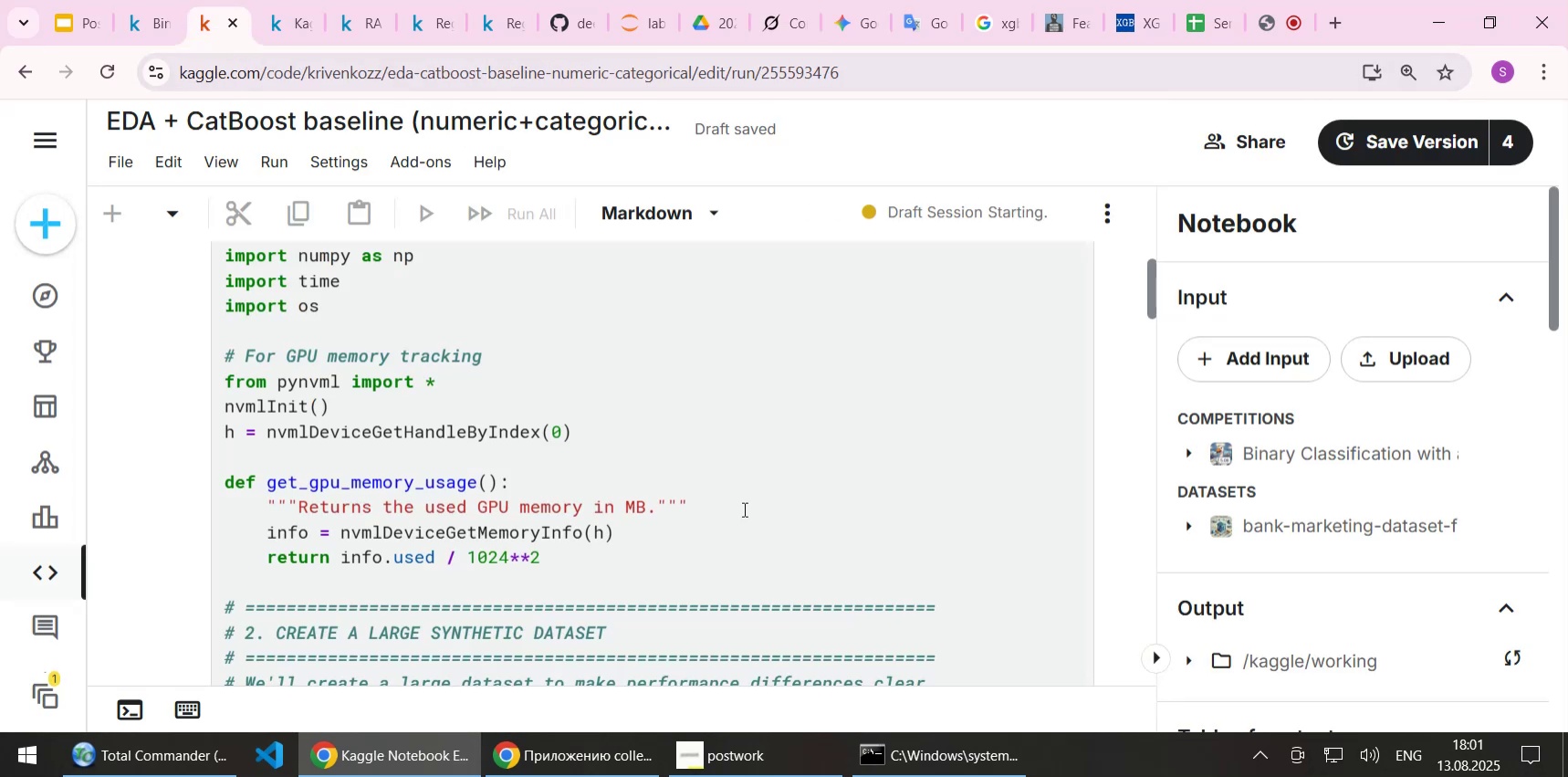 
scroll: coordinate [743, 509], scroll_direction: down, amount: 11.0
 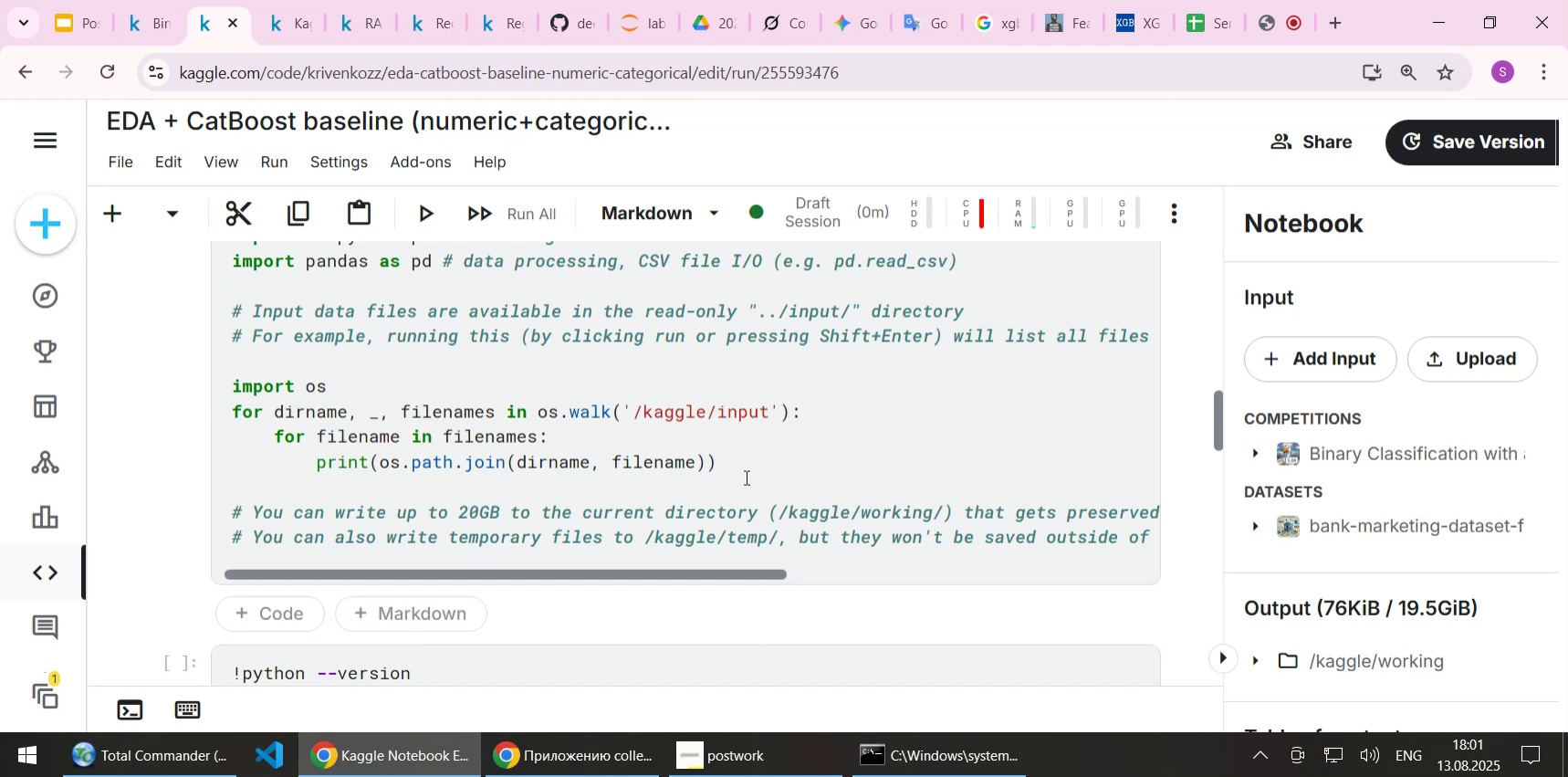 
wait(22.63)
 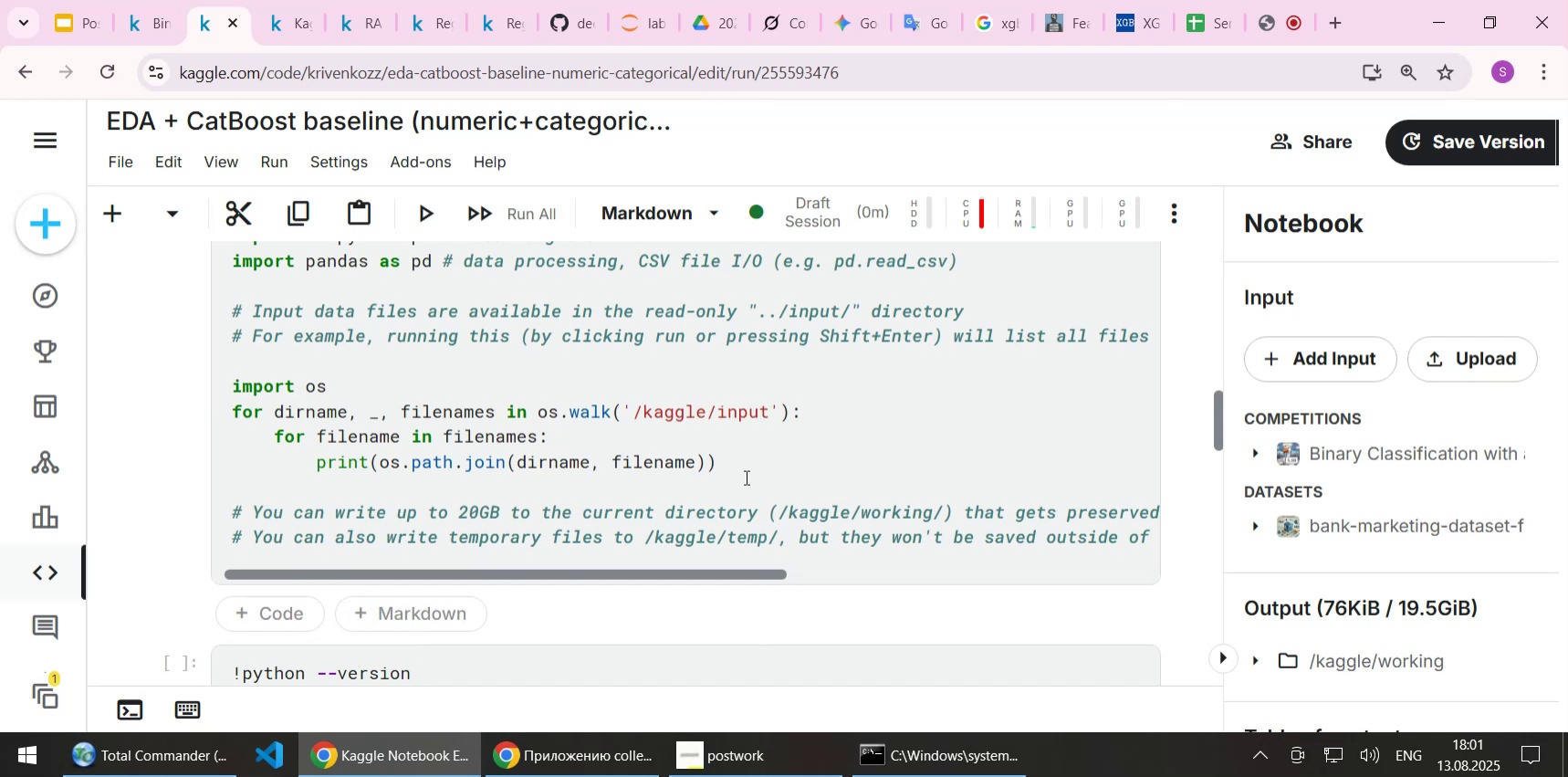 
left_click([1108, 207])
 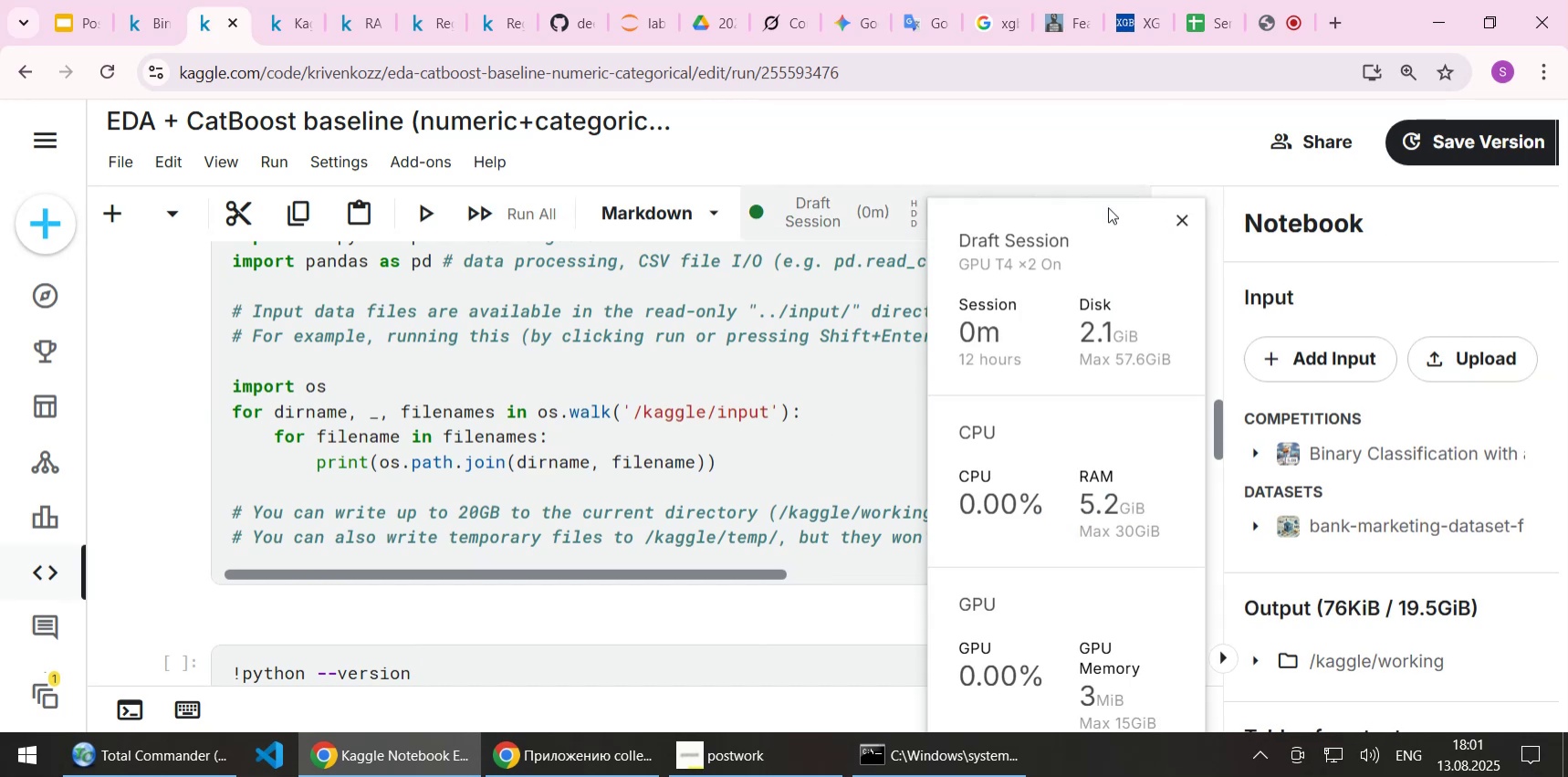 
left_click([1108, 207])
 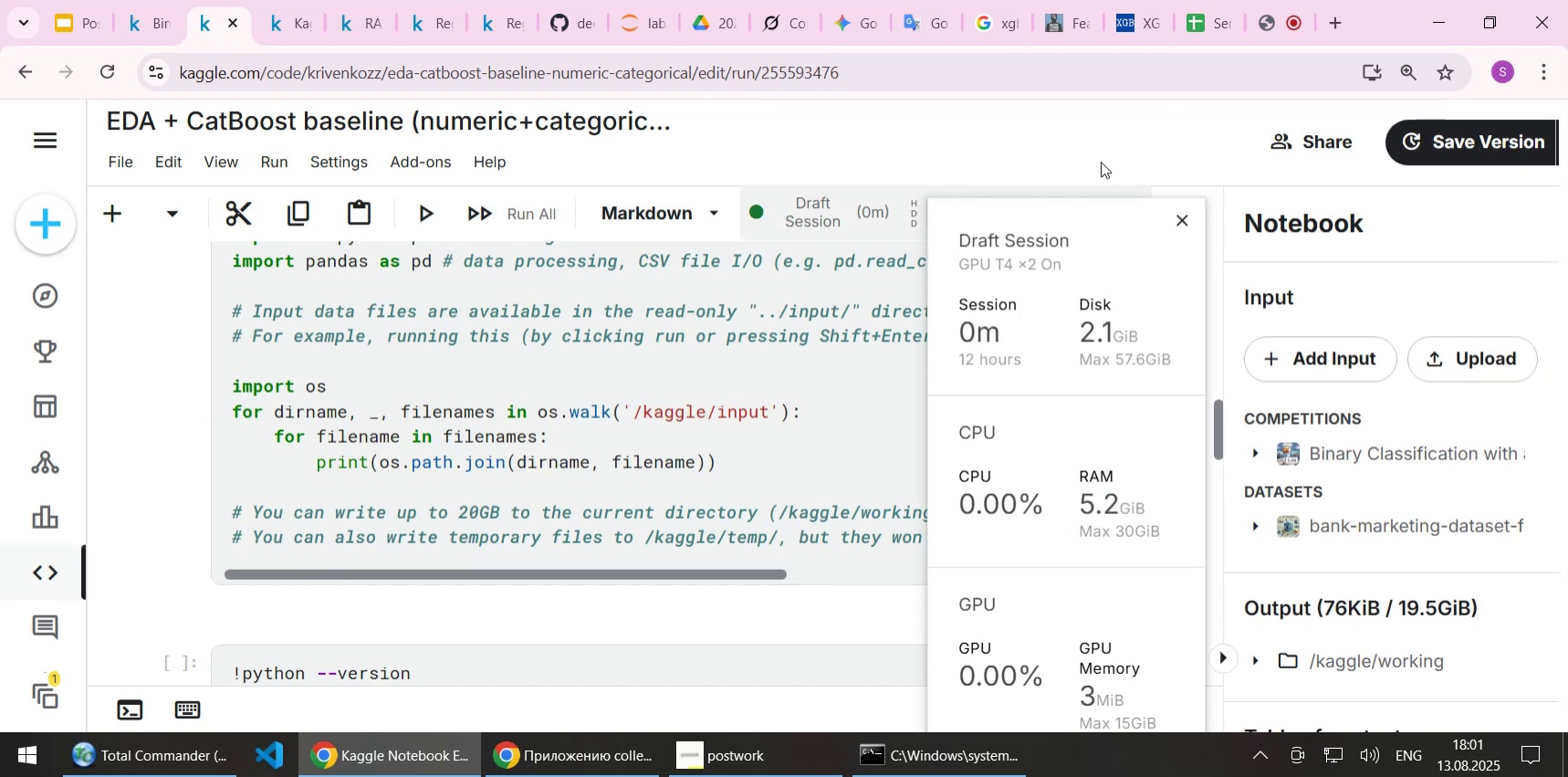 
left_click([1100, 160])
 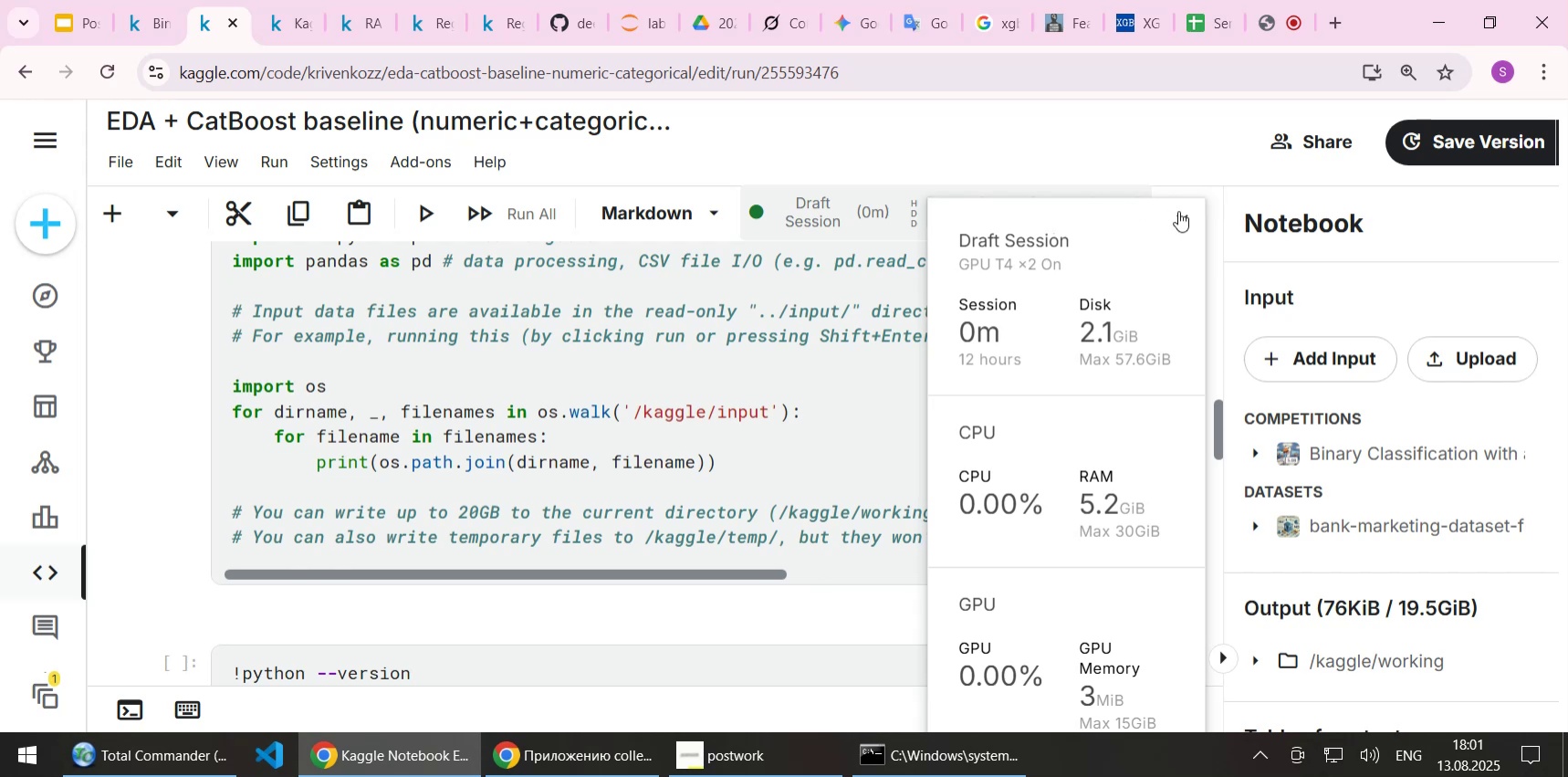 
left_click([1181, 220])
 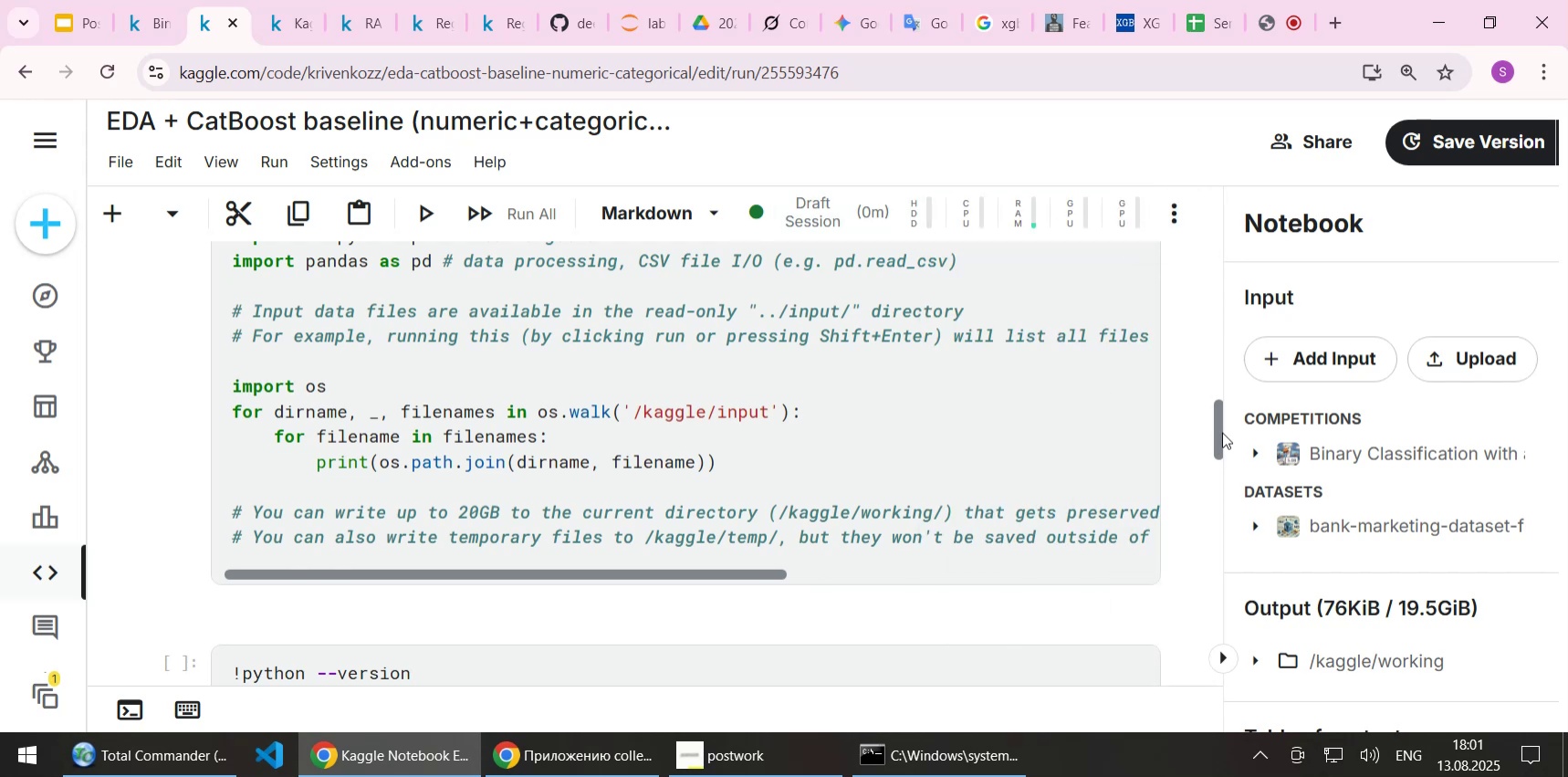 
left_click_drag(start_coordinate=[1218, 429], to_coordinate=[1218, 382])
 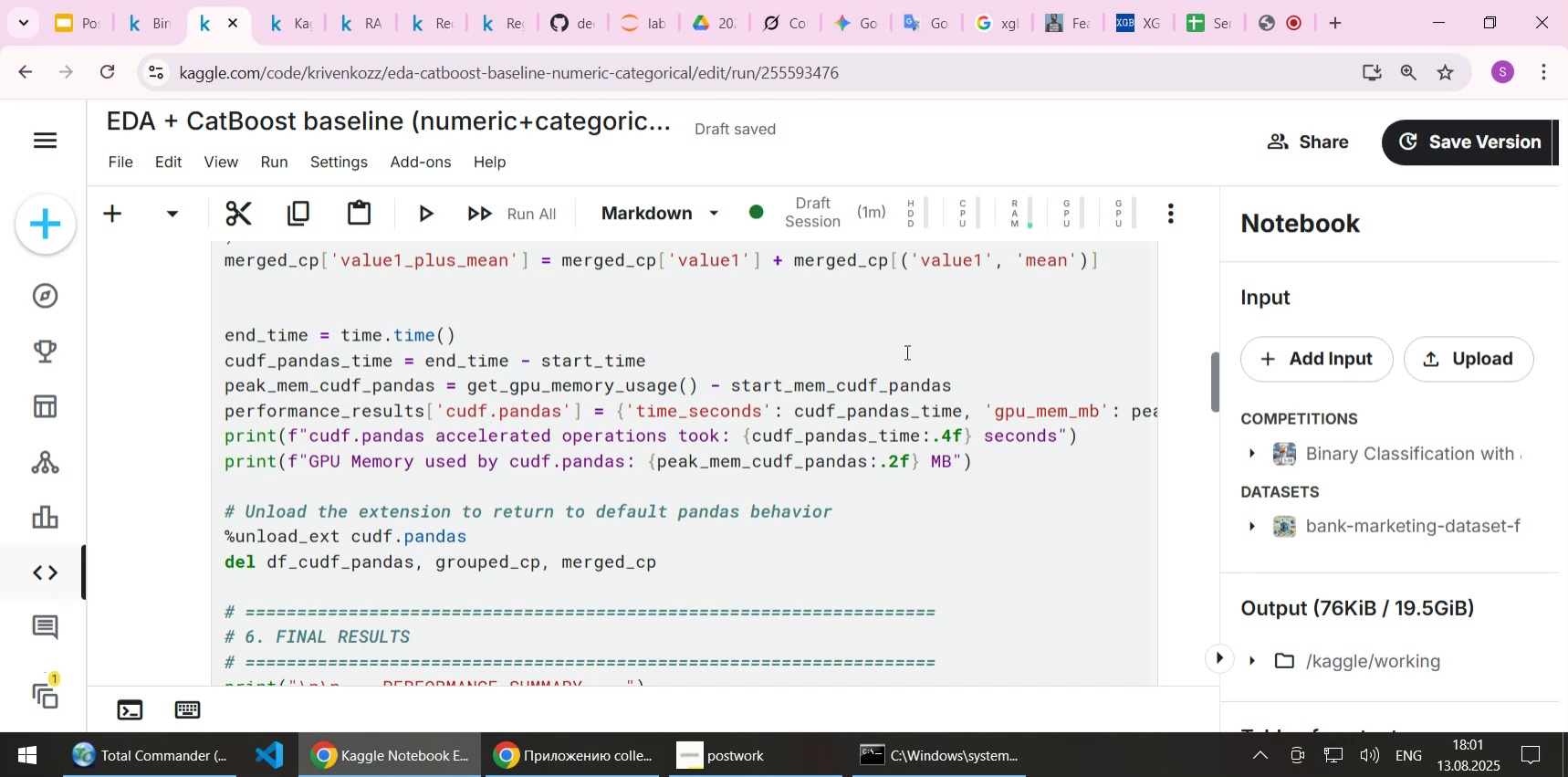 
left_click([905, 352])
 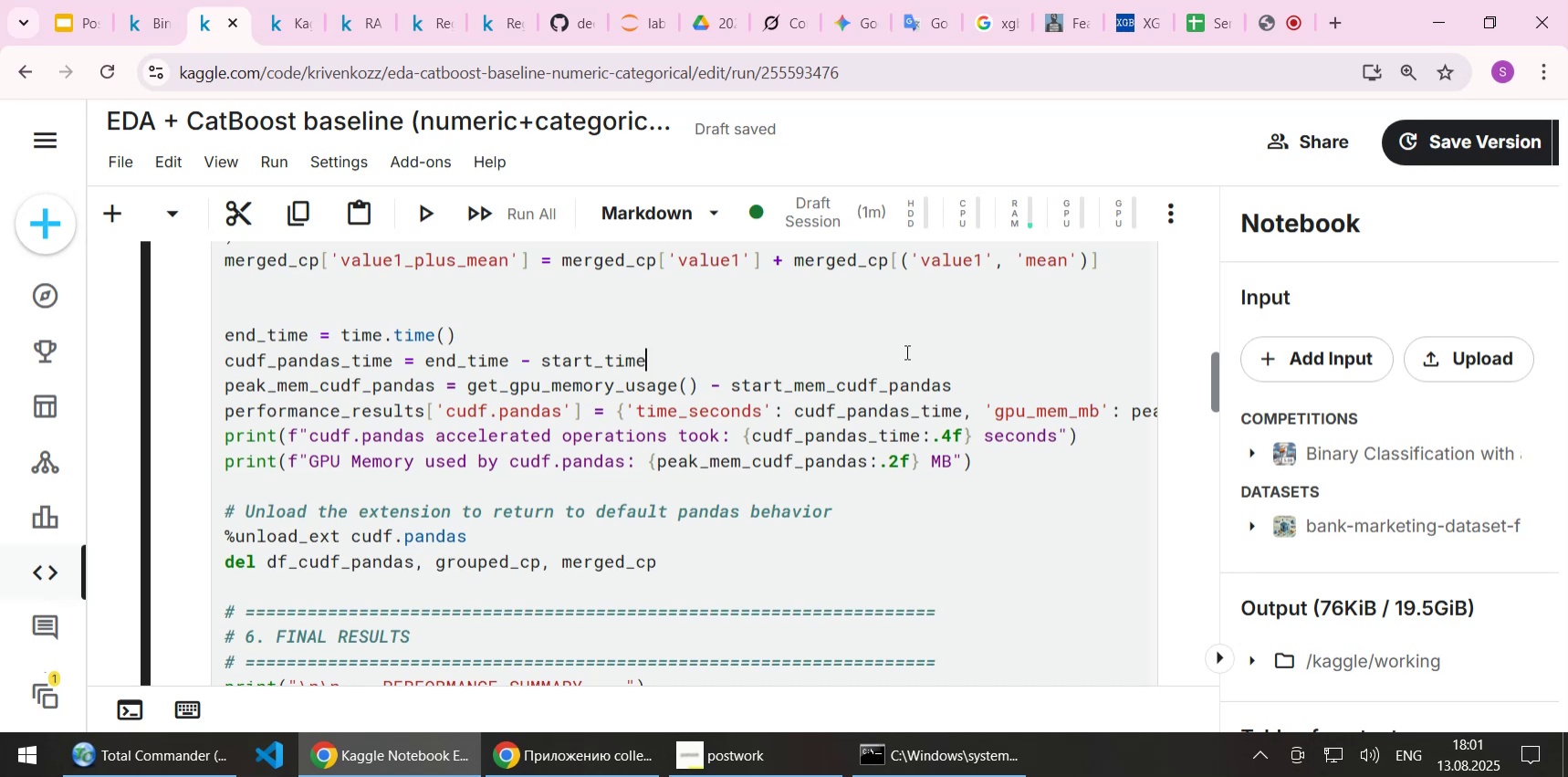 
key(Control+A)
 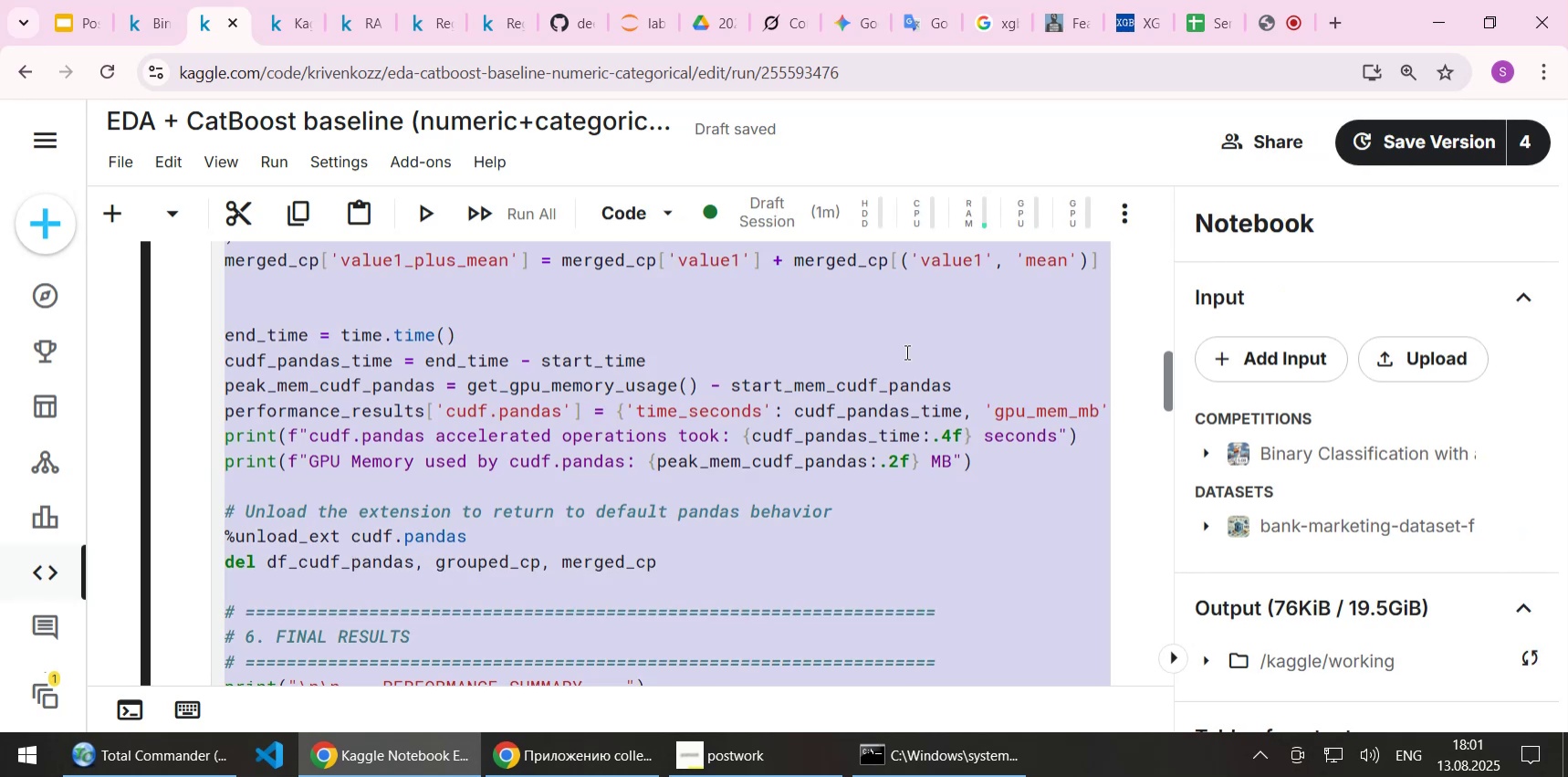 
key(Delete)
 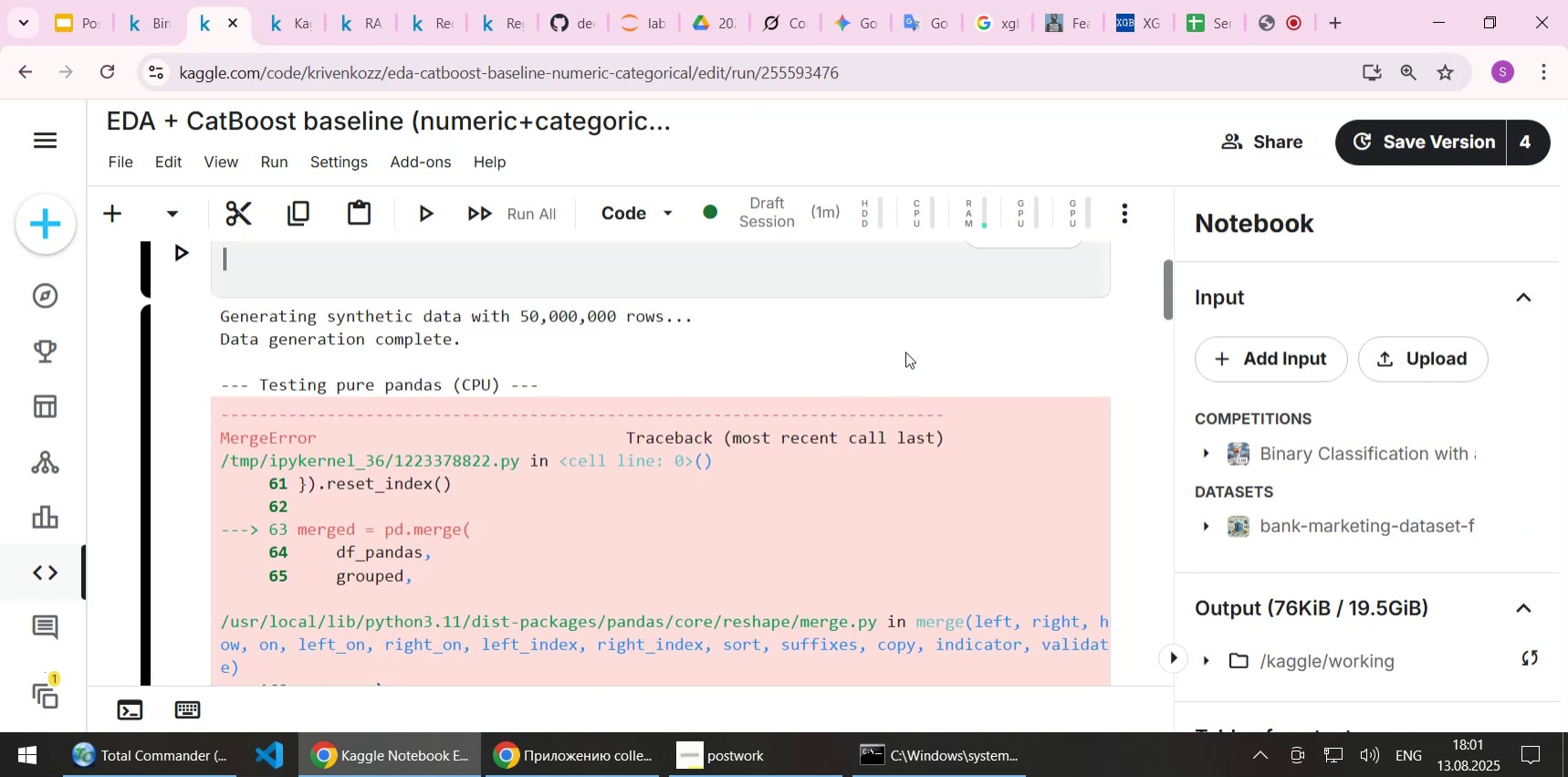 
key(Shift+Enter)
 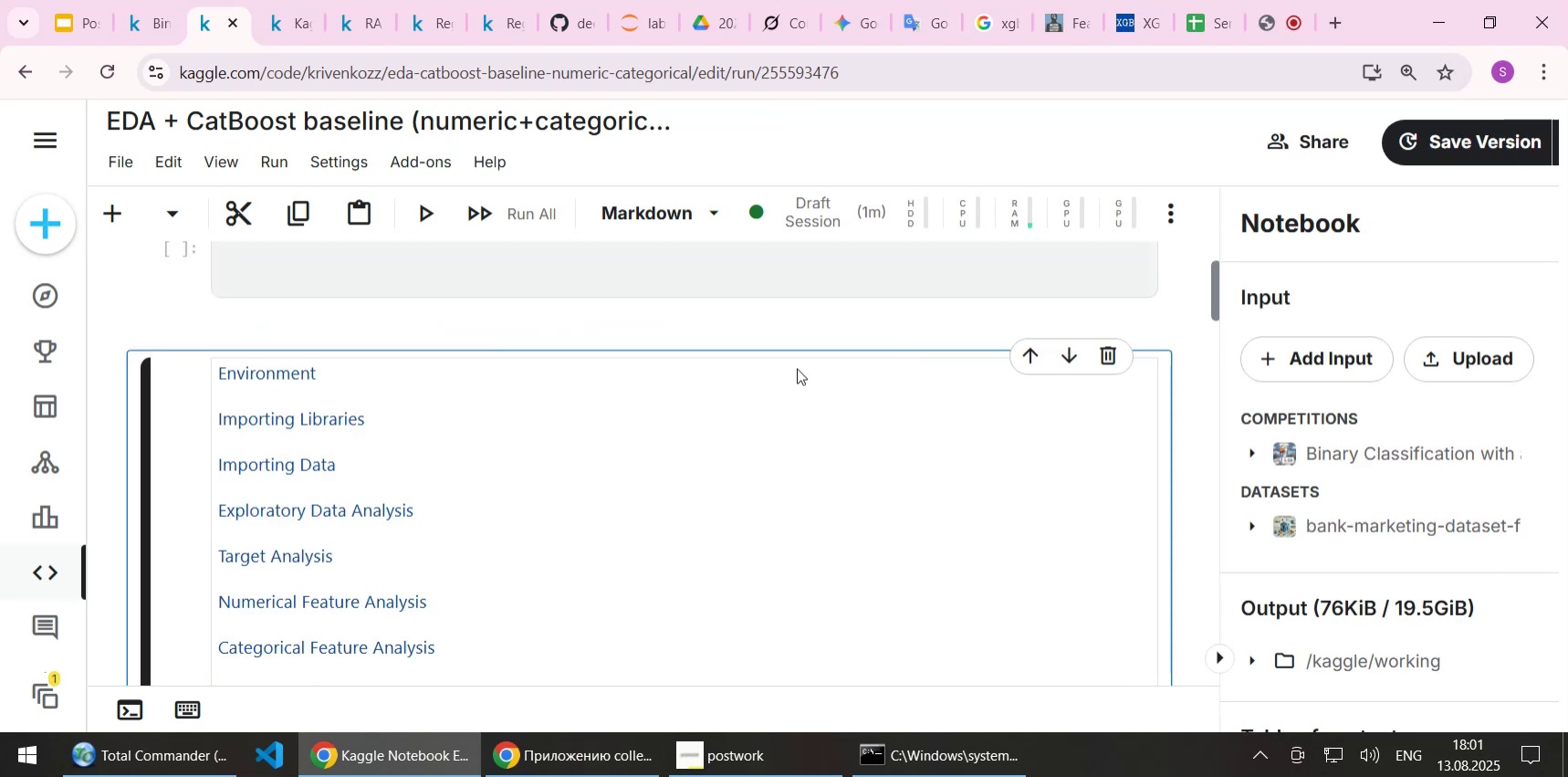 
scroll: coordinate [298, 414], scroll_direction: up, amount: 3.0
 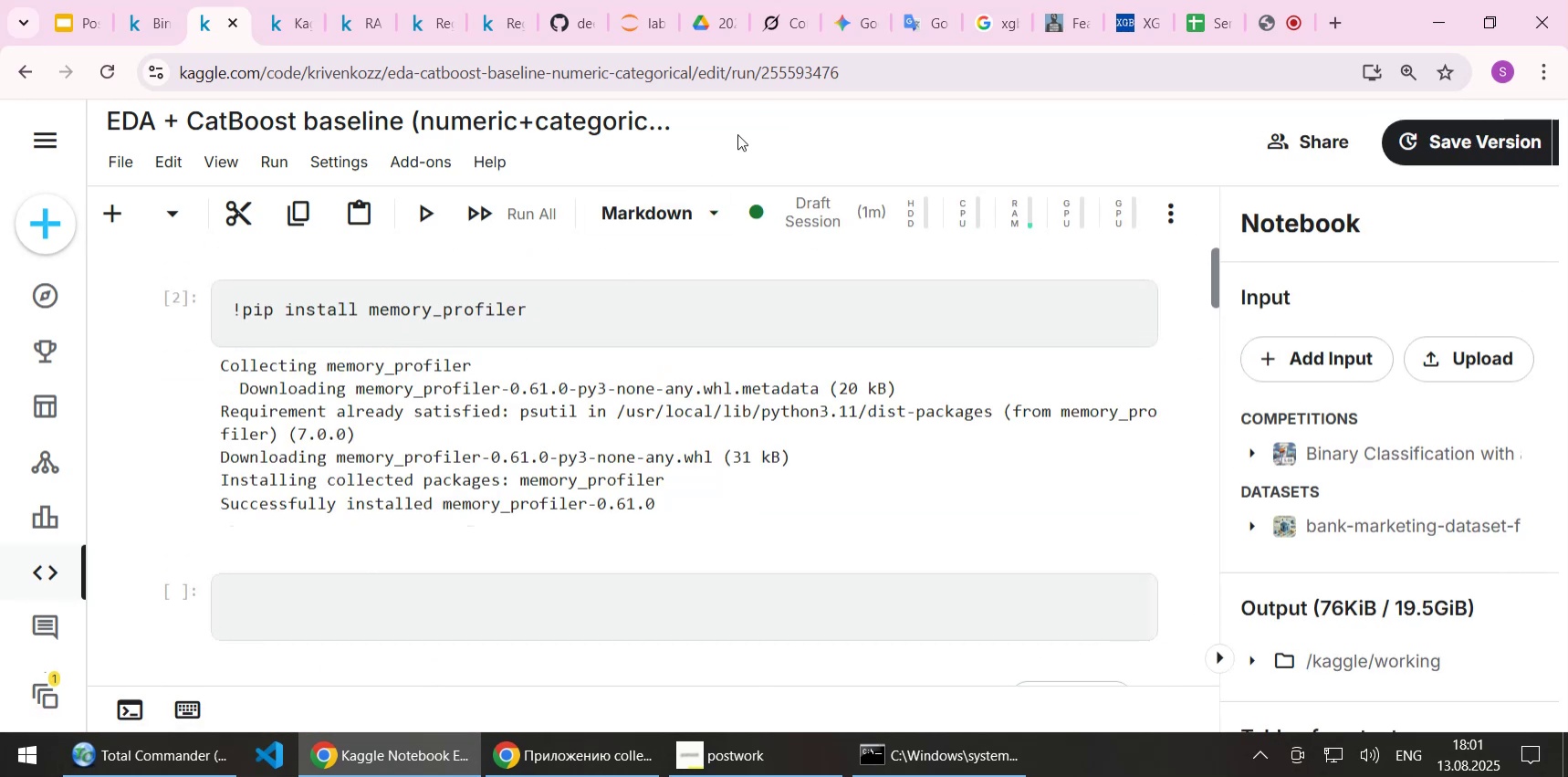 
left_click([793, 26])
 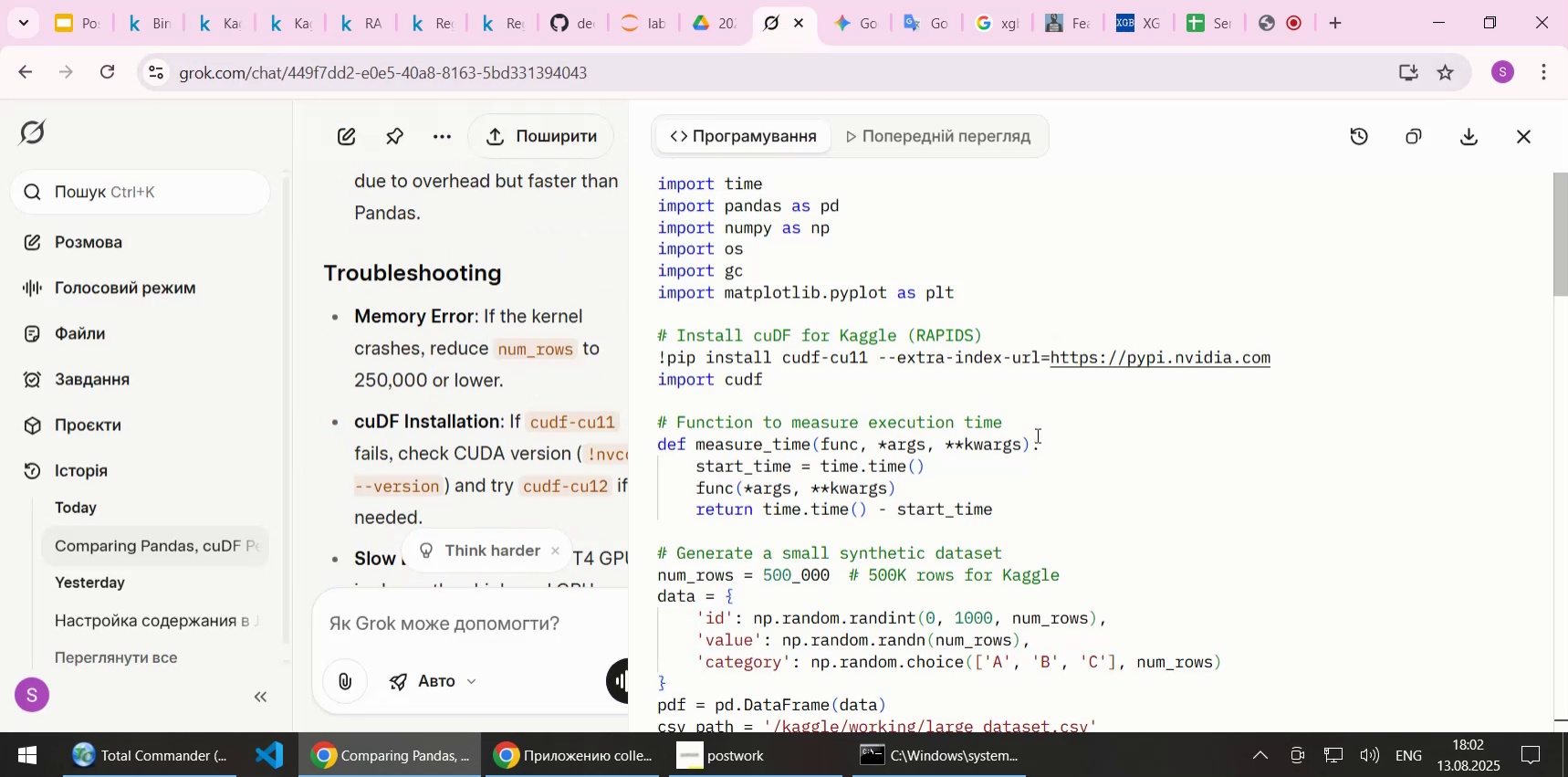 
scroll: coordinate [1036, 434], scroll_direction: up, amount: 1.0
 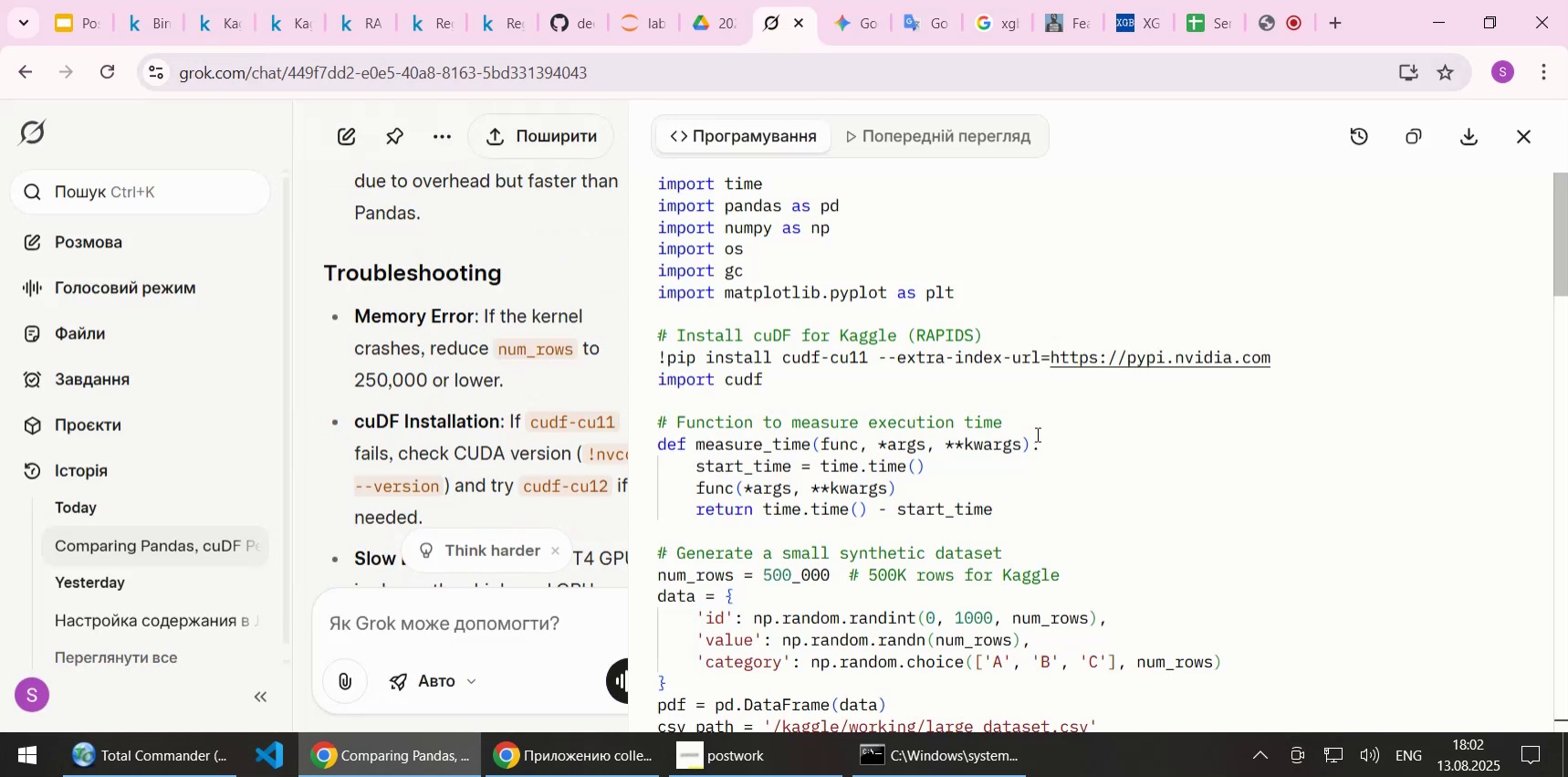 
scroll: coordinate [1036, 435], scroll_direction: down, amount: 26.0
 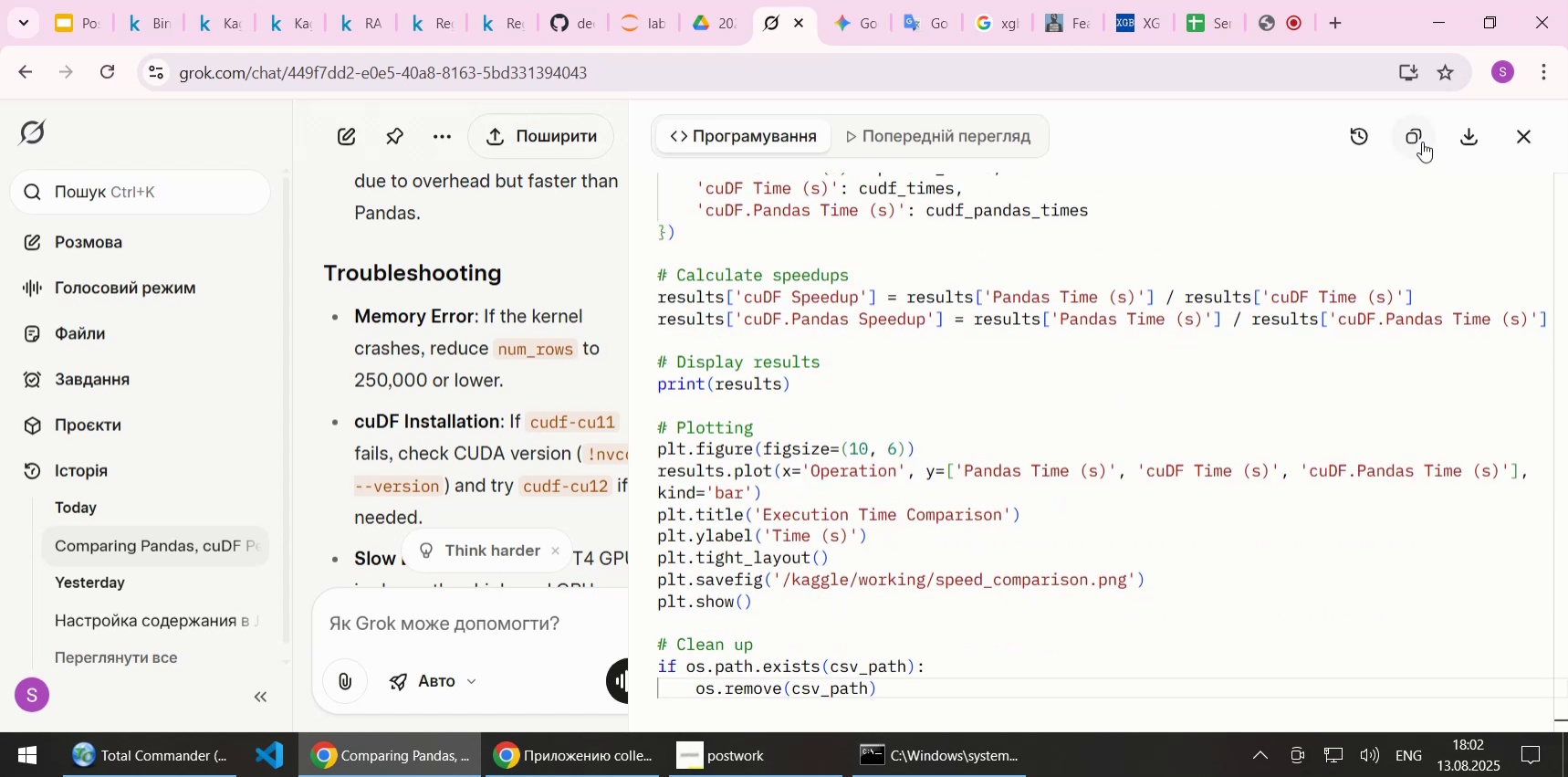 
left_click([1416, 136])
 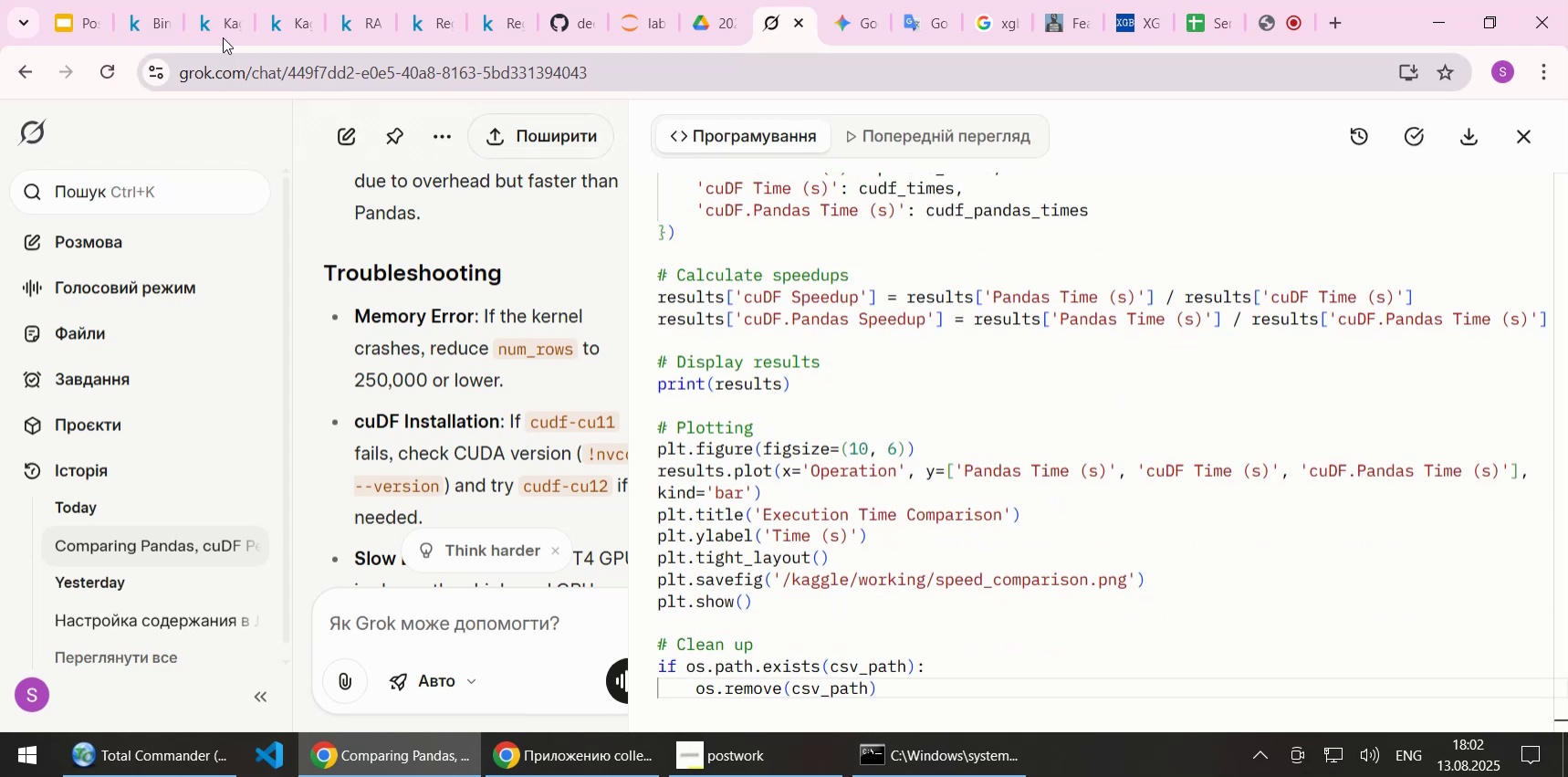 
left_click([221, 24])
 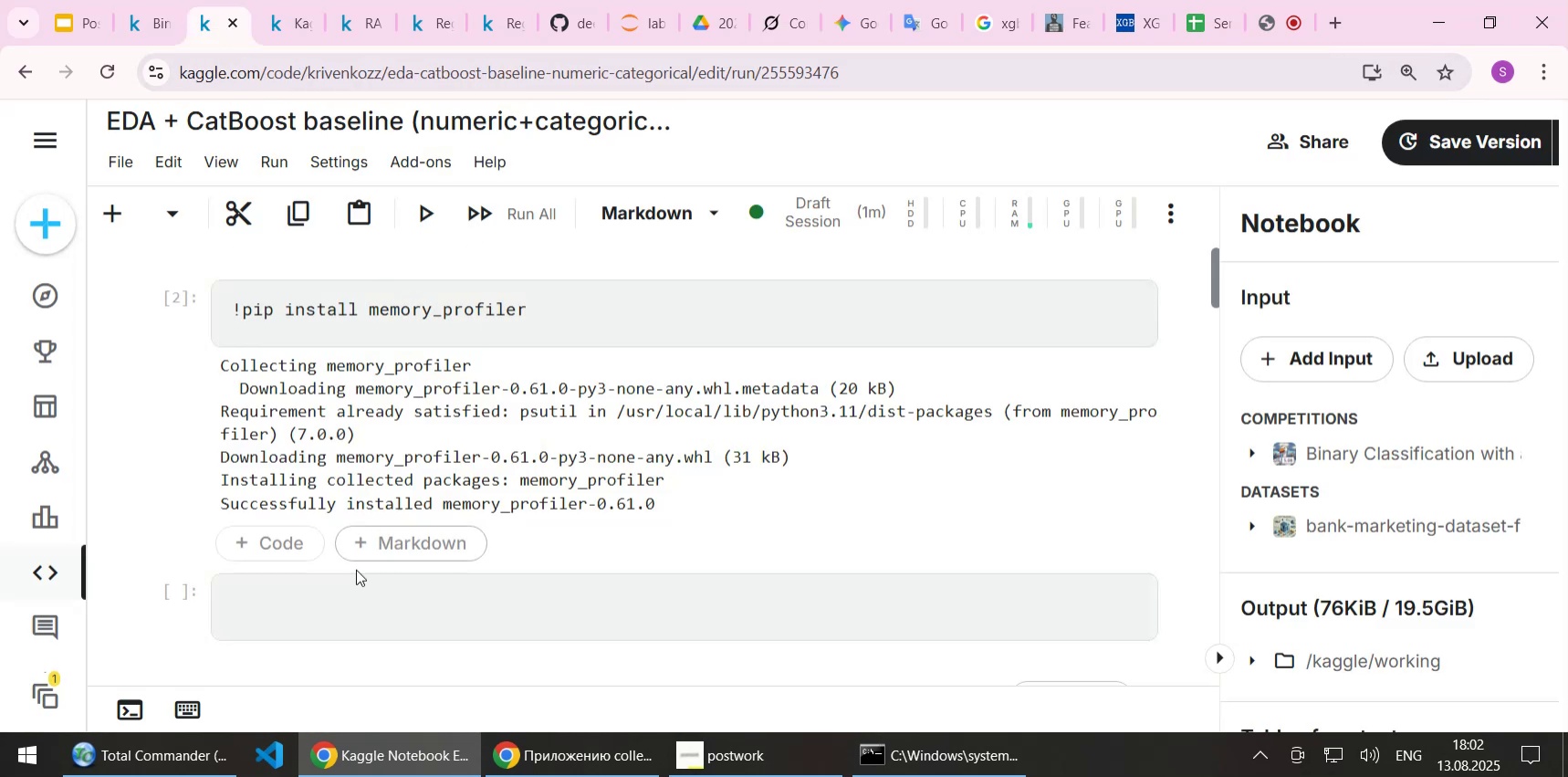 
left_click([341, 593])
 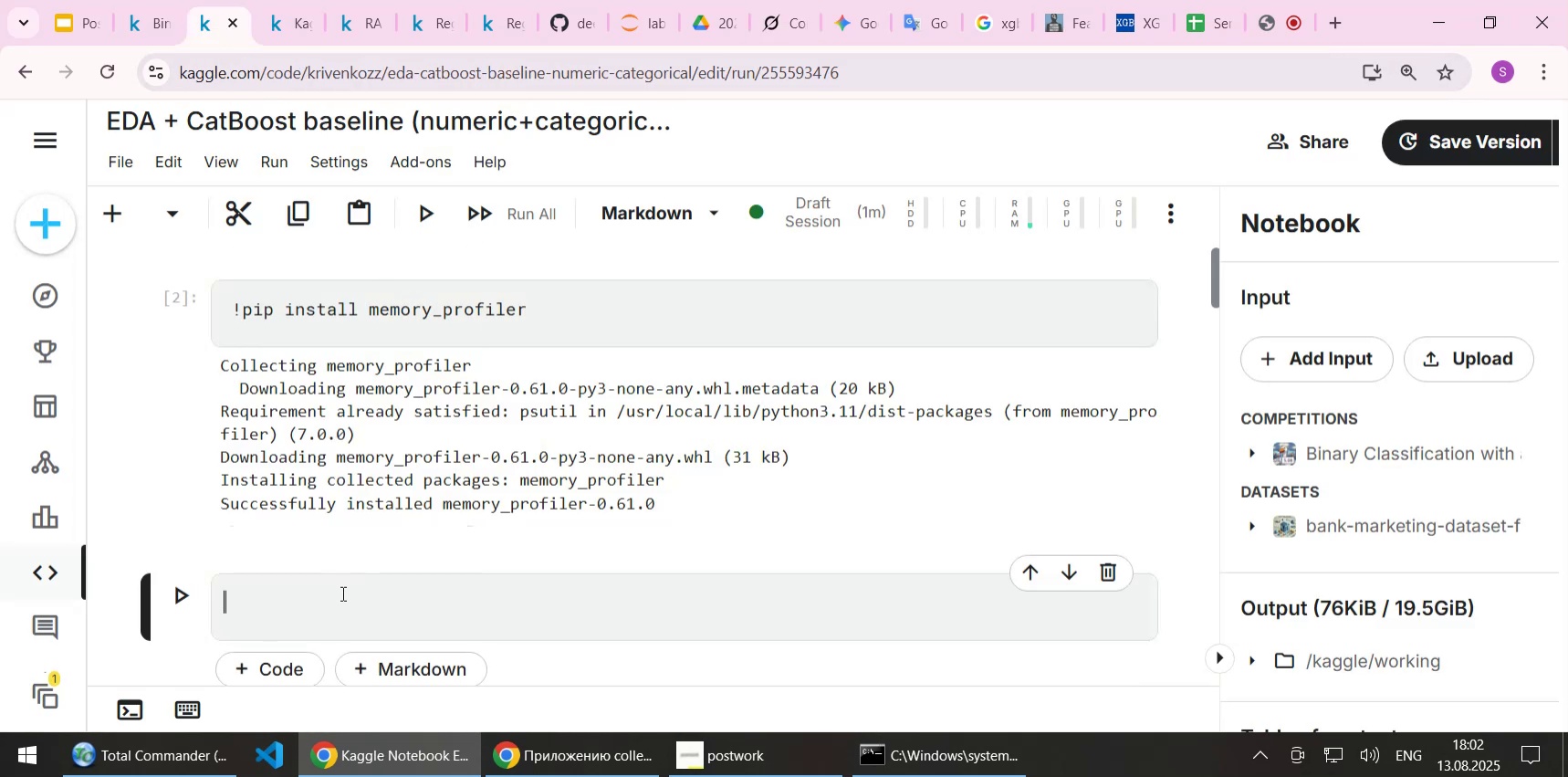 
key(Control+ControlLeft)
 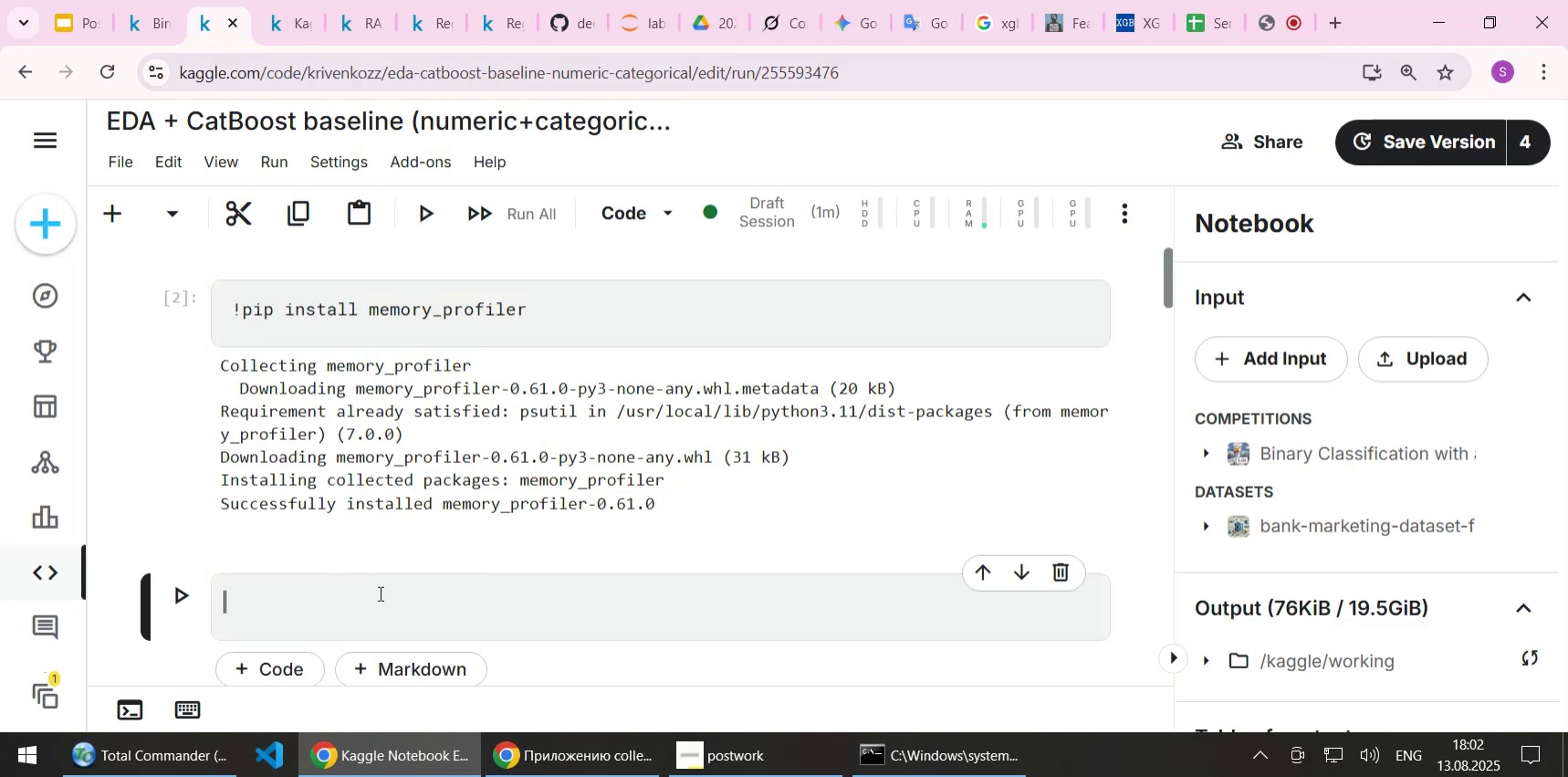 
key(Control+V)
 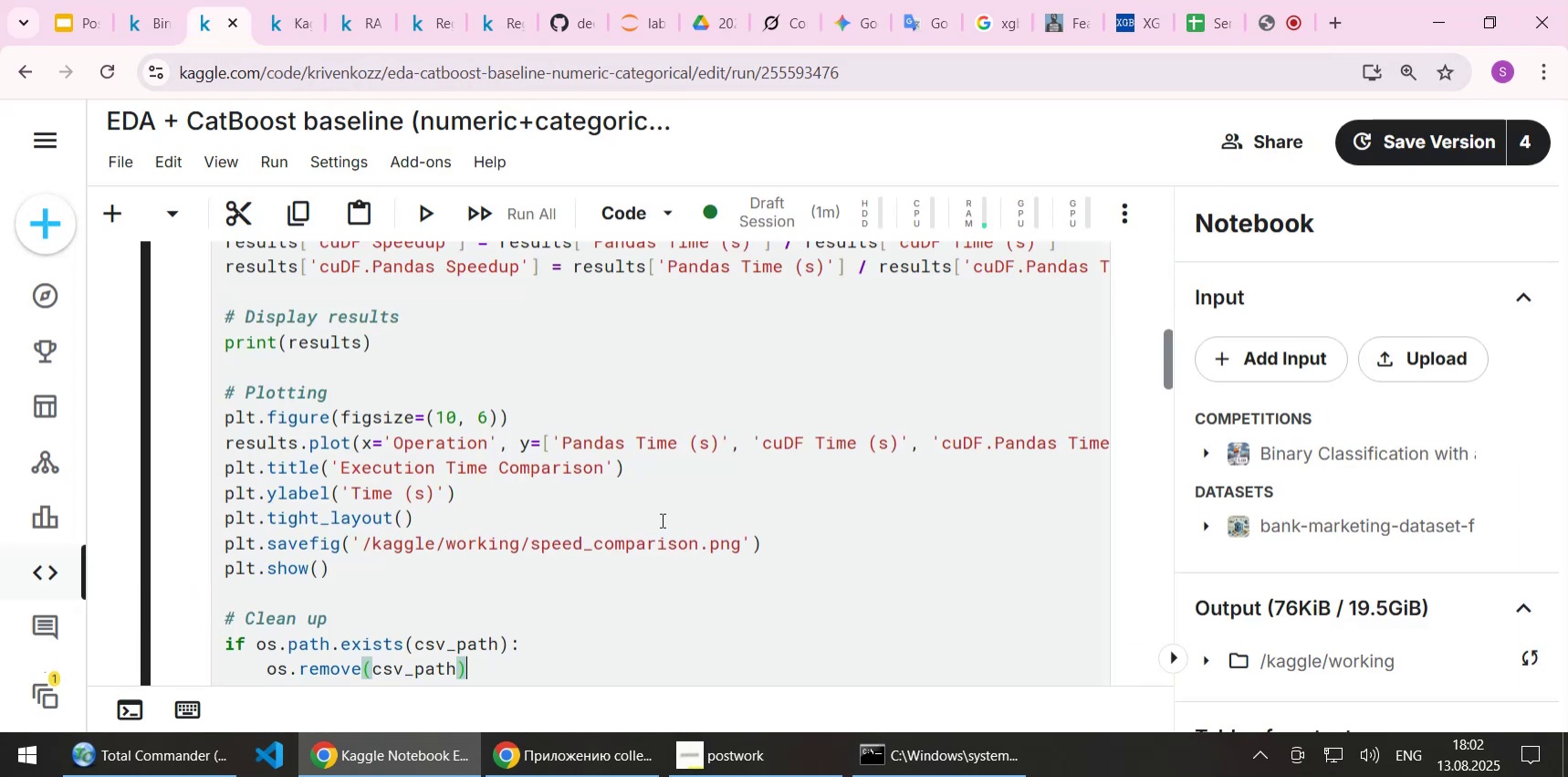 
hold_key(key=ShiftLeft, duration=1.21)
 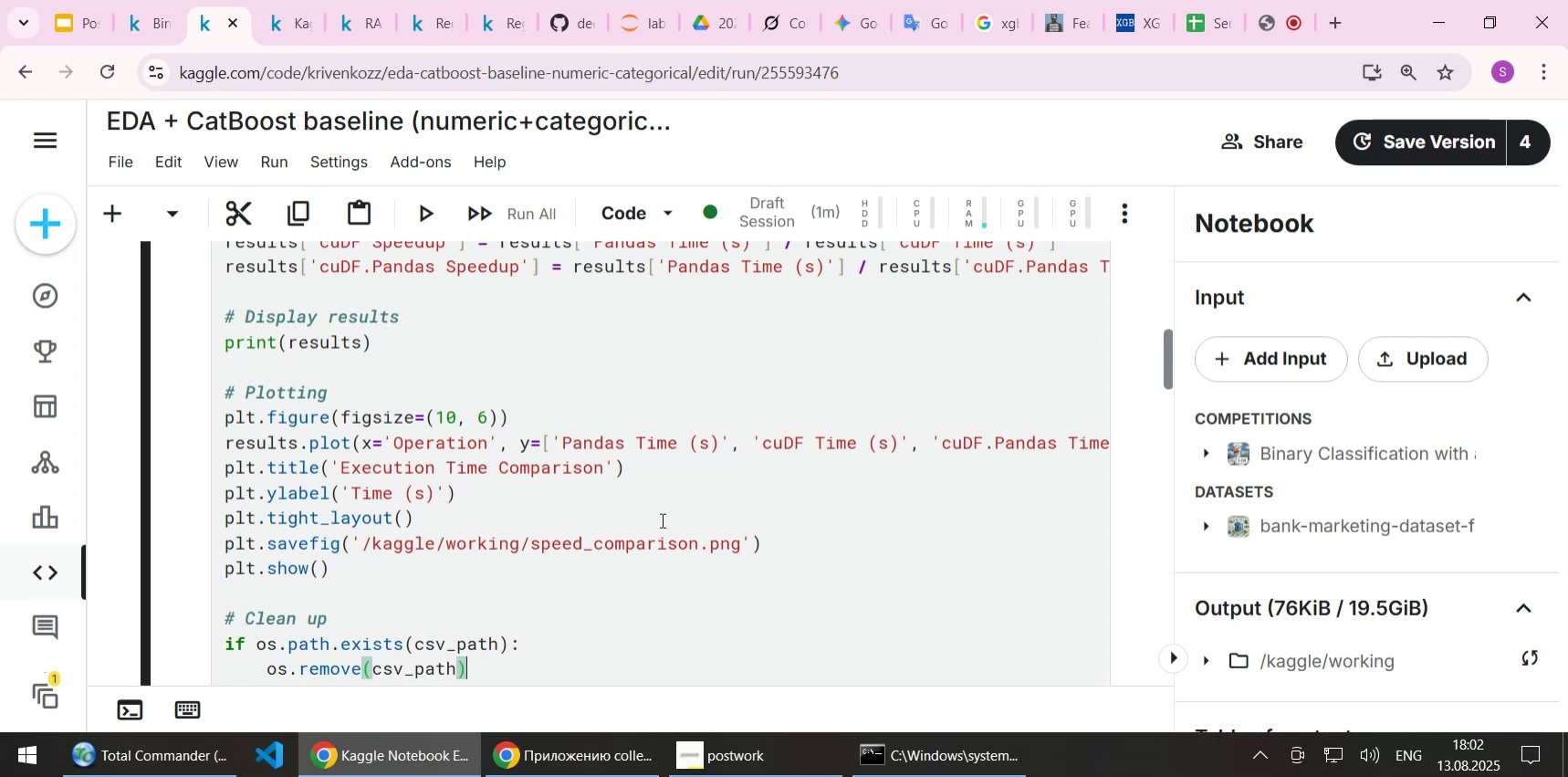 
scroll: coordinate [661, 520], scroll_direction: up, amount: 20.0
 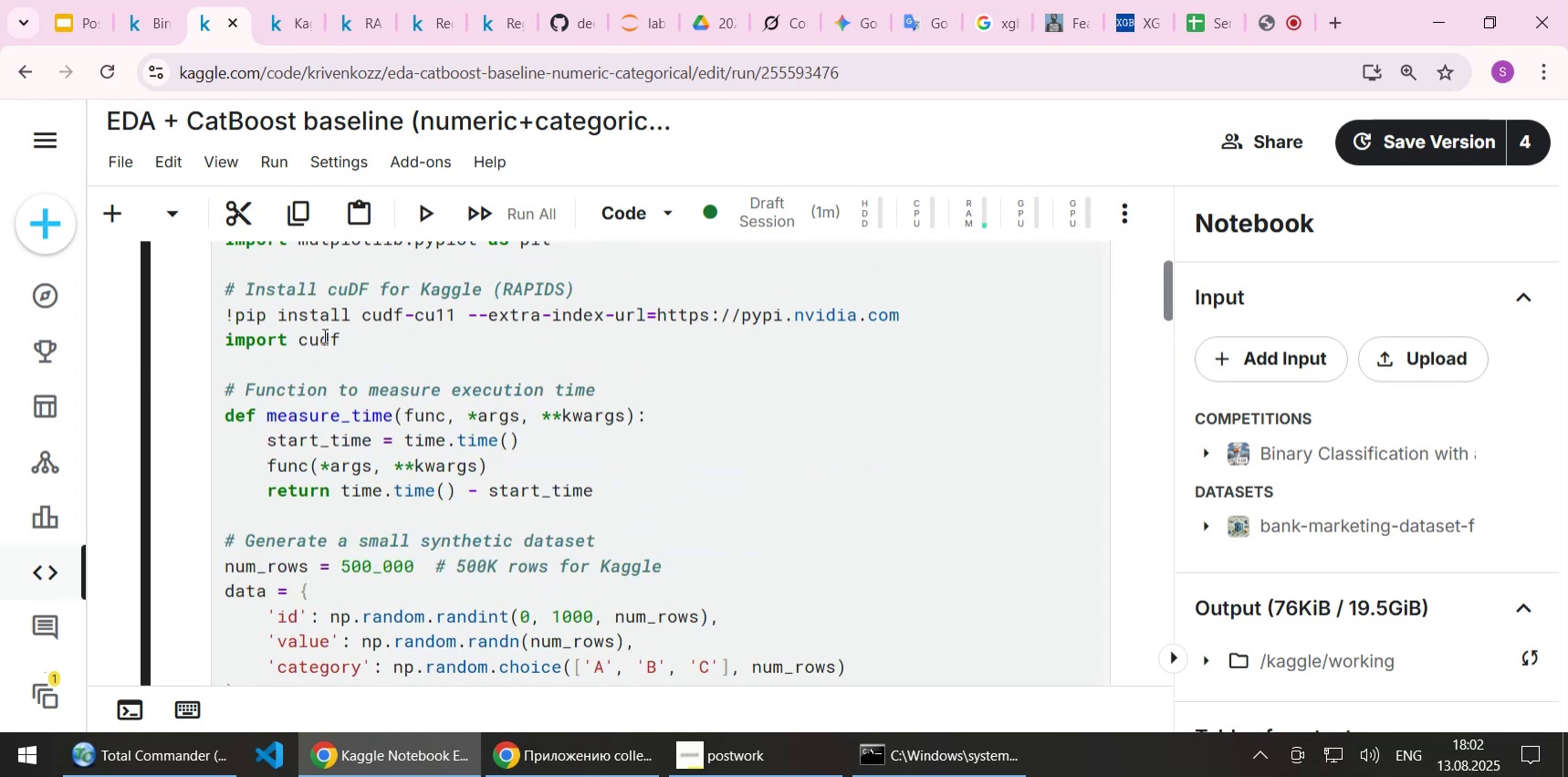 
left_click([368, 310])
 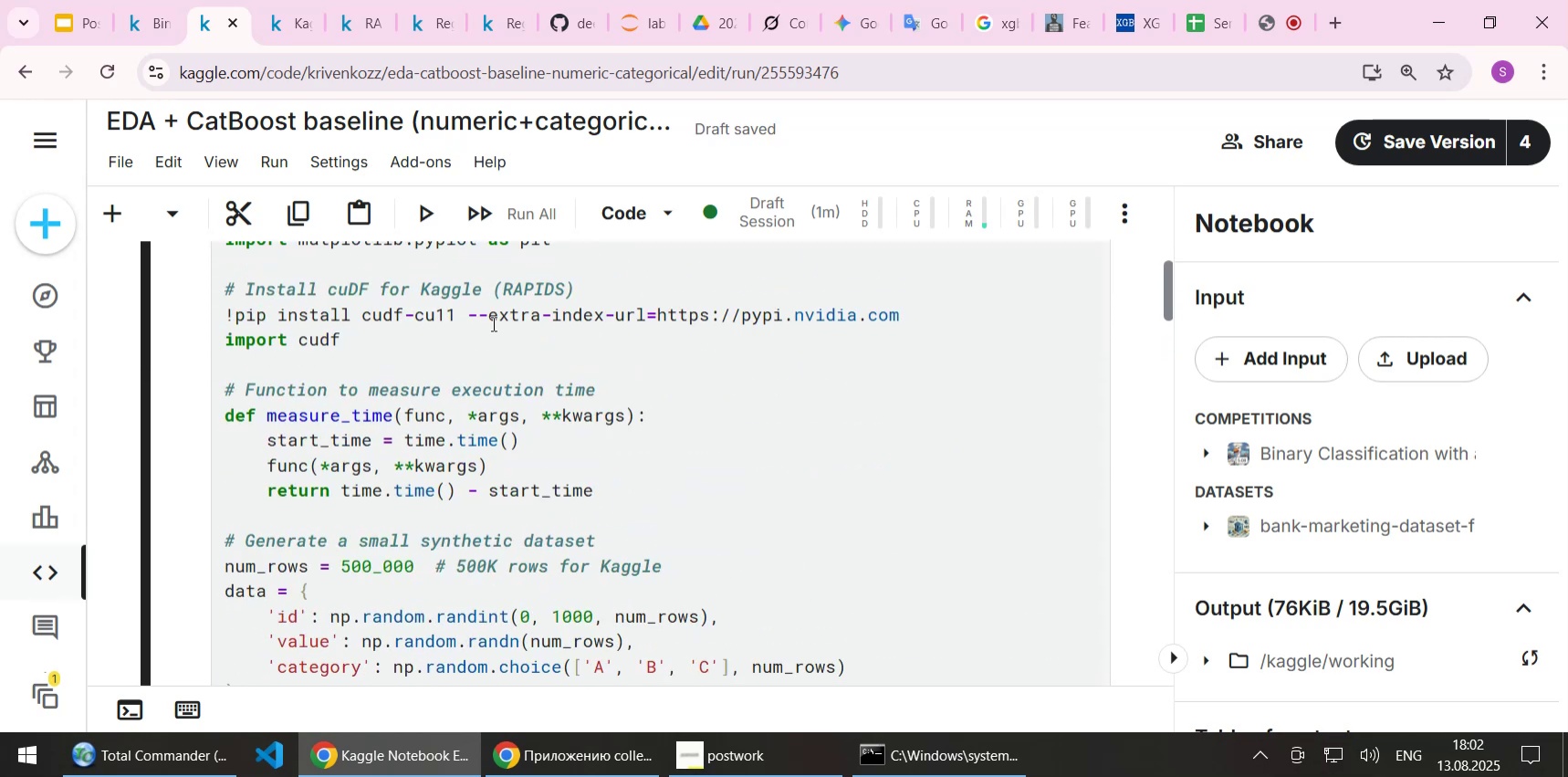 
key(ArrowUp)
 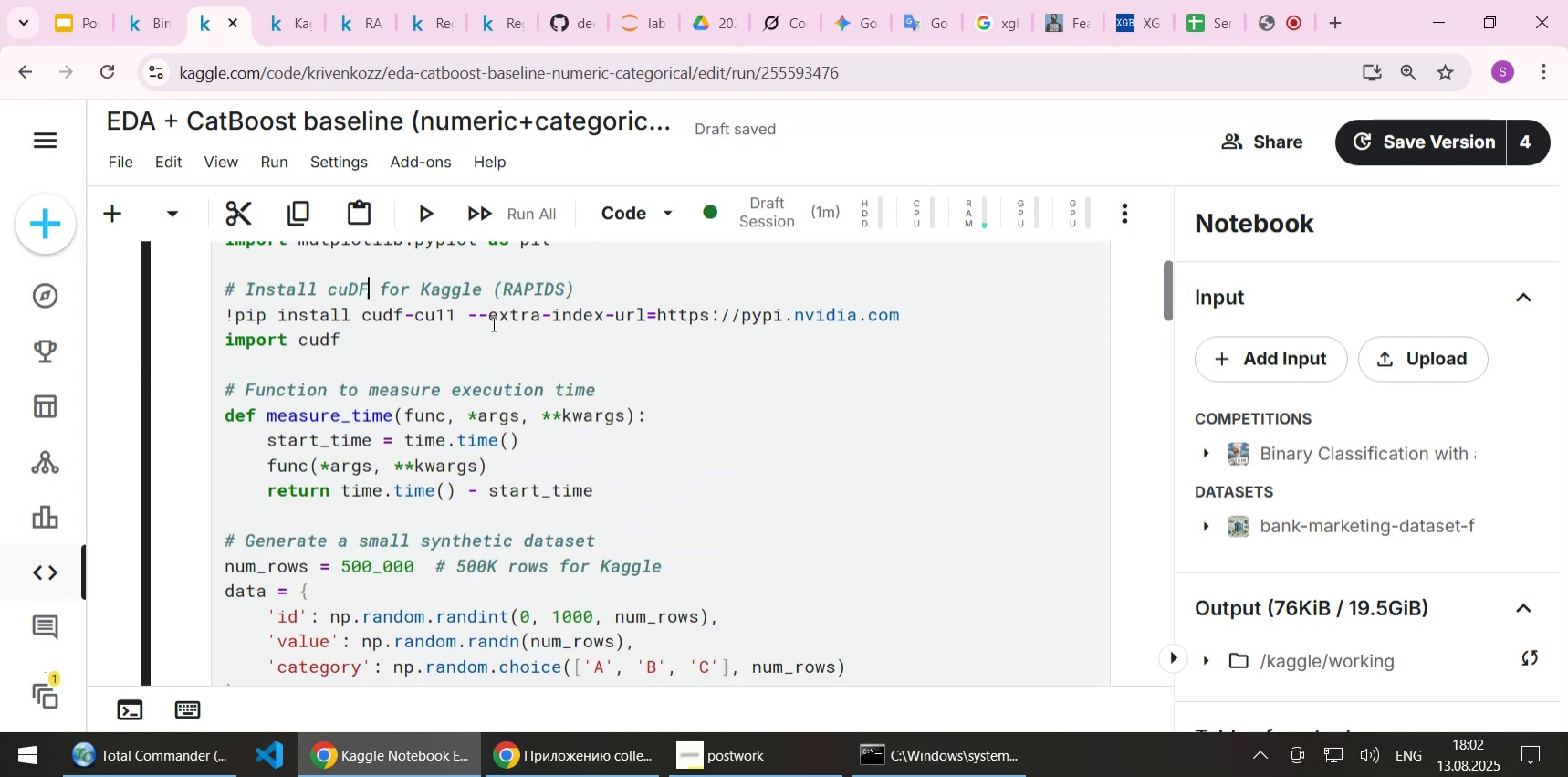 
key(Home)
 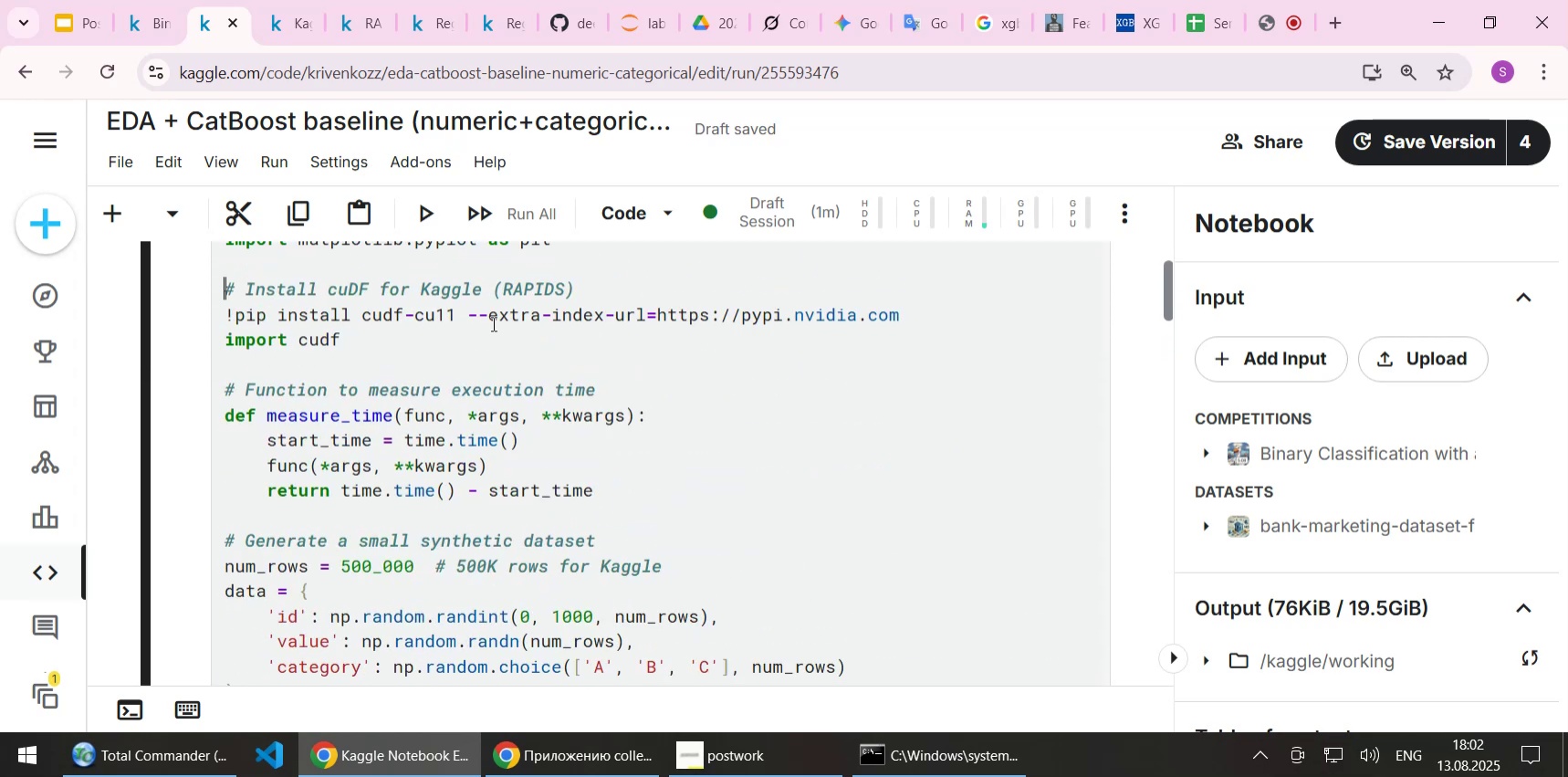 
key(Shift+ArrowDown)
 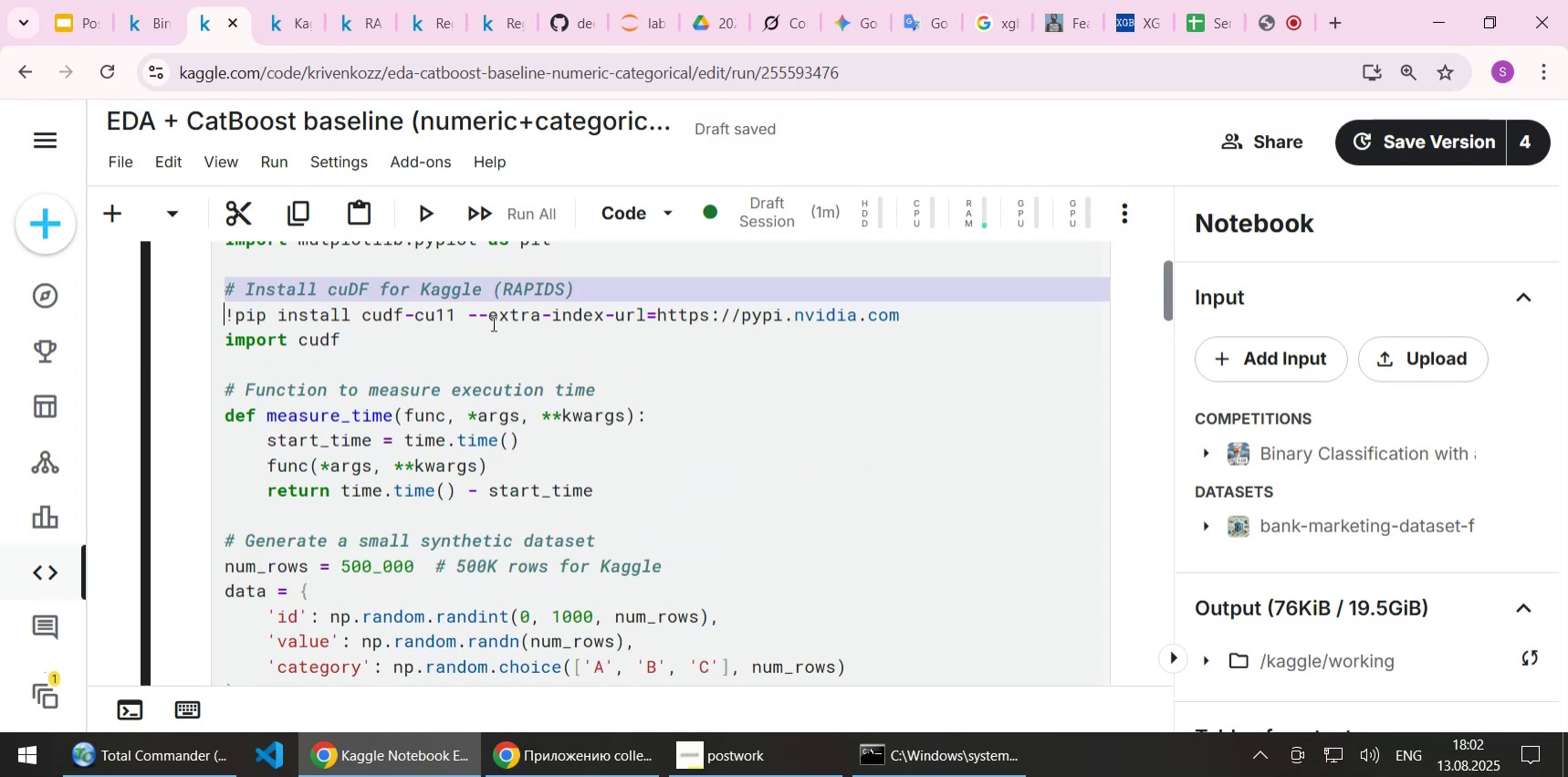 
key(Shift+End)
 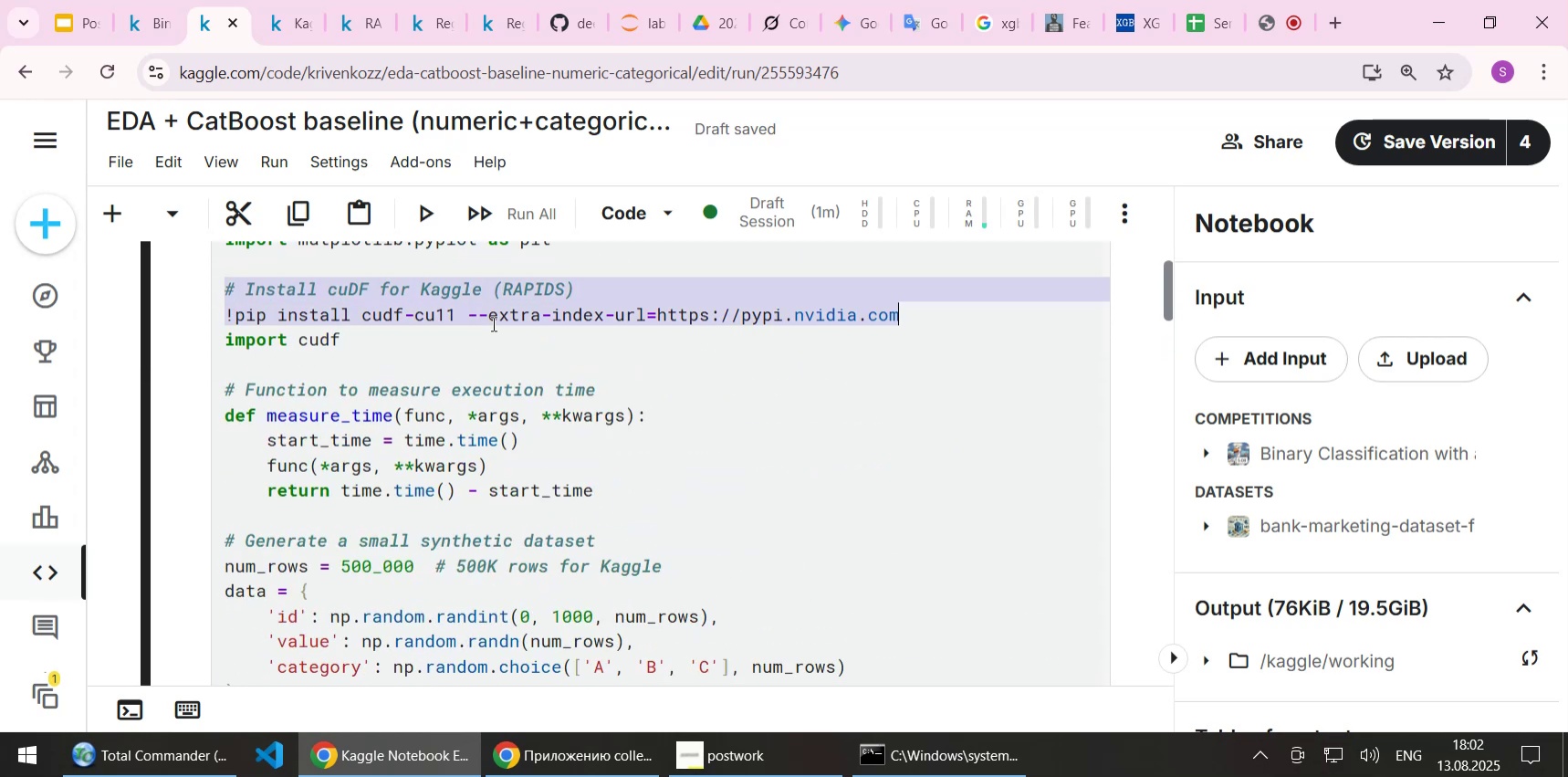 
key(Delete)
 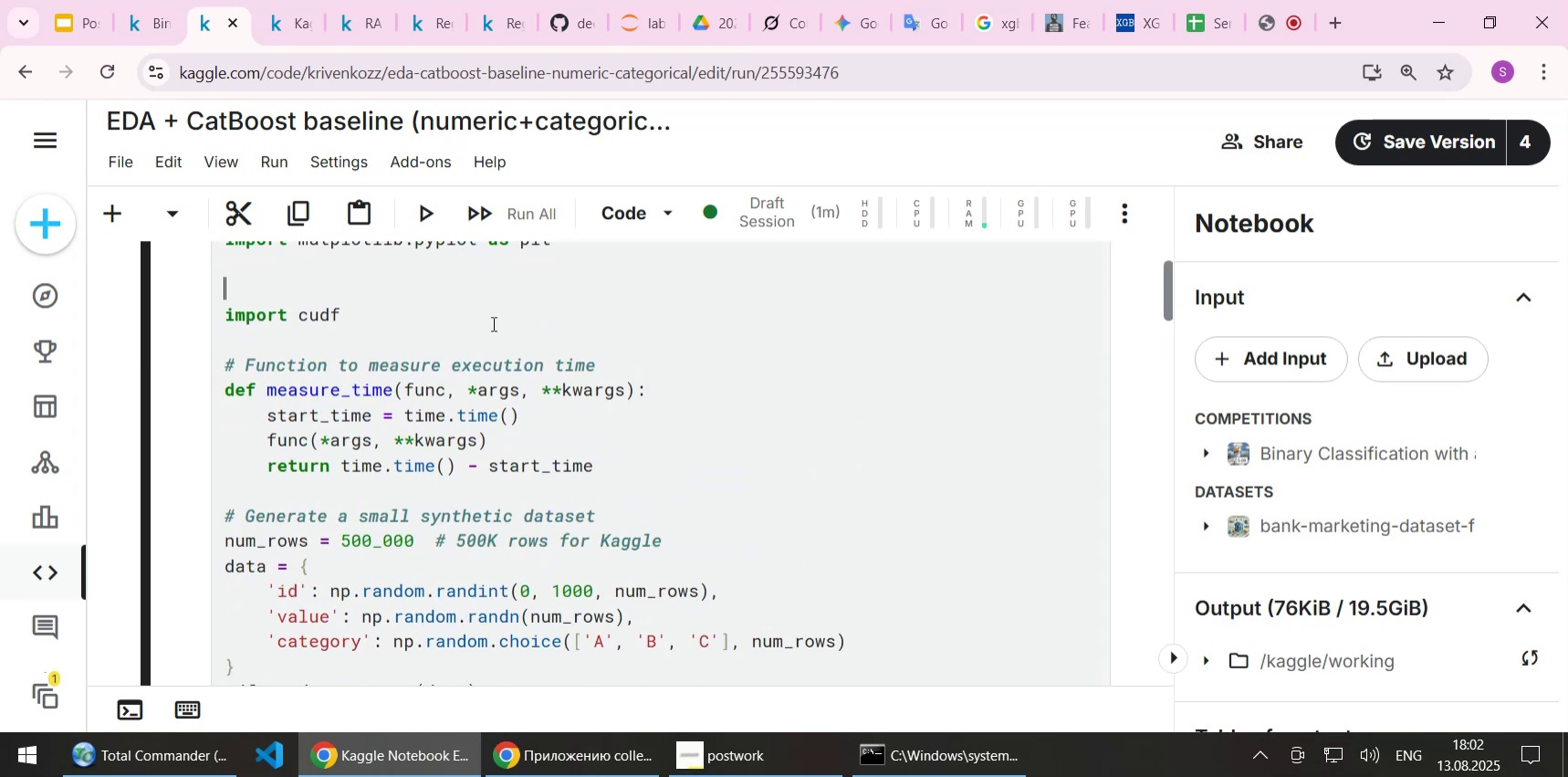 
key(ArrowUp)
 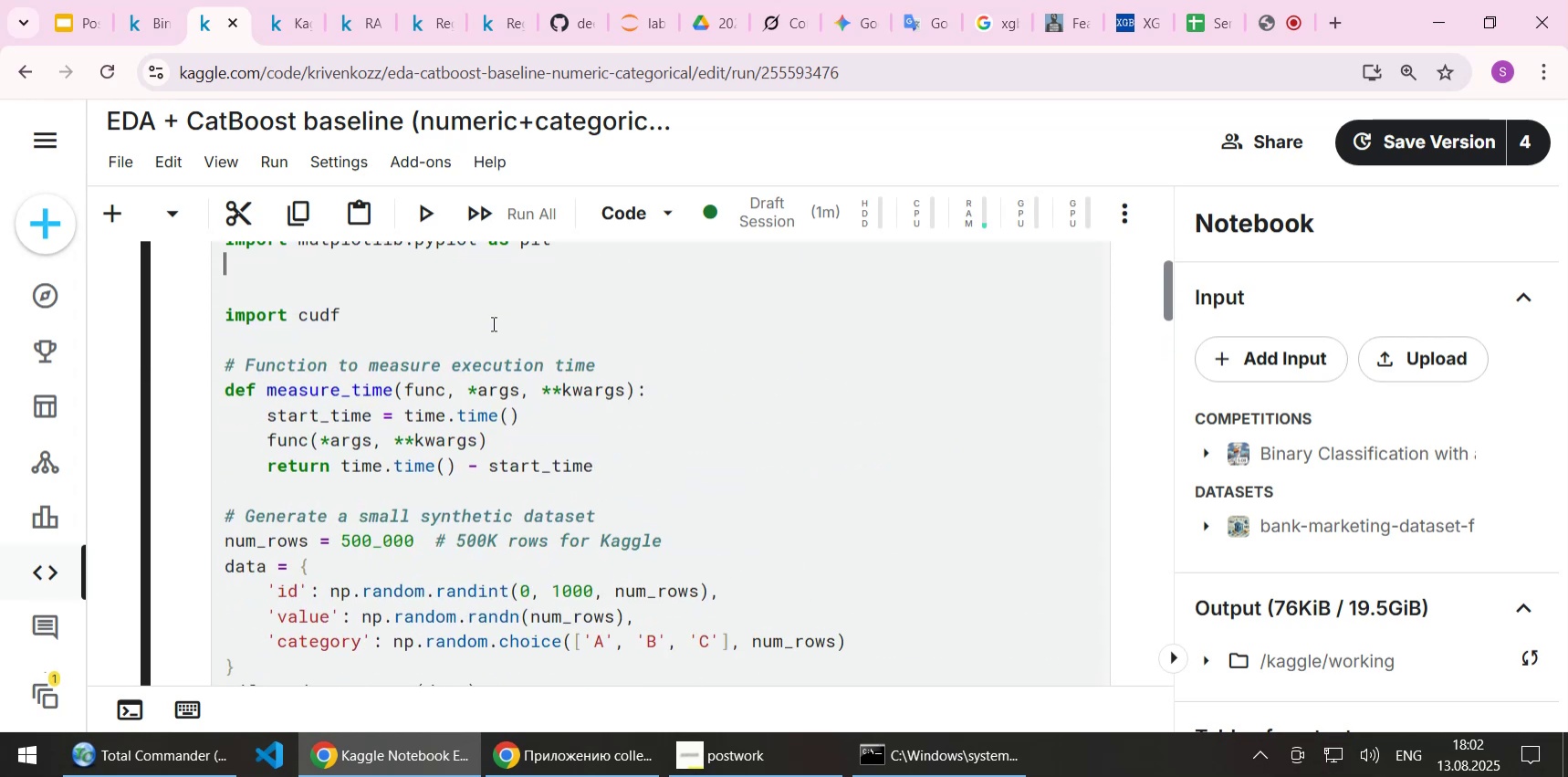 
key(ArrowUp)
 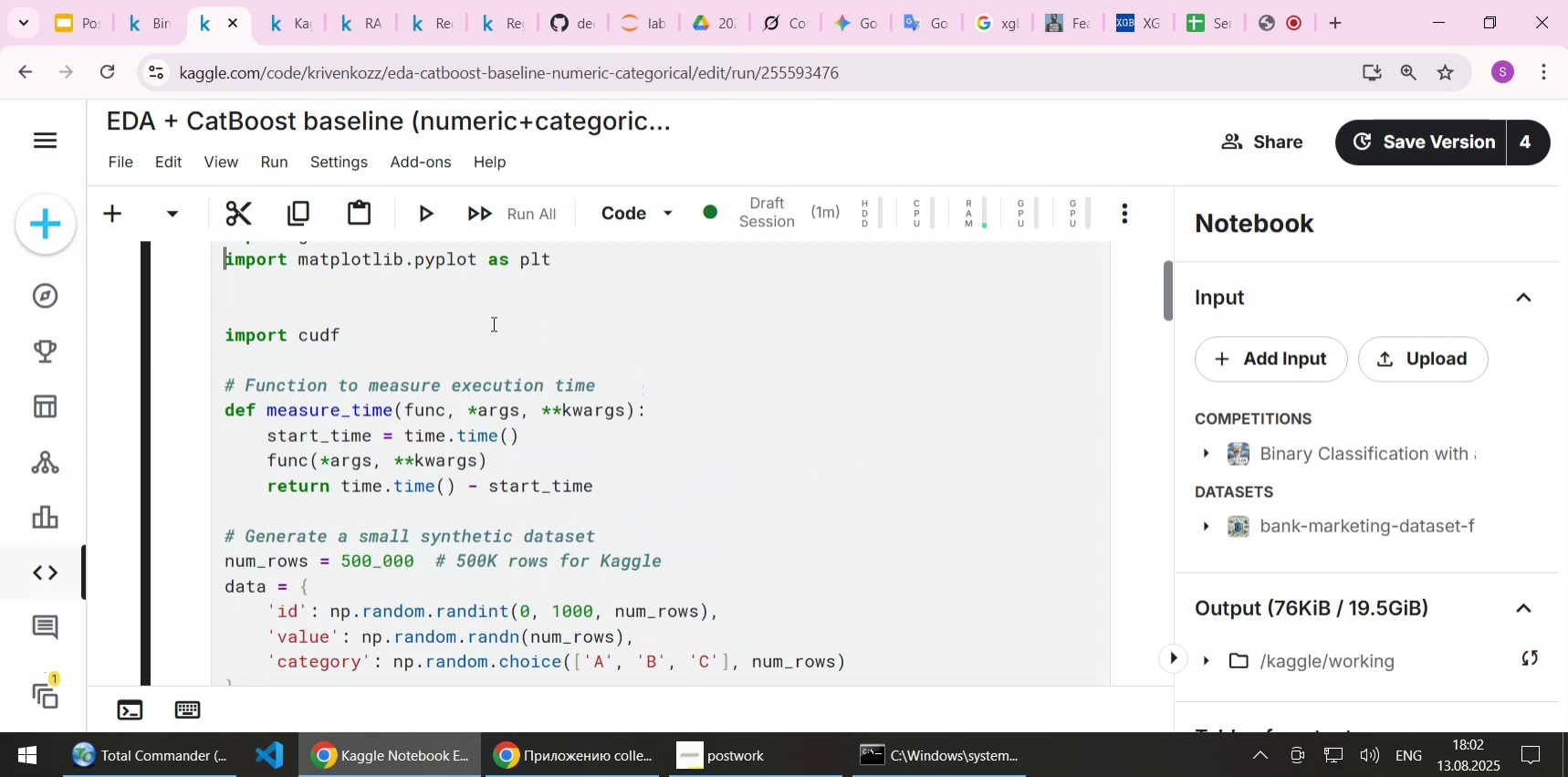 
key(ArrowUp)
 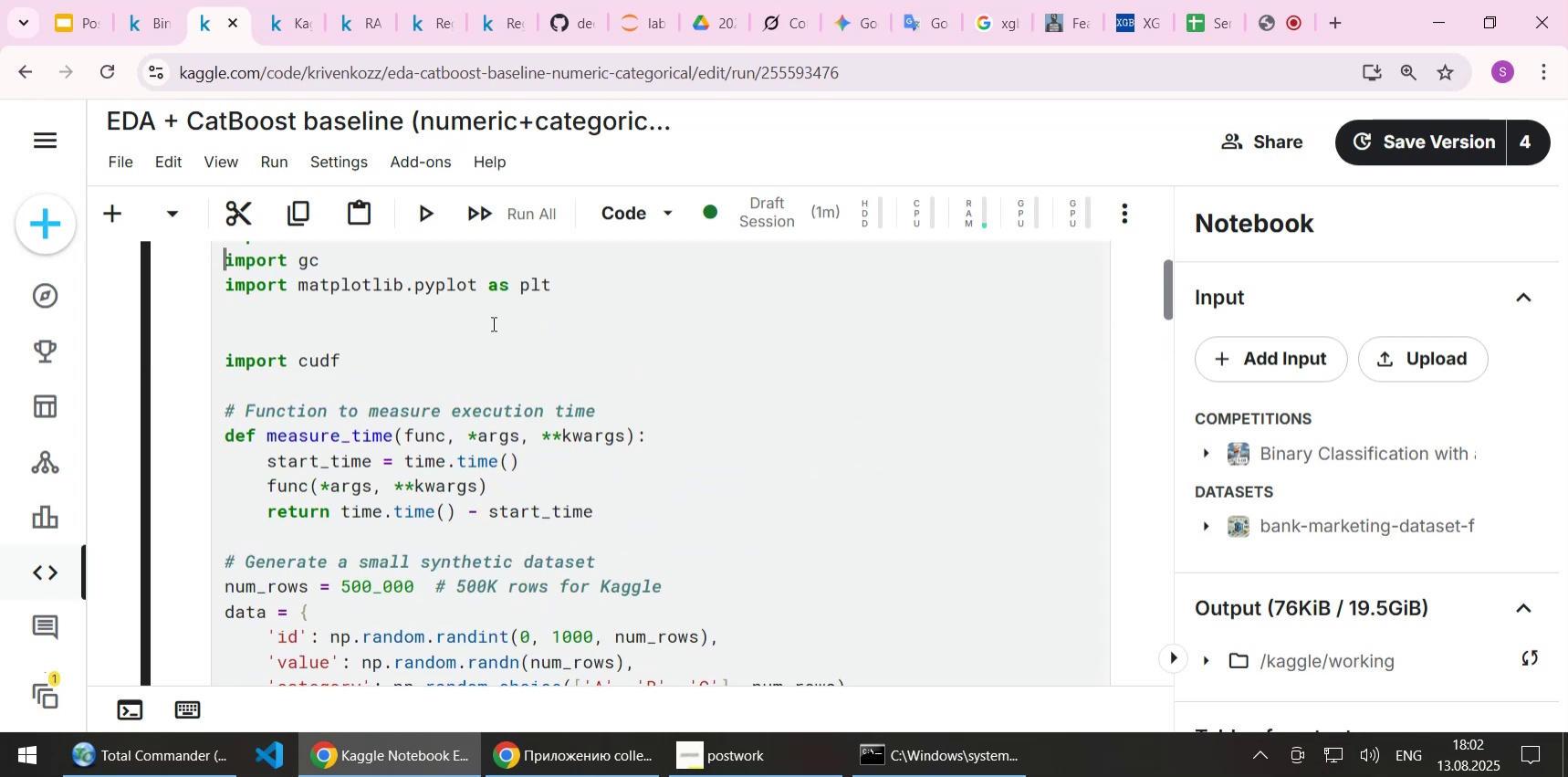 
key(ArrowDown)
 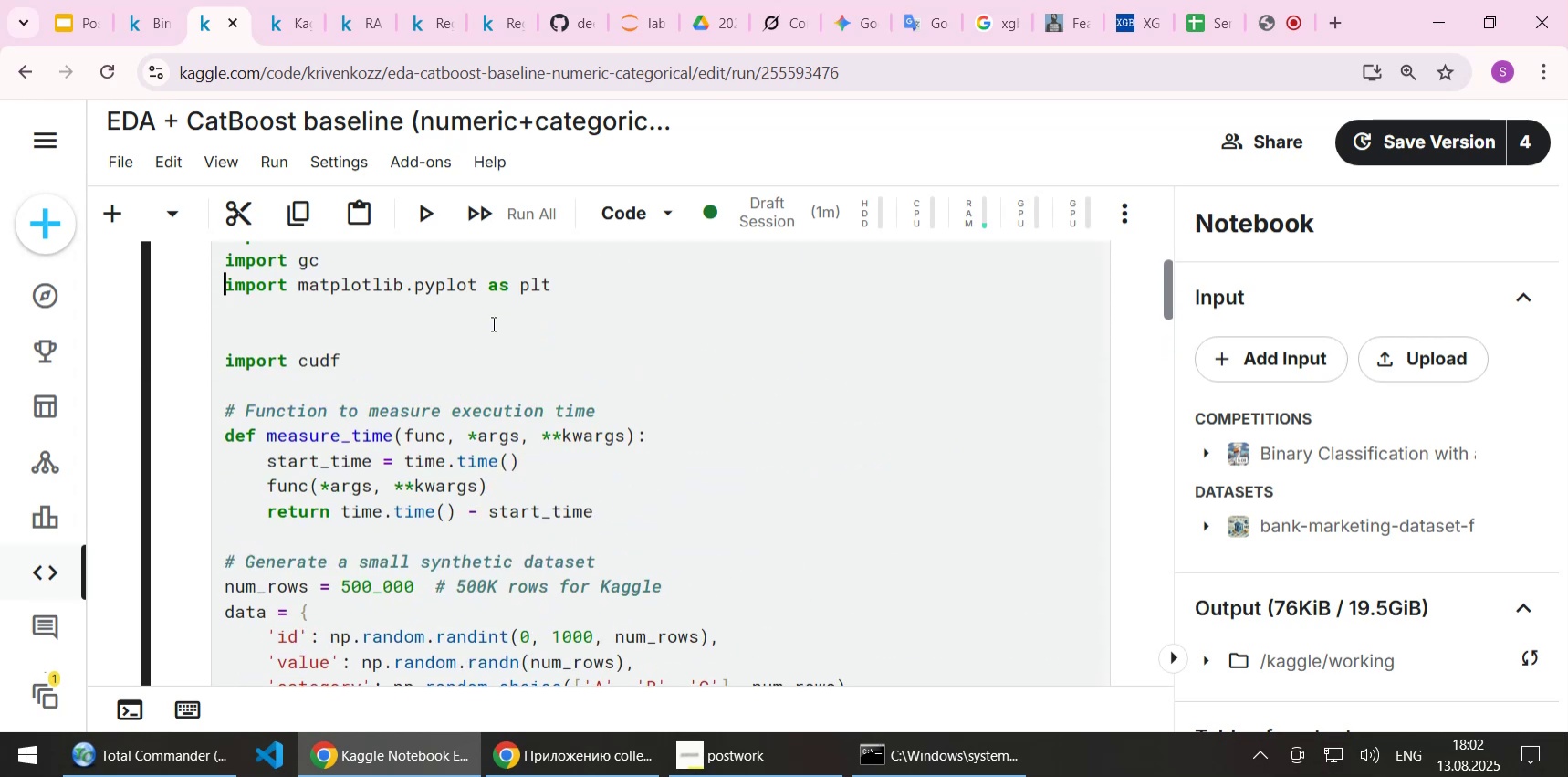 
key(ArrowDown)
 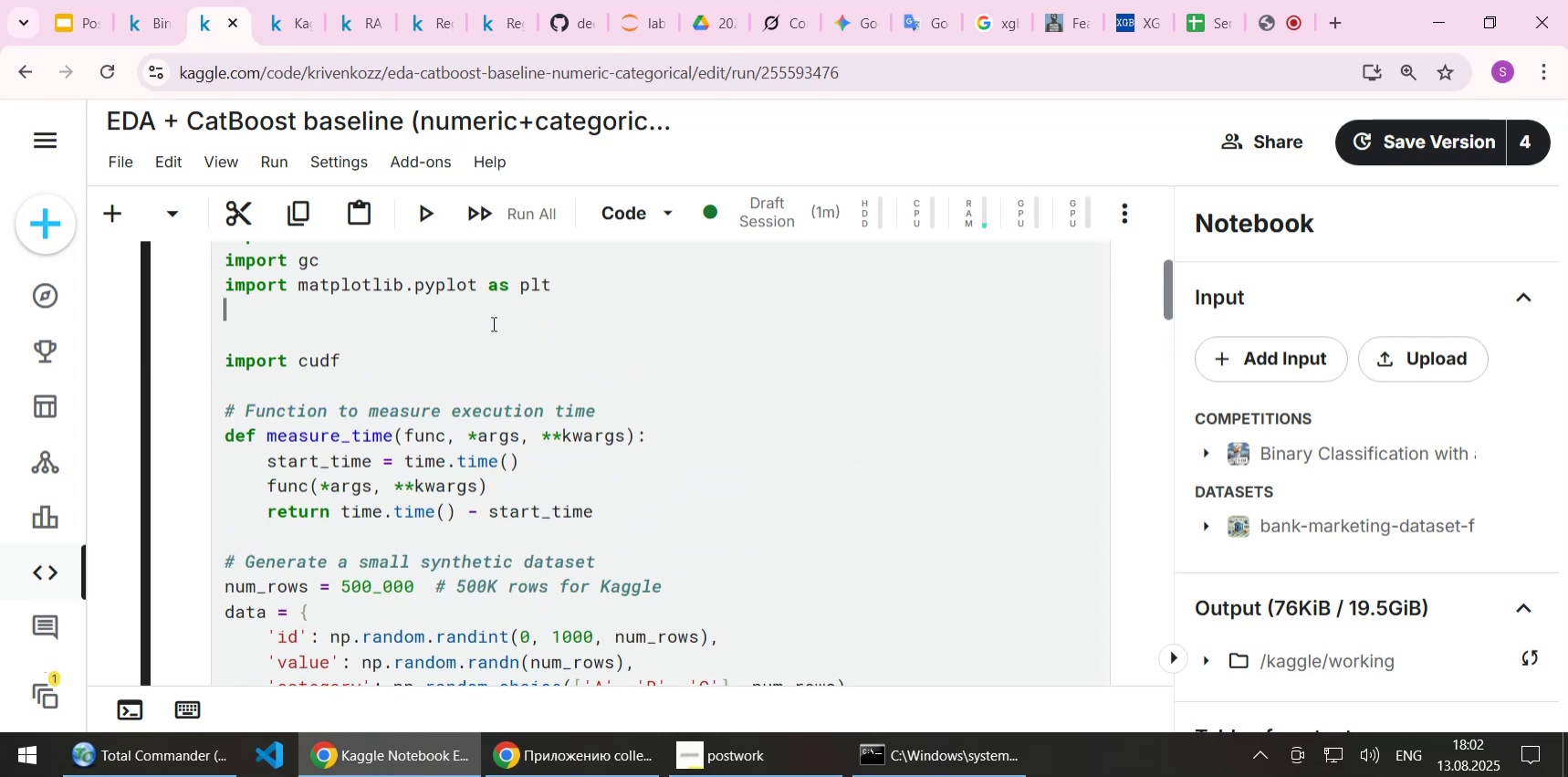 
key(Delete)
 